 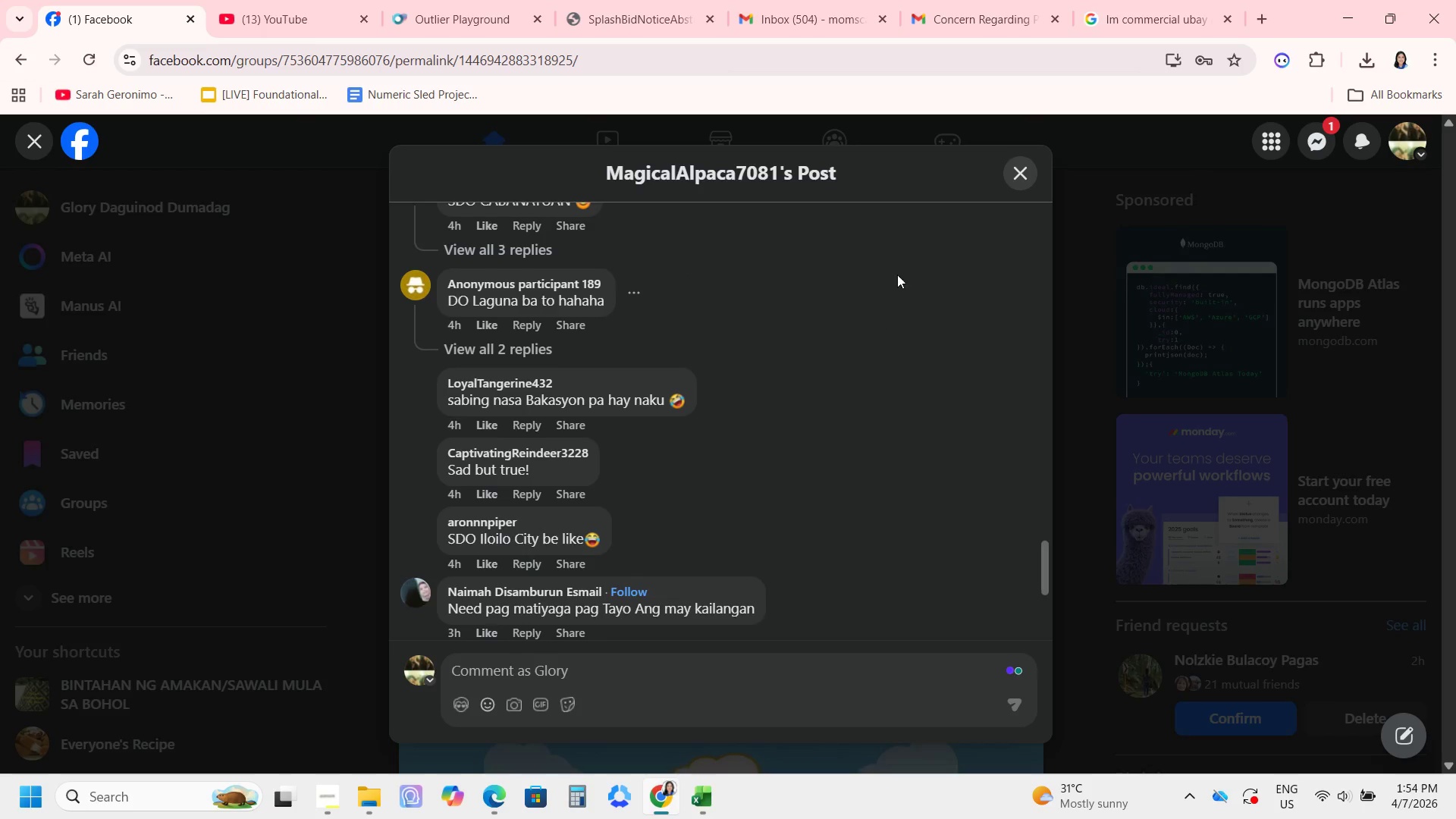 
left_click([1009, 178])
 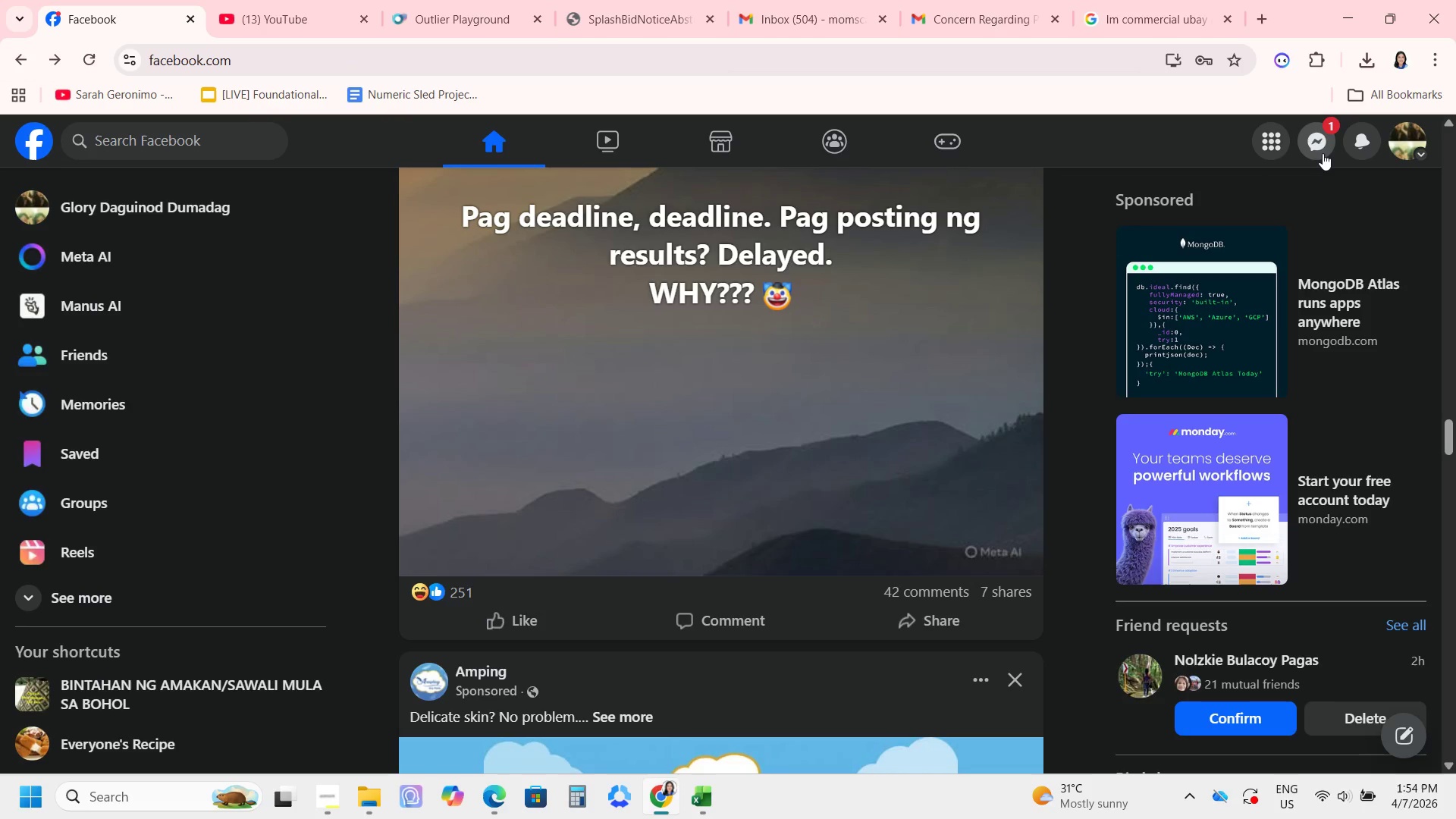 
left_click([1322, 147])
 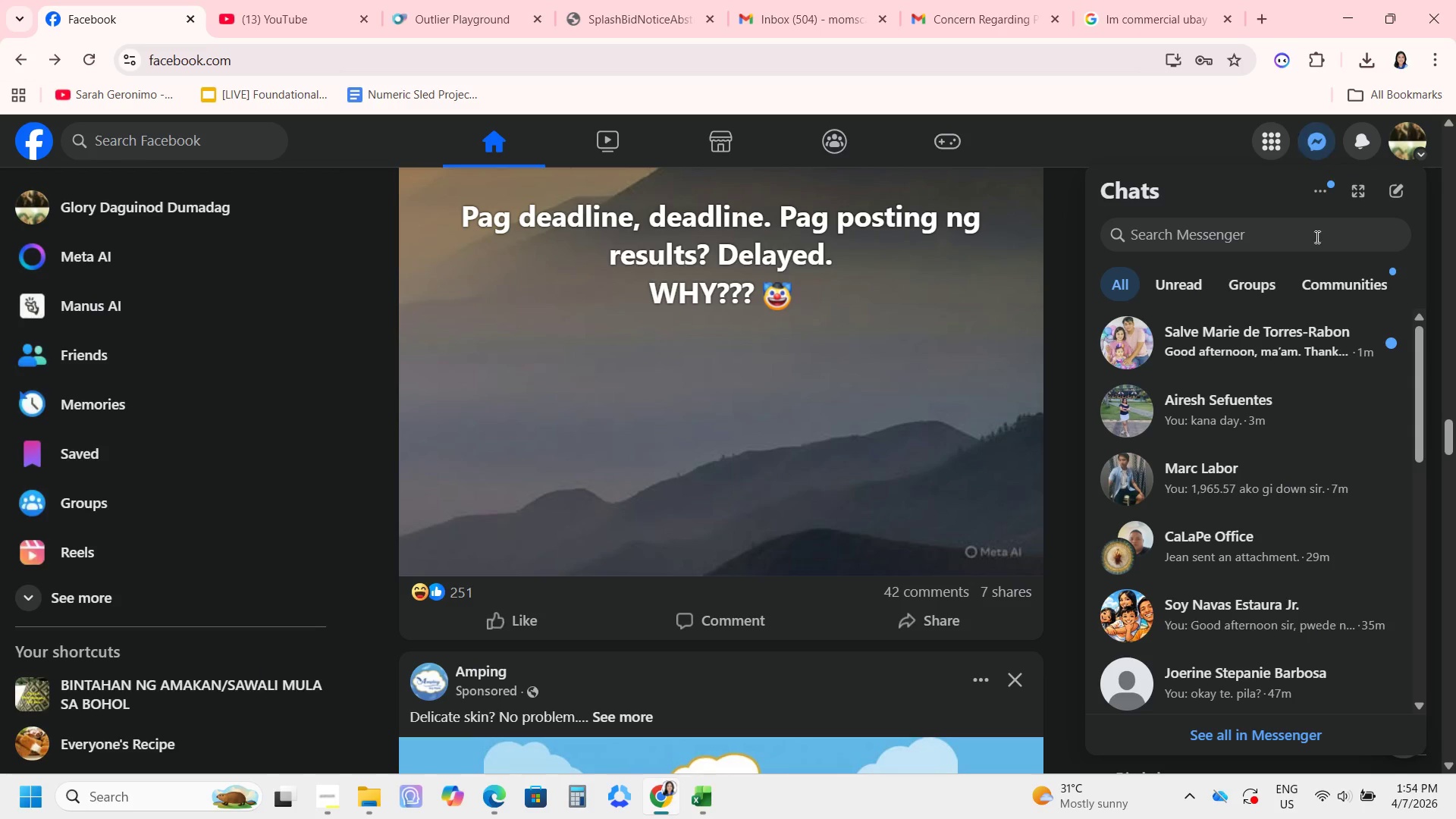 
left_click([1284, 361])
 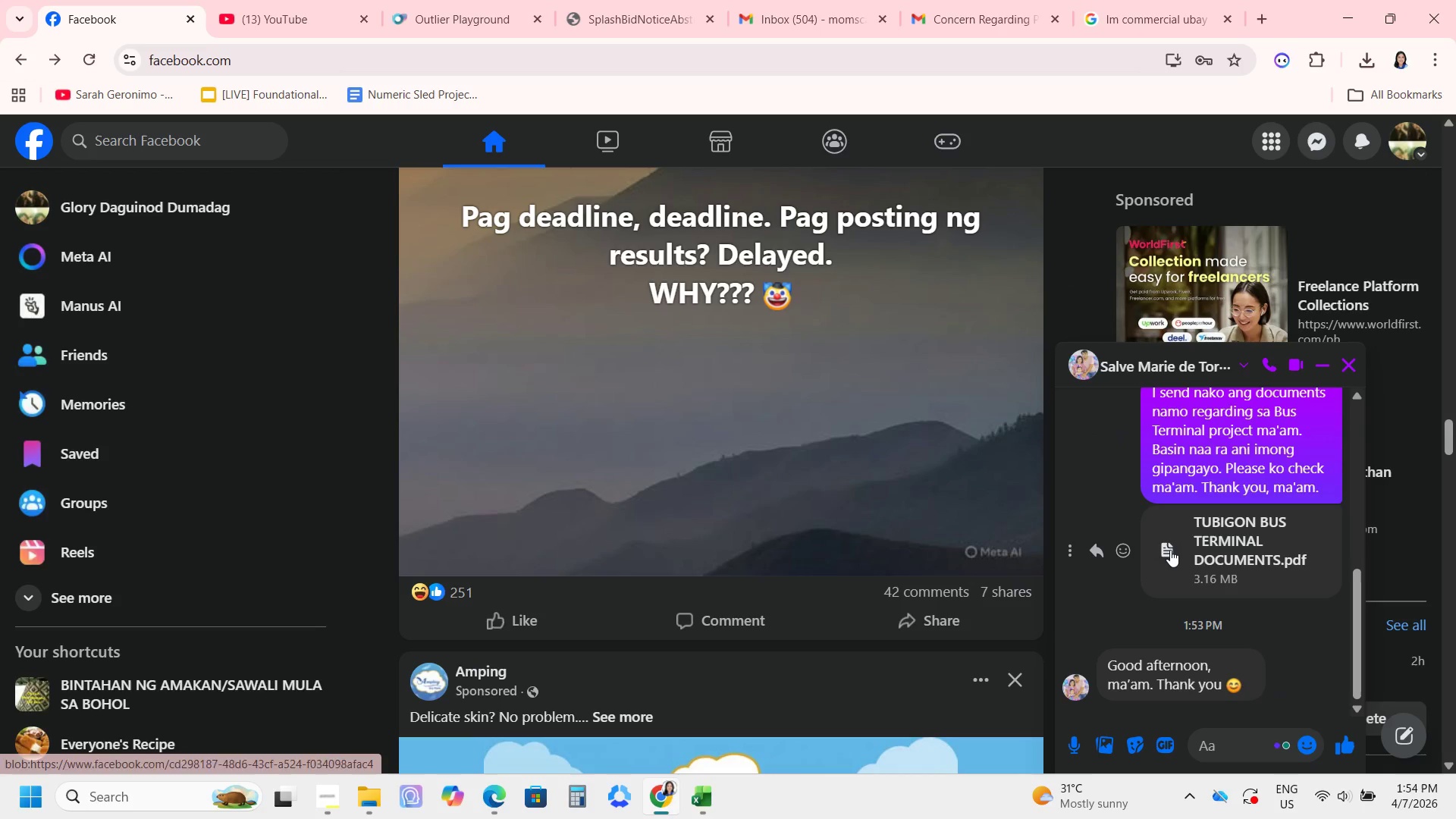 
scroll: coordinate [1170, 560], scroll_direction: up, amount: 1.0
 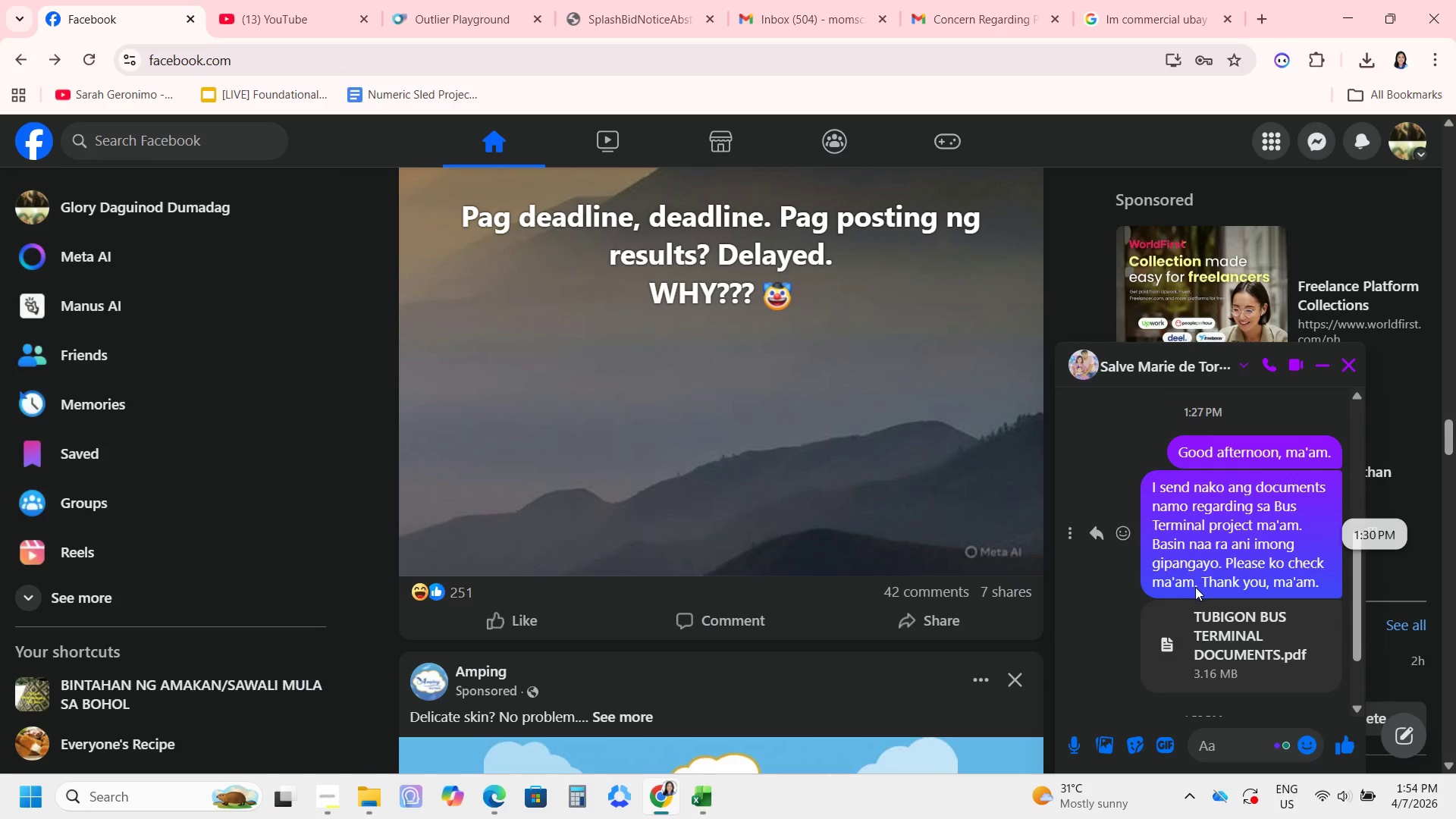 
scroll: coordinate [1195, 587], scroll_direction: down, amount: 1.0
 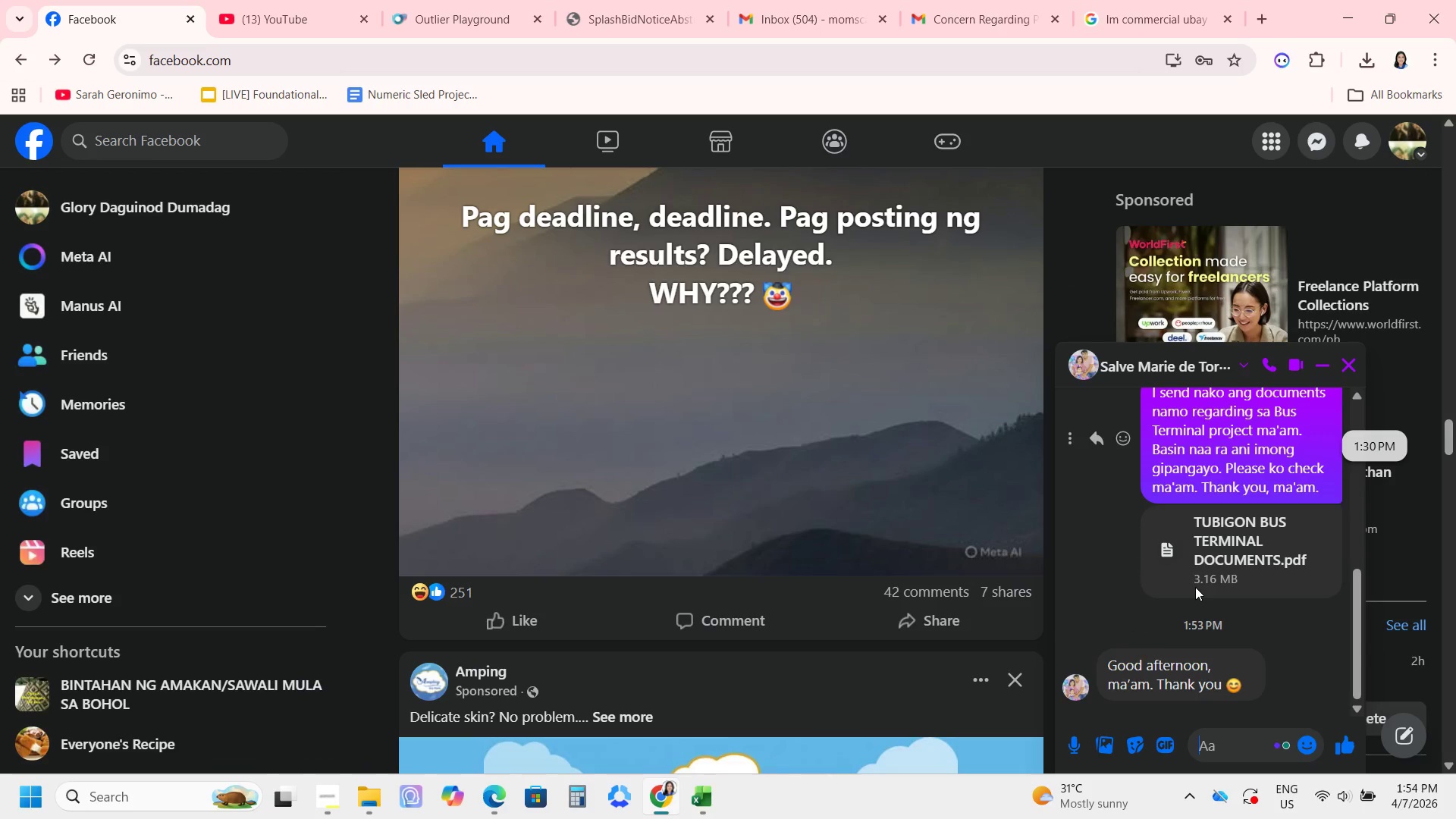 
scroll: coordinate [1195, 587], scroll_direction: up, amount: 1.0
 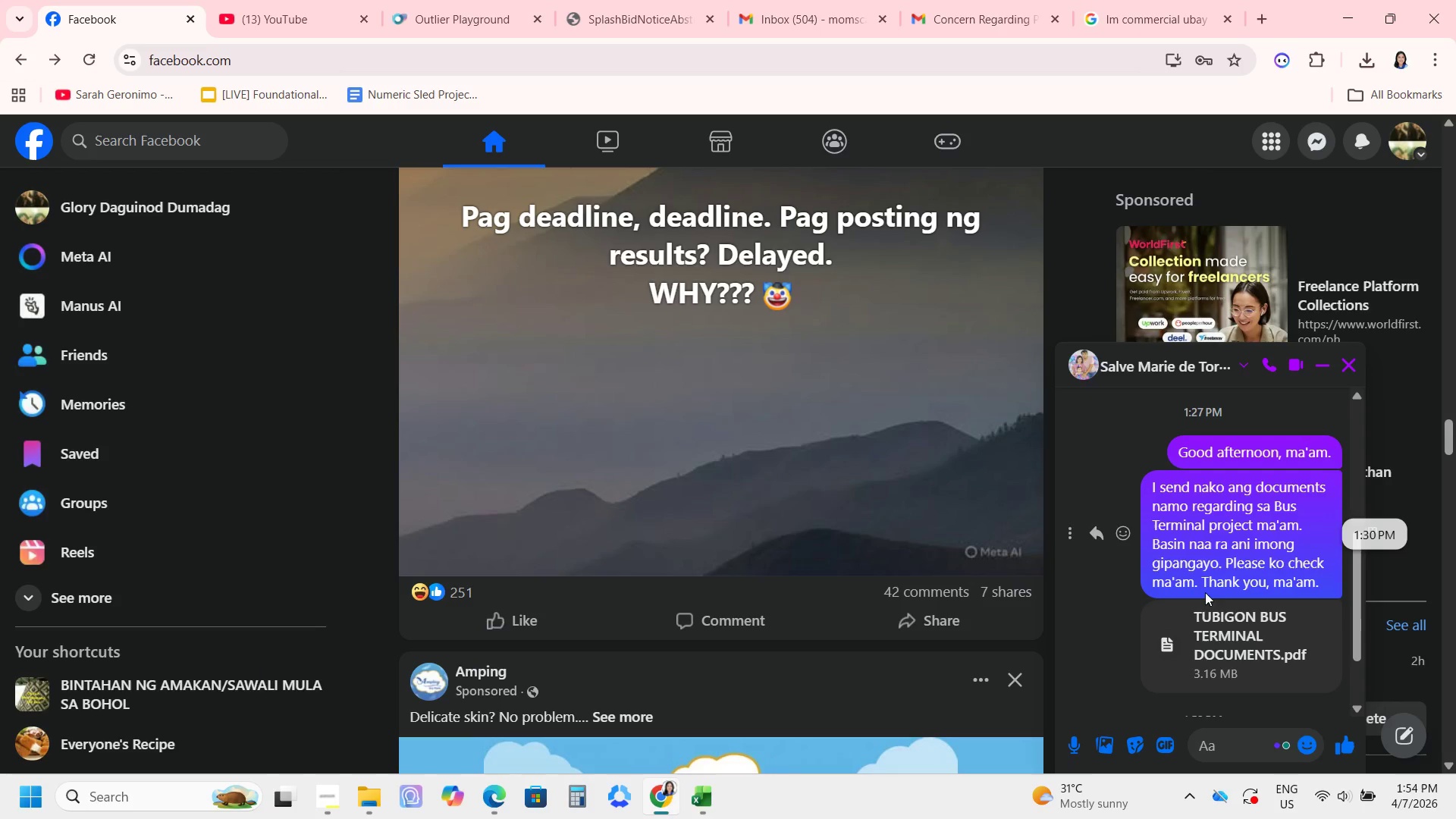 
scroll: coordinate [1171, 560], scroll_direction: down, amount: 3.0
 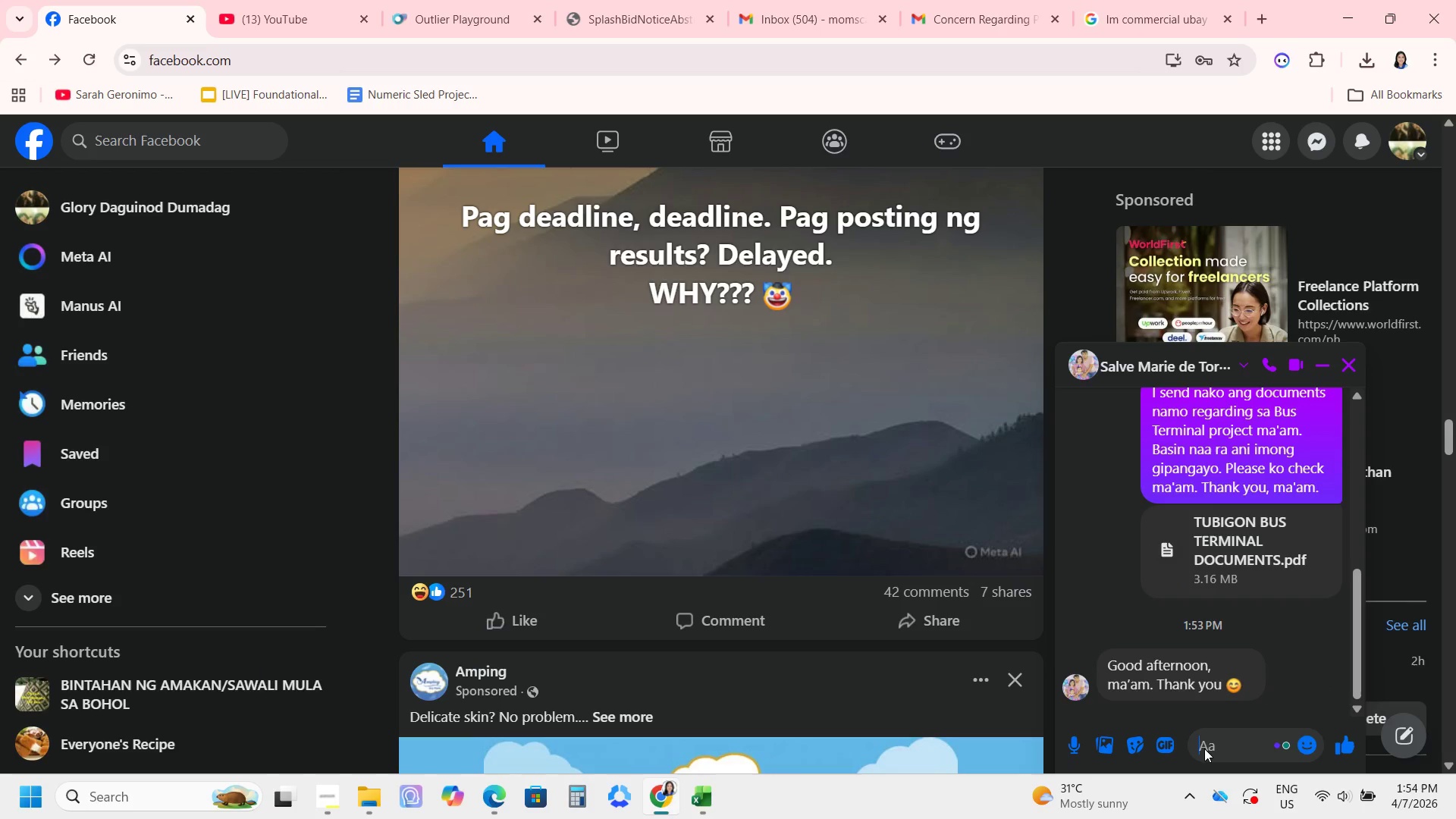 
type(You're welcome )
key(Backspace)
type(, ma'am. )
 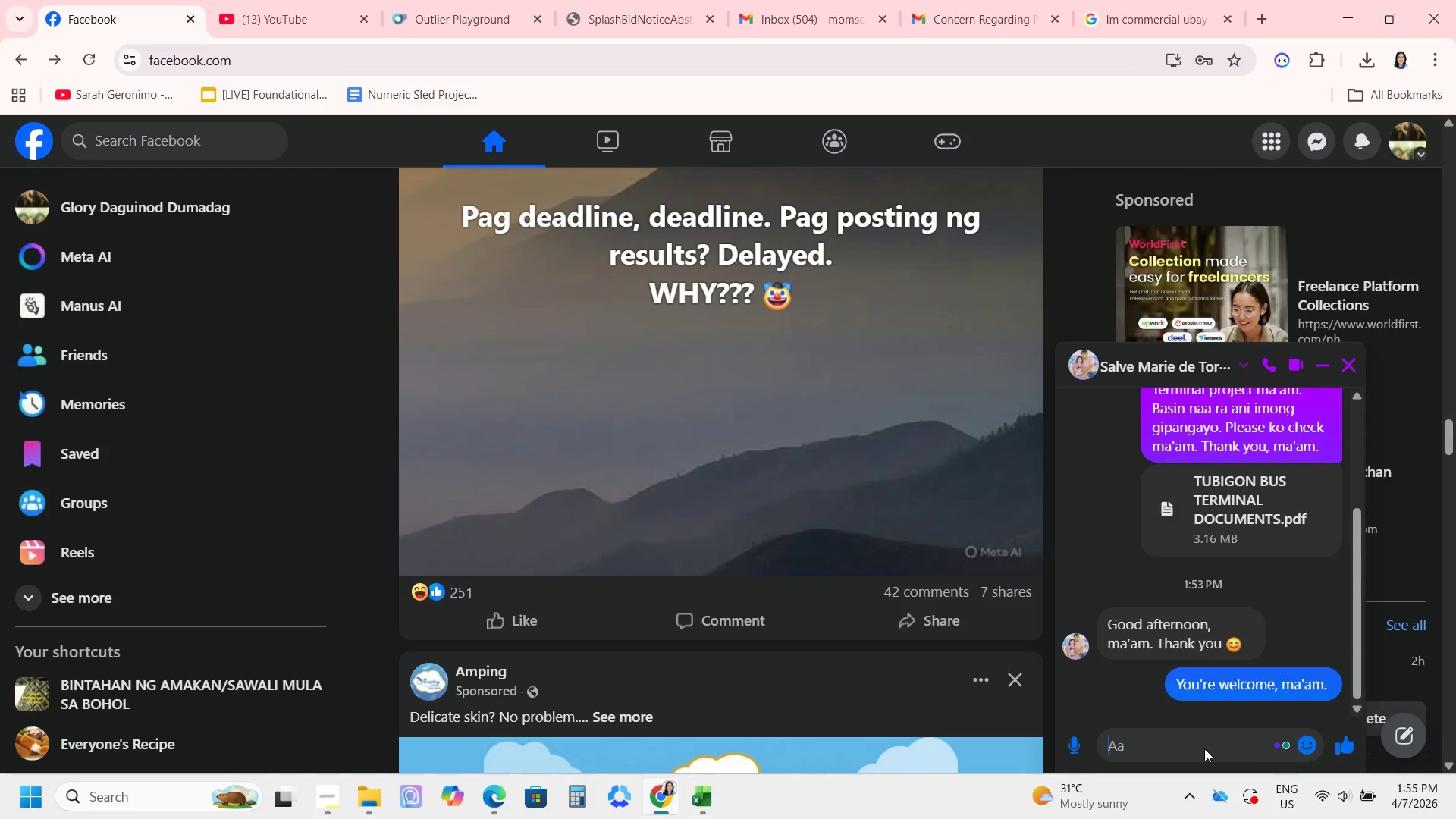 
key(Enter)
 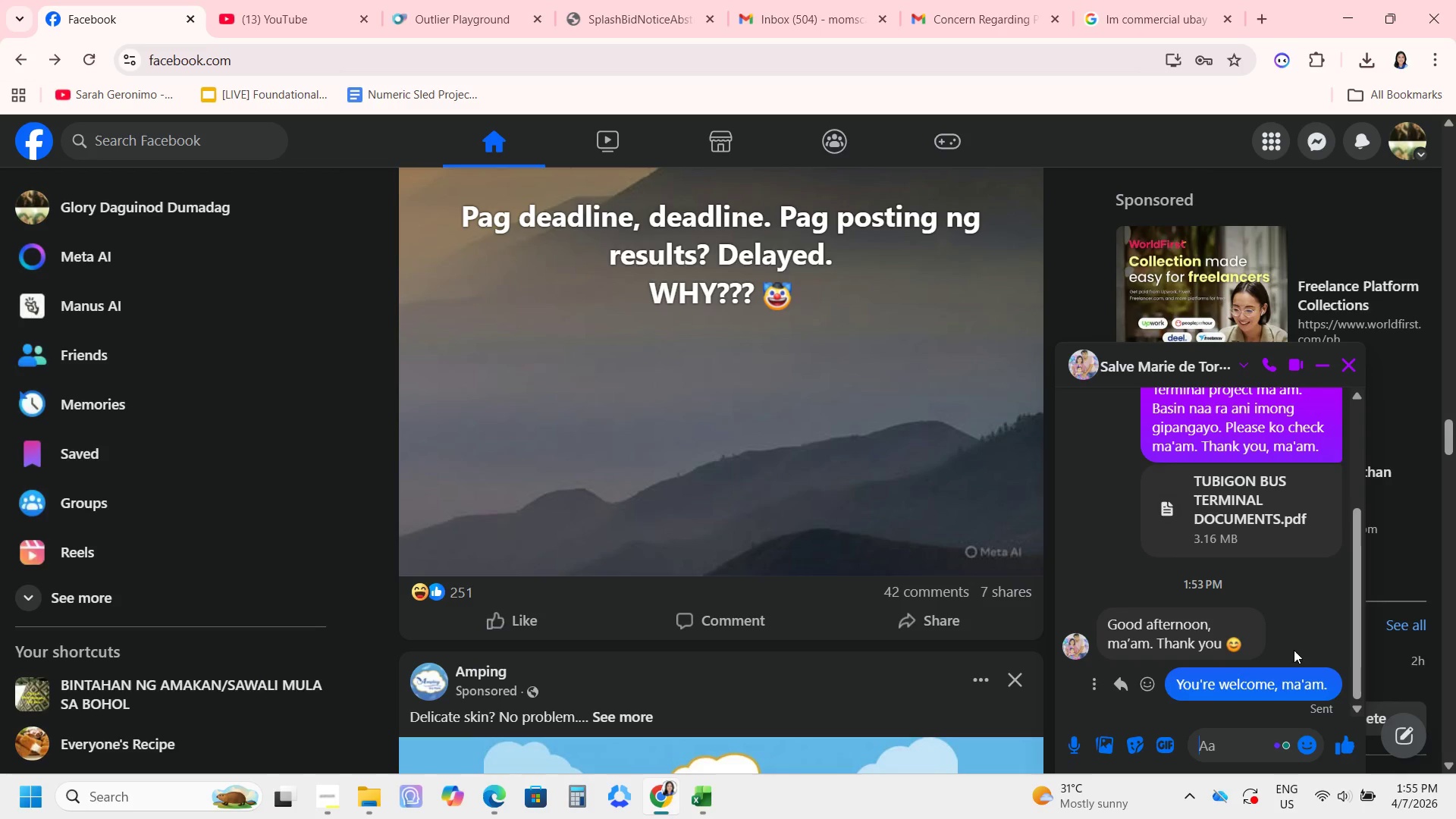 
left_click([1281, 629])
 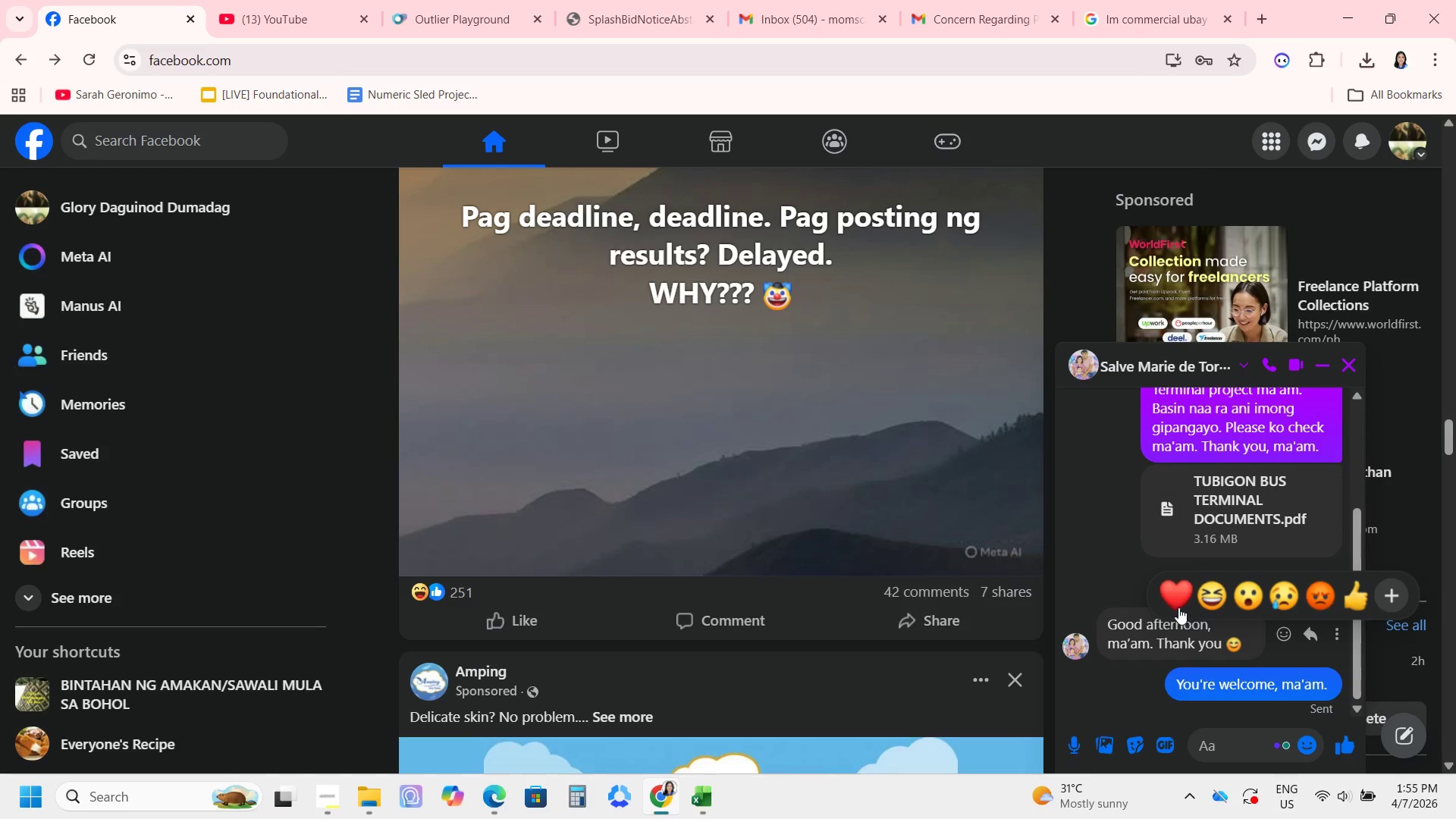 
left_click([1178, 598])
 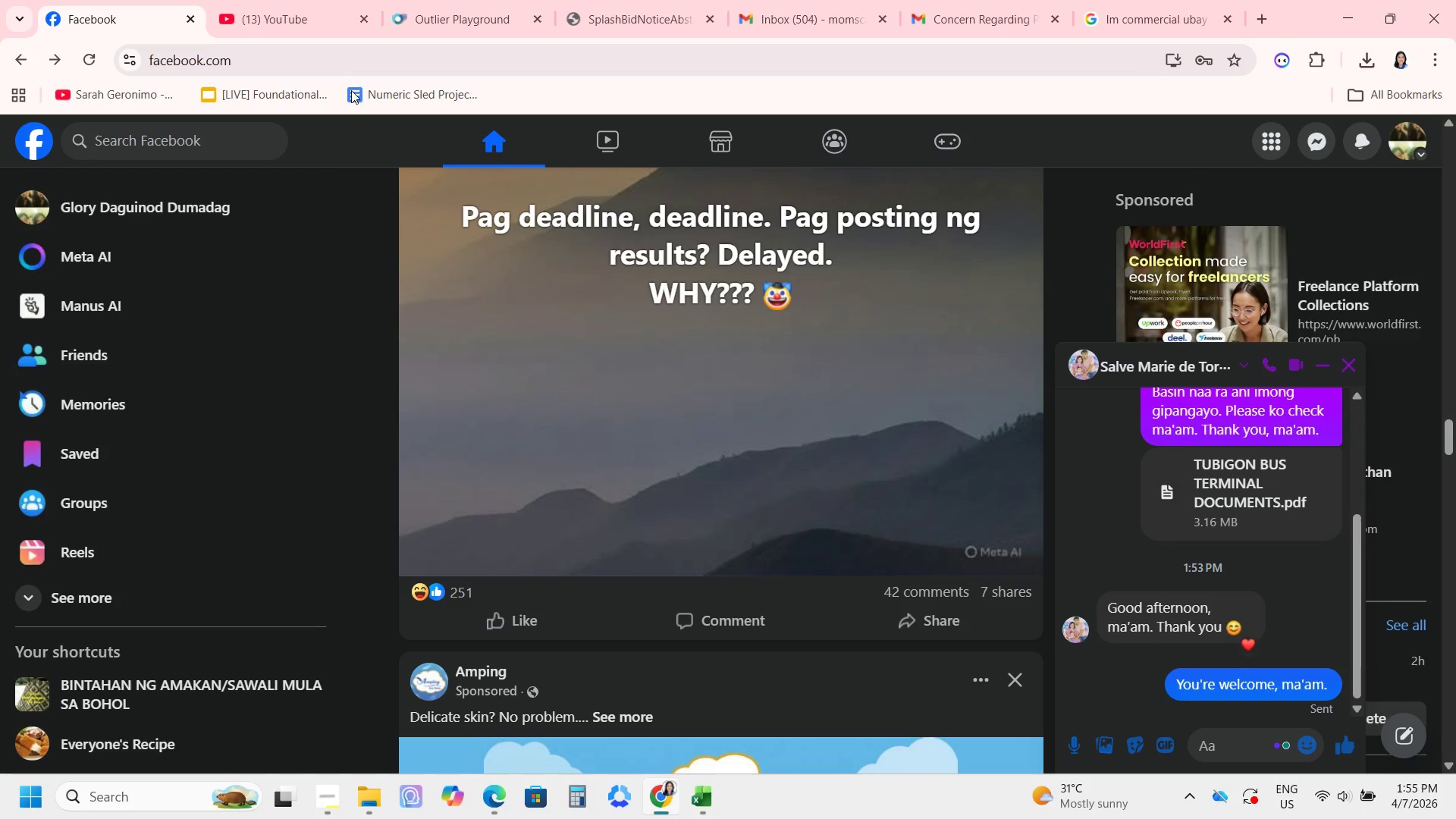 
left_click([285, 6])
 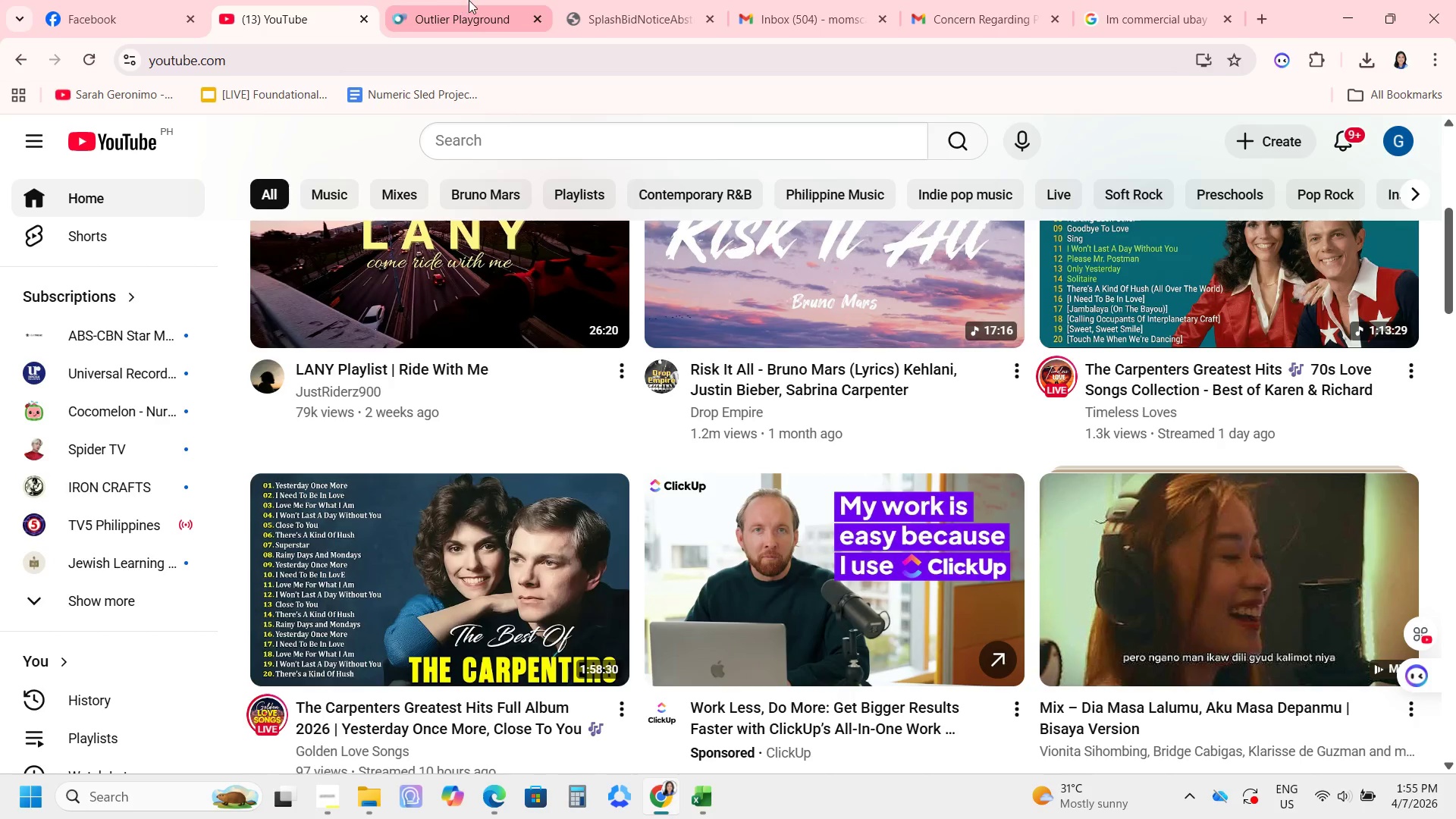 
left_click([469, 0])
 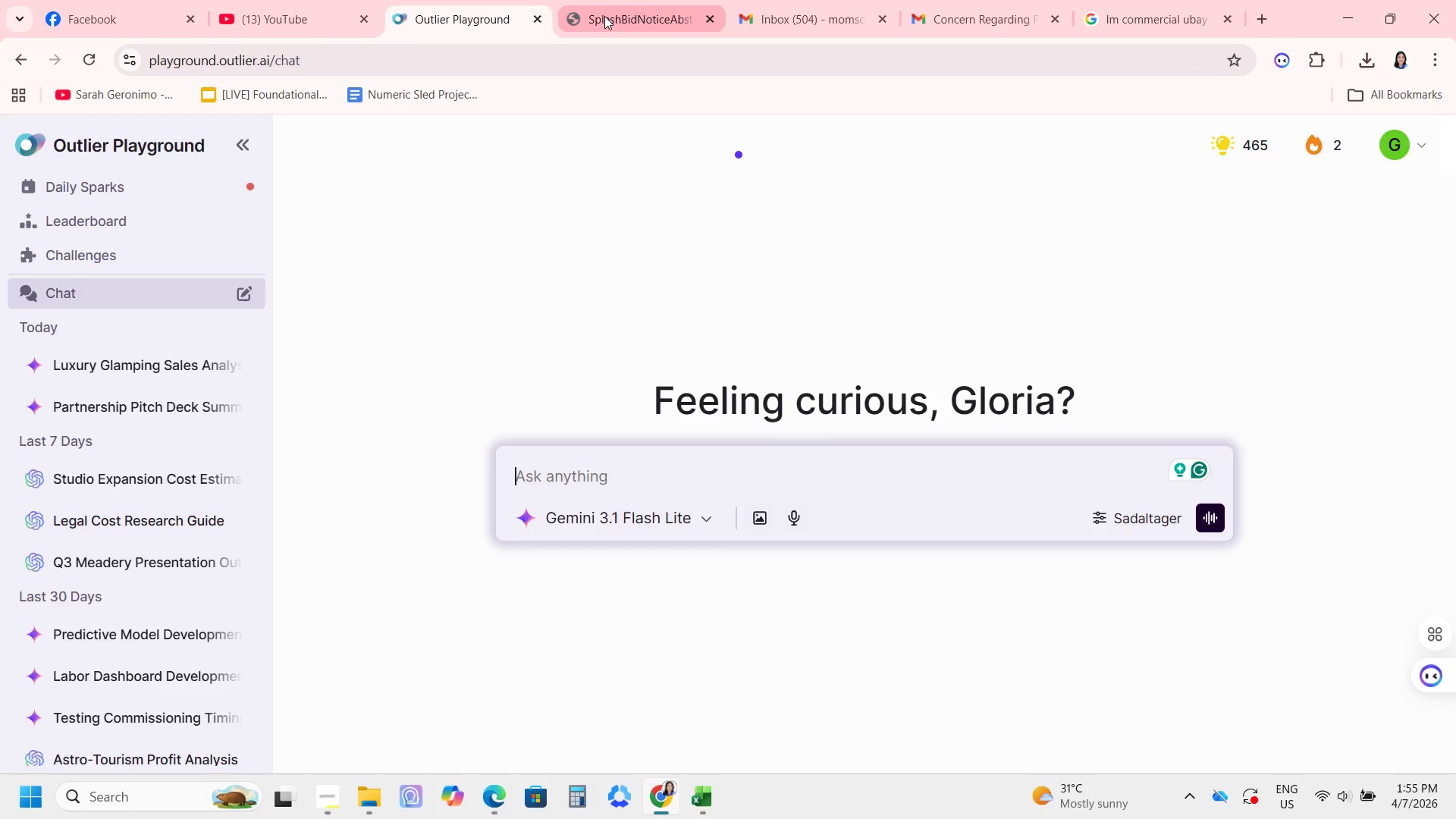 
left_click([604, 16])
 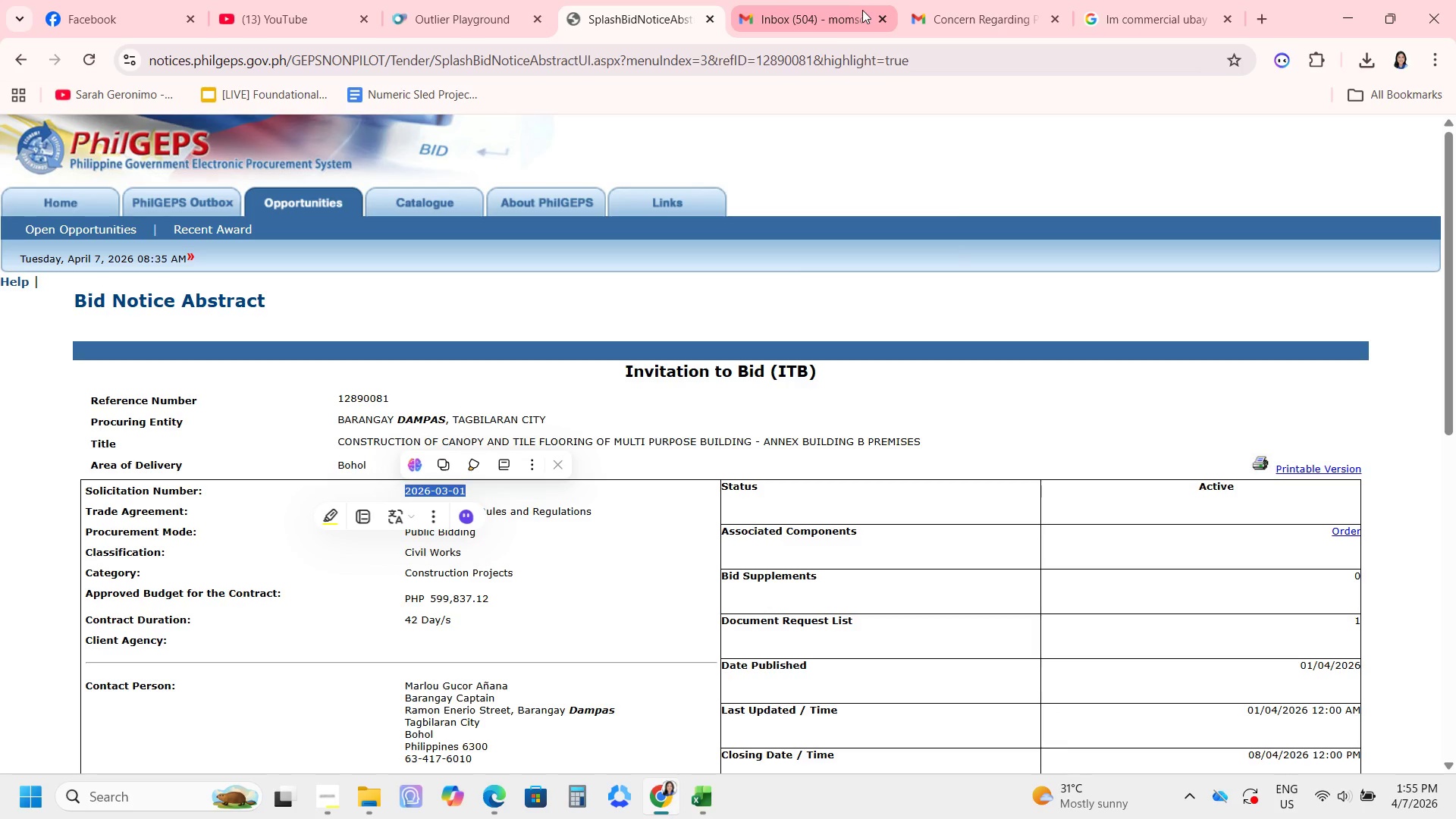 
left_click([850, 9])
 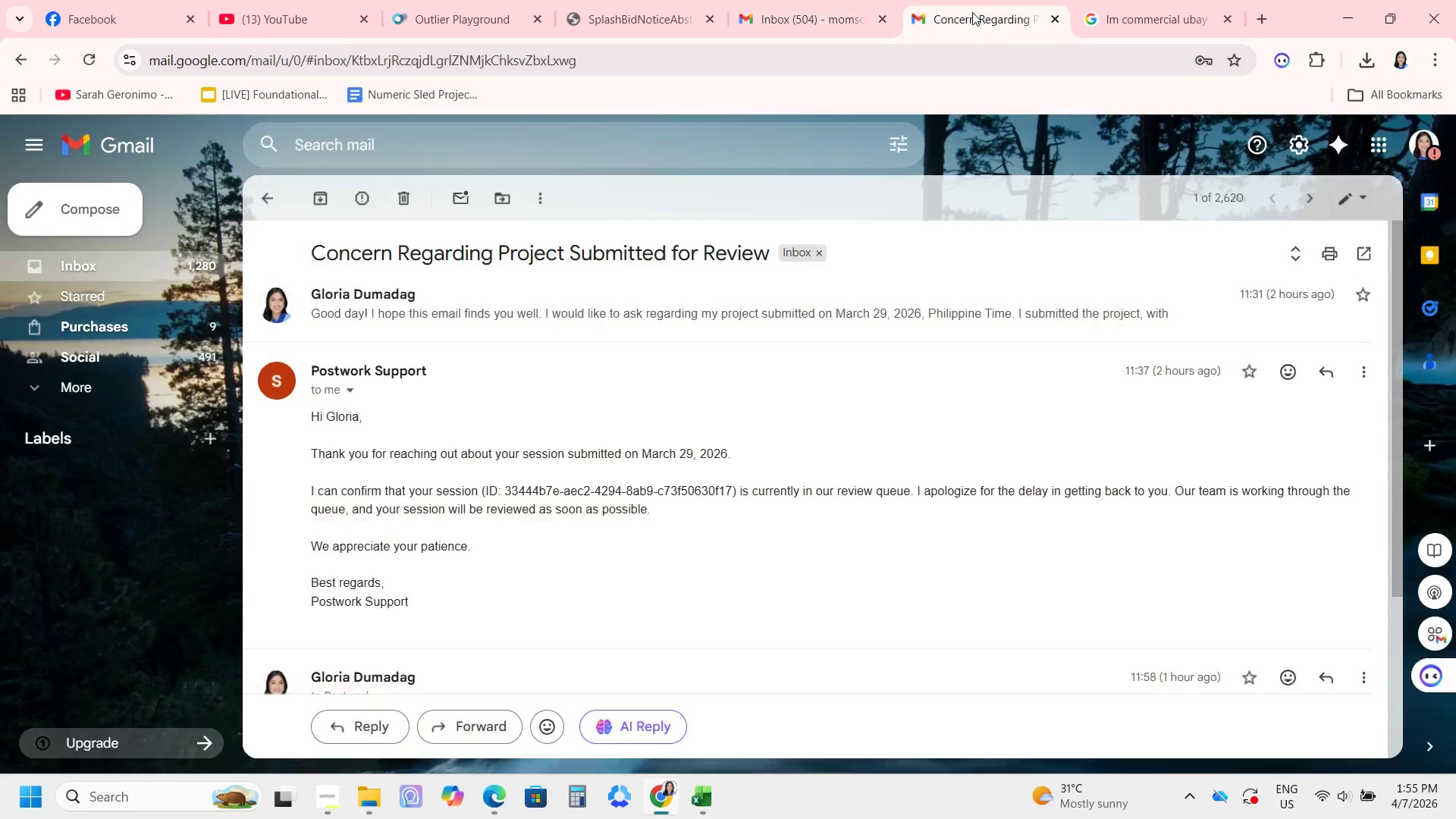 
left_click([972, 12])
 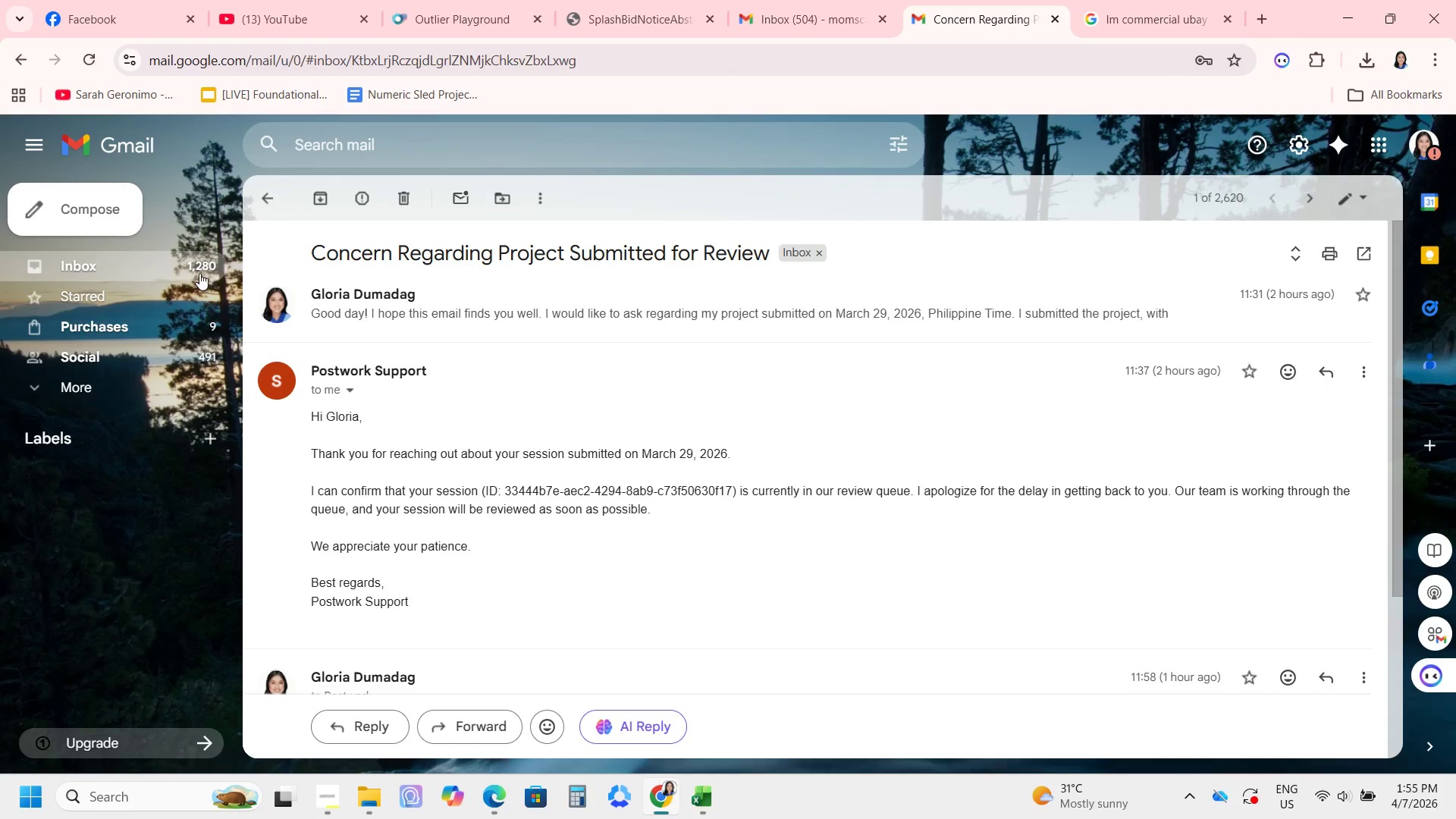 
left_click([161, 261])
 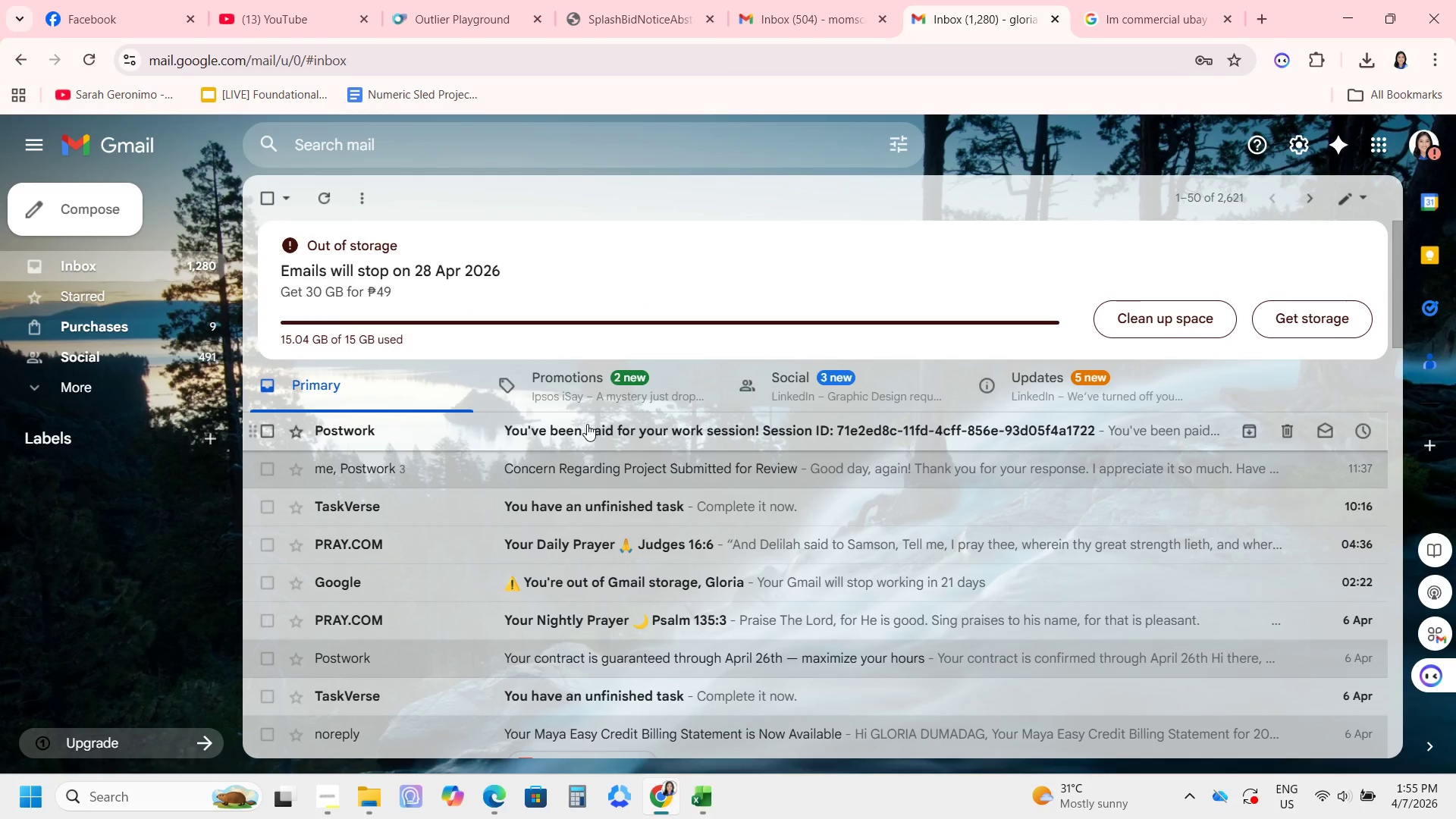 
left_click([587, 424])
 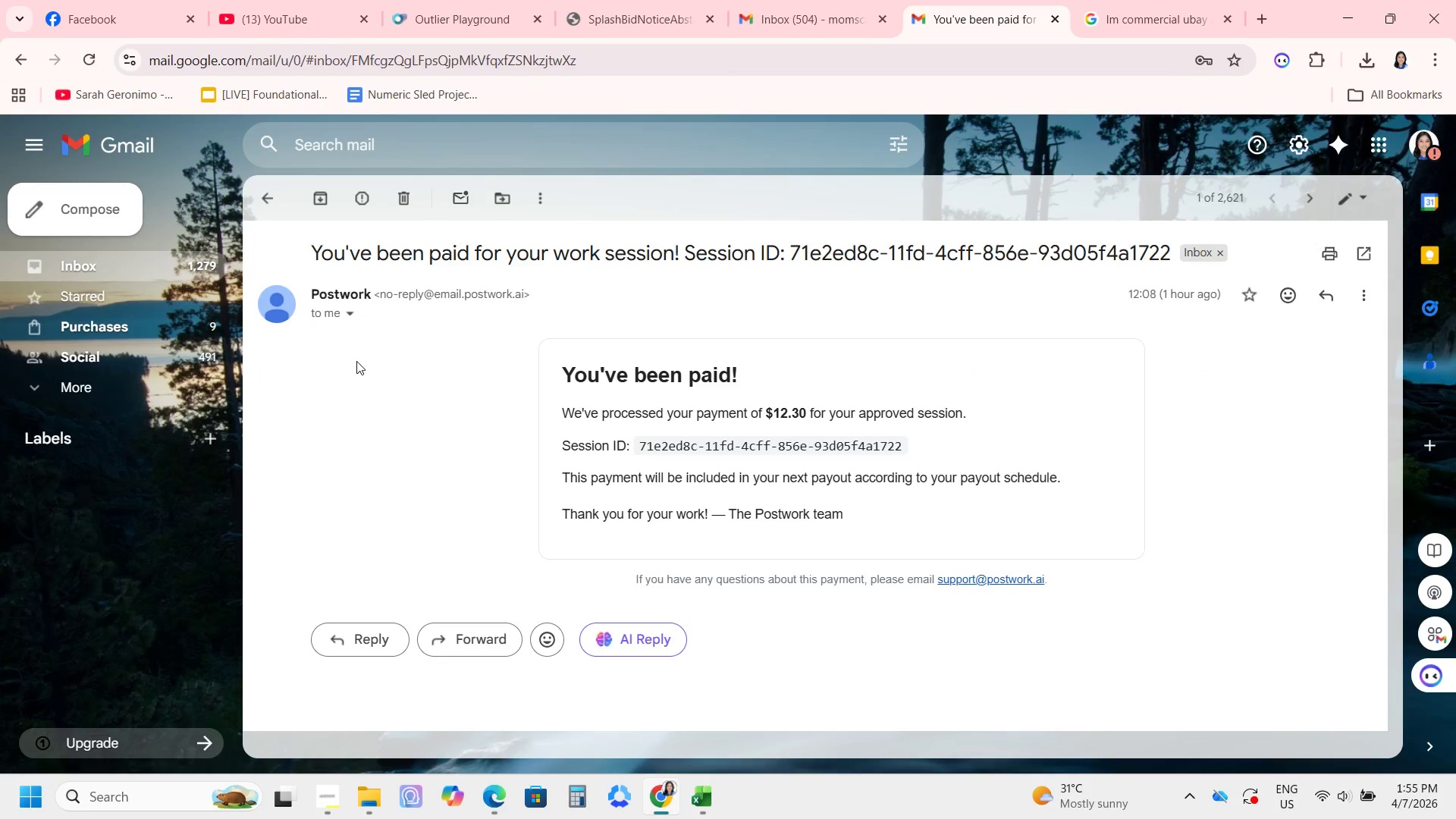 
wait(24.27)
 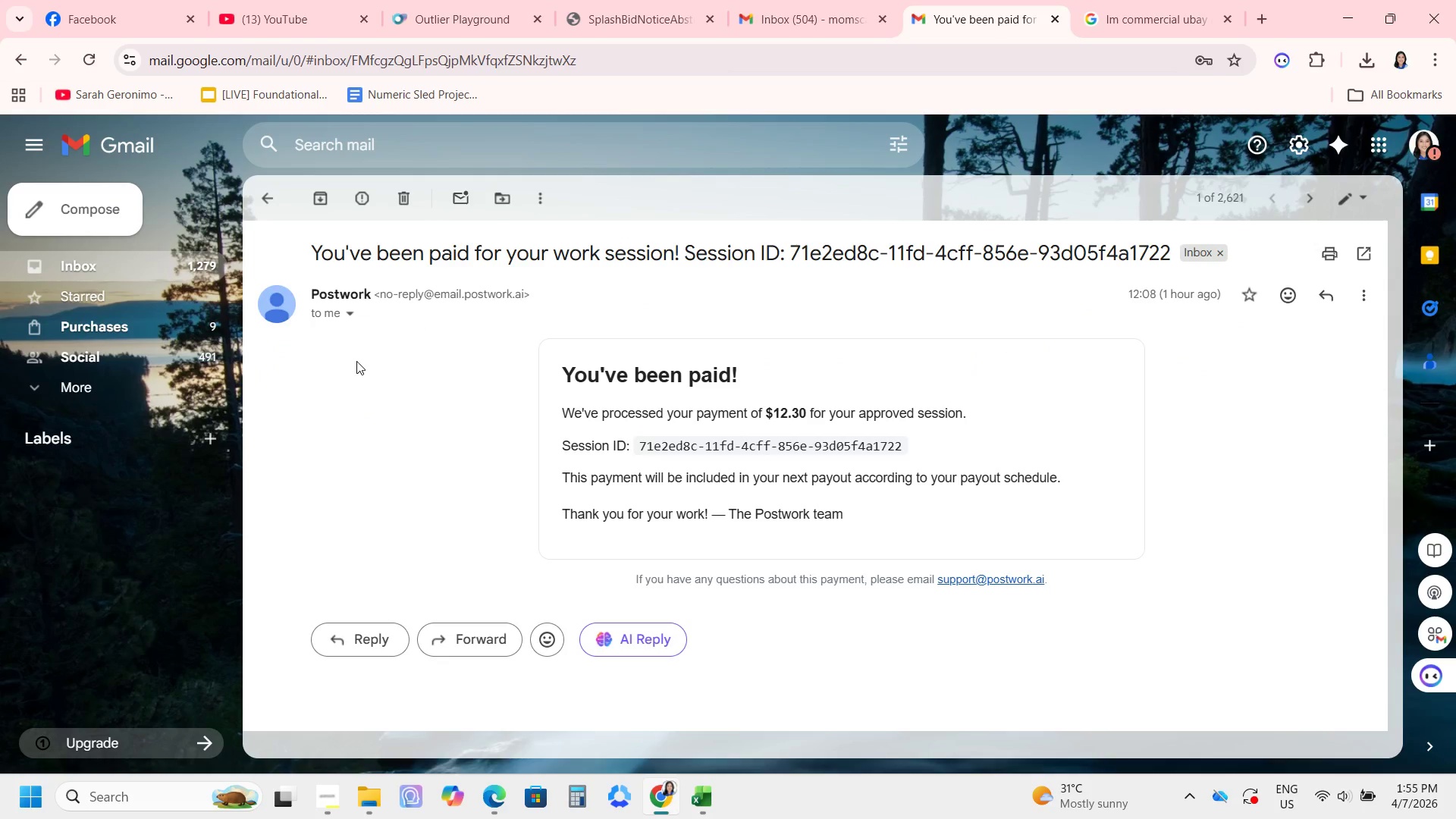 
left_click_drag(start_coordinate=[188, 733], to_coordinate=[183, 733])
 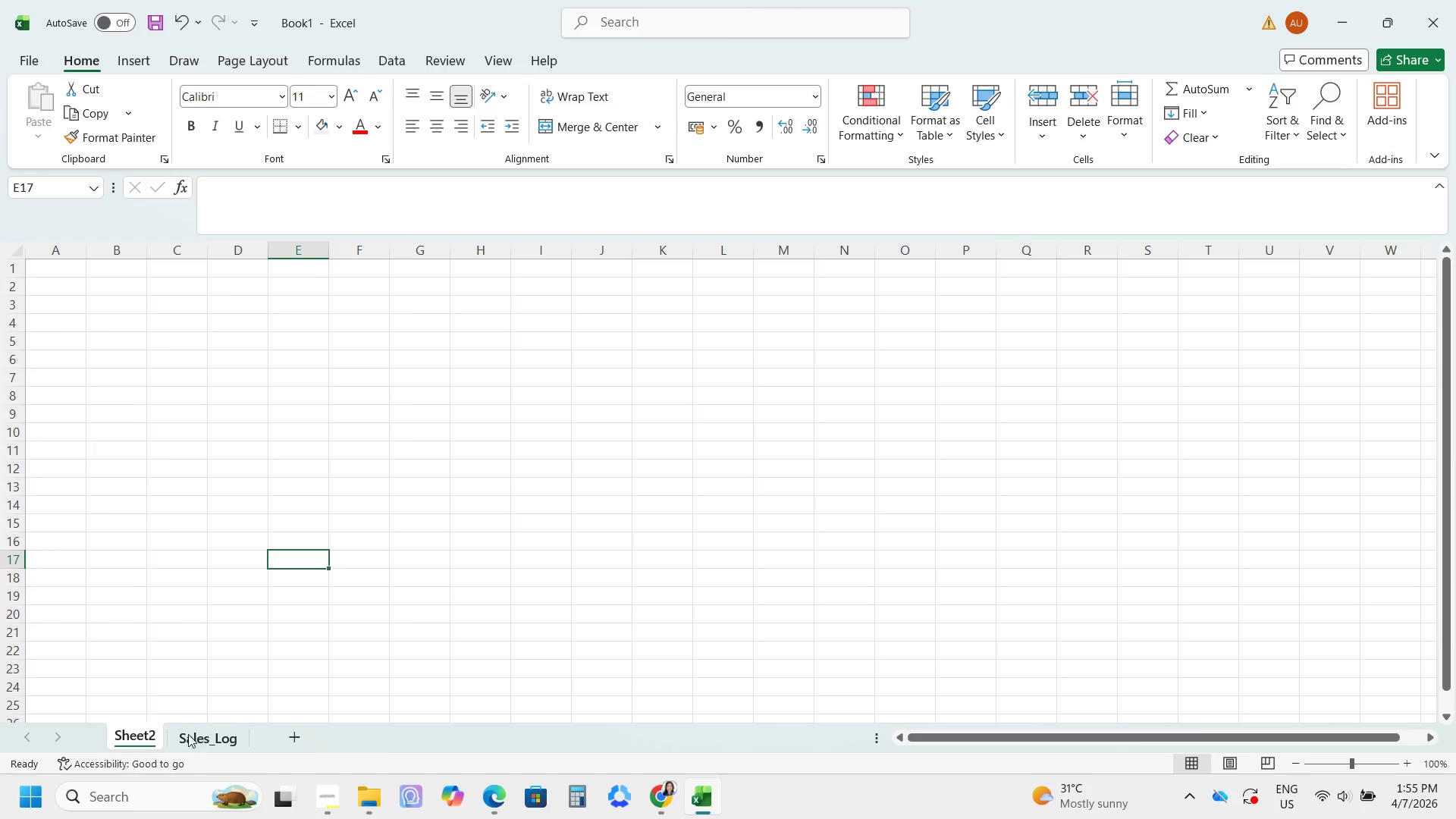 
left_click_drag(start_coordinate=[190, 736], to_coordinate=[121, 731])
 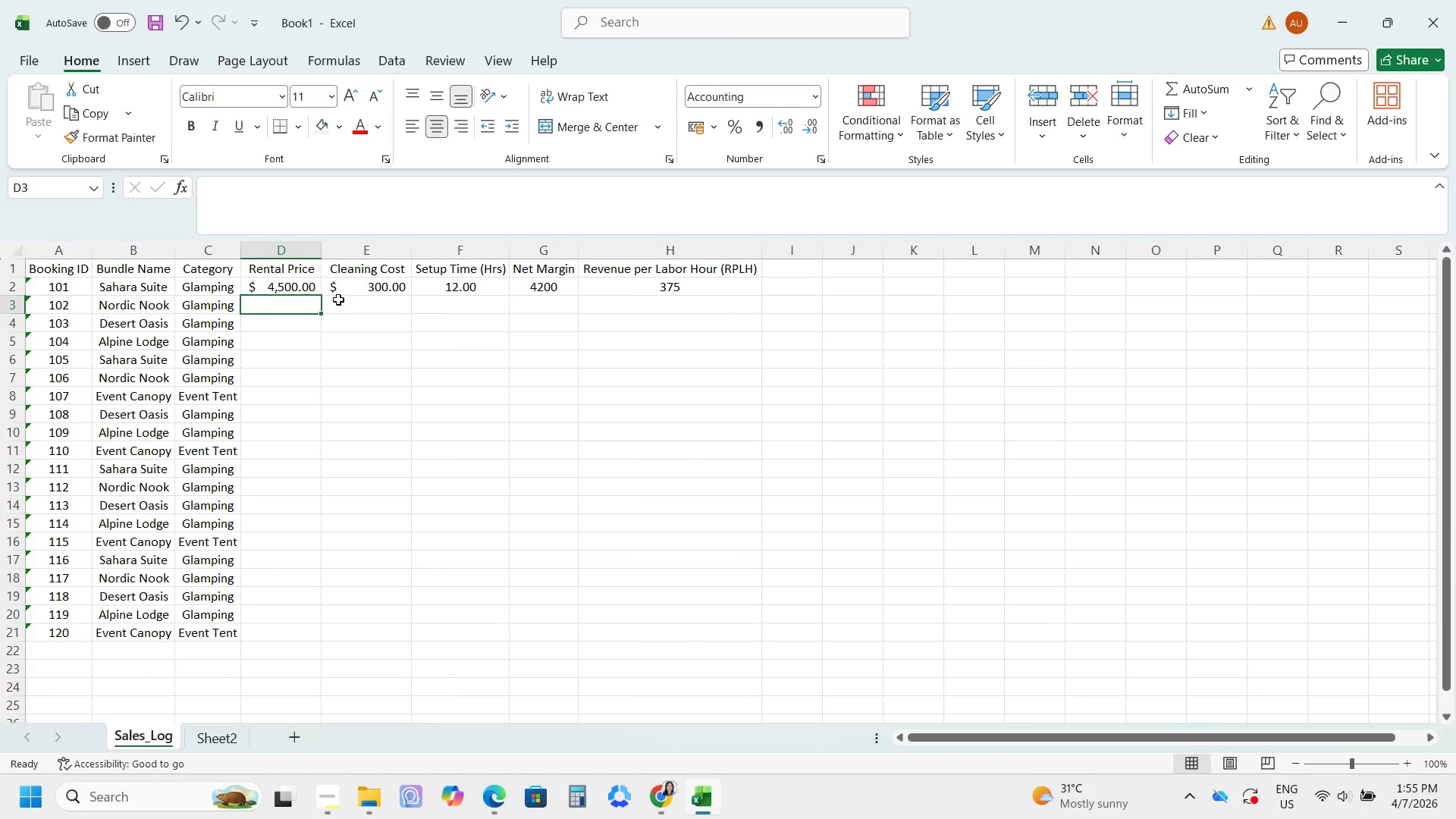 
wait(7.74)
 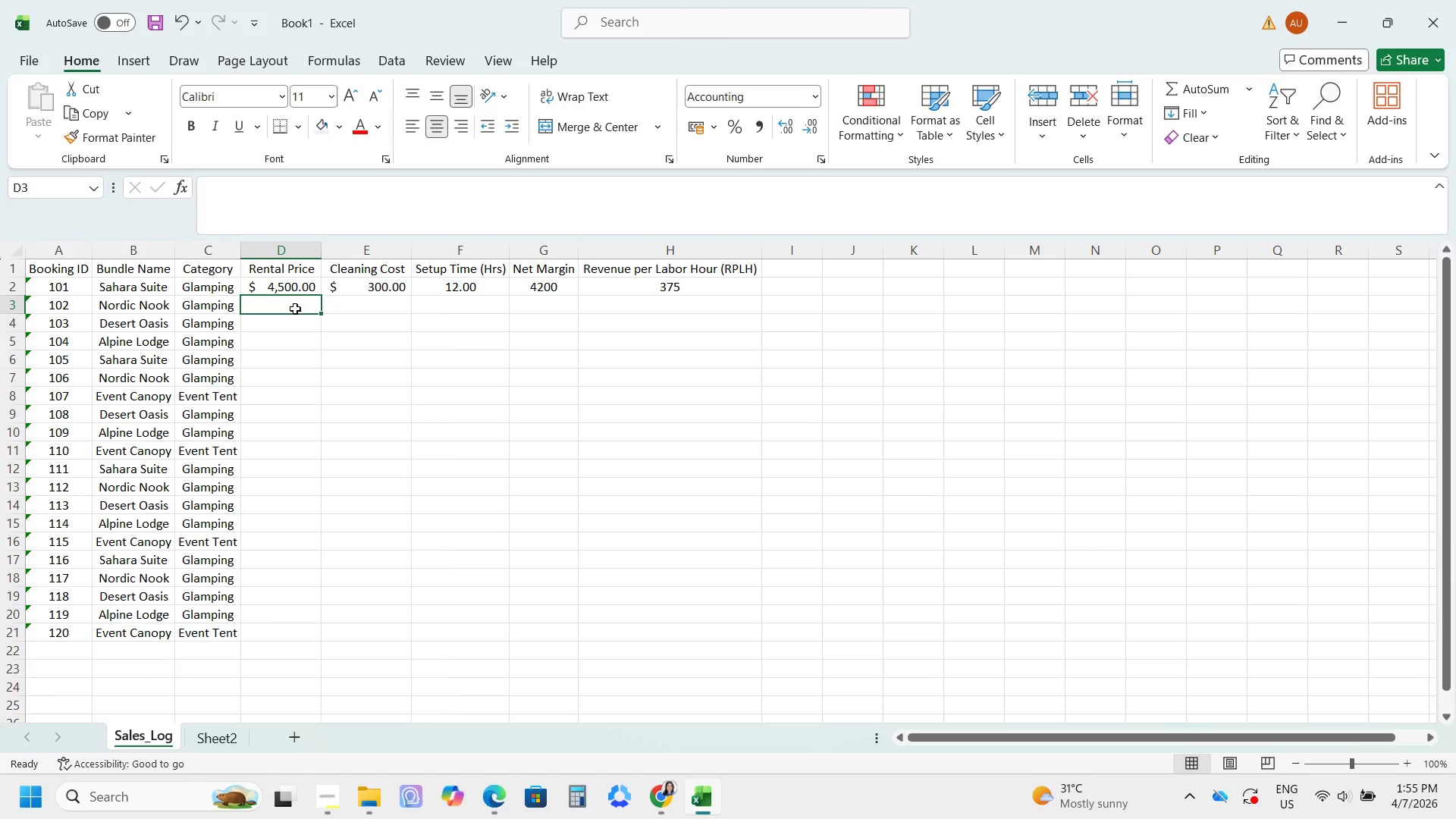 
key(Numpad3)
 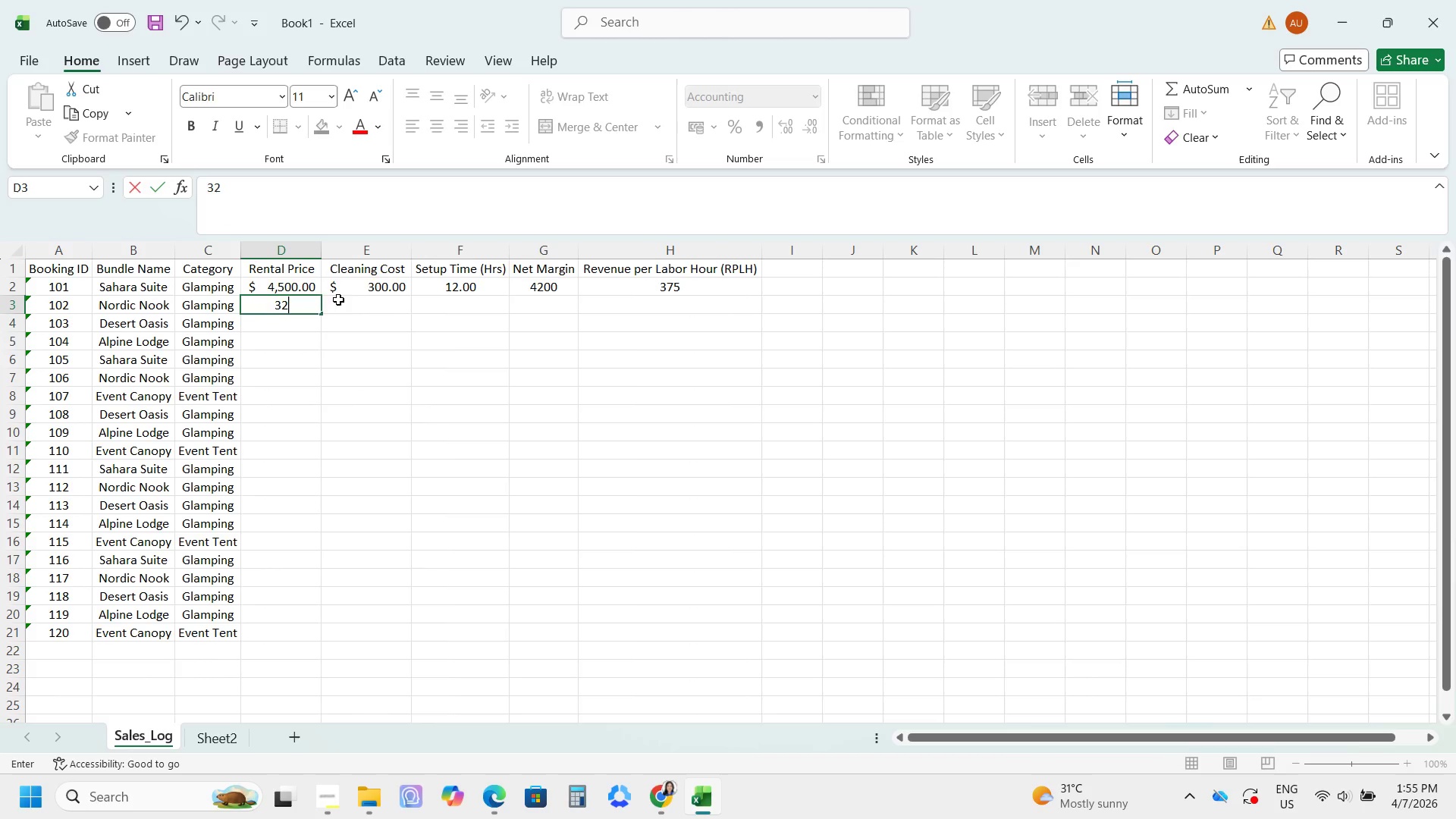 
key(Numpad2)
 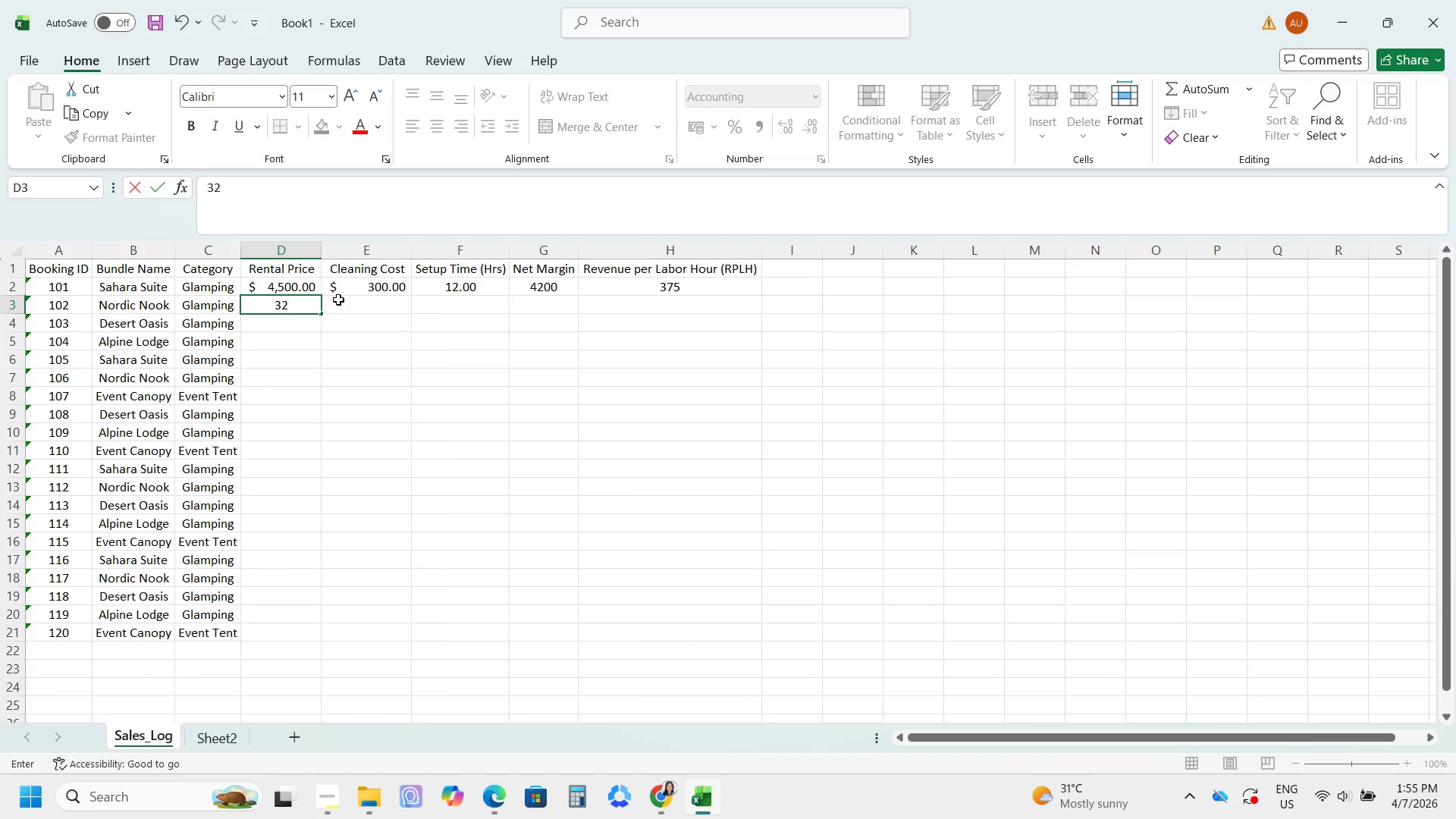 
key(Numpad0)
 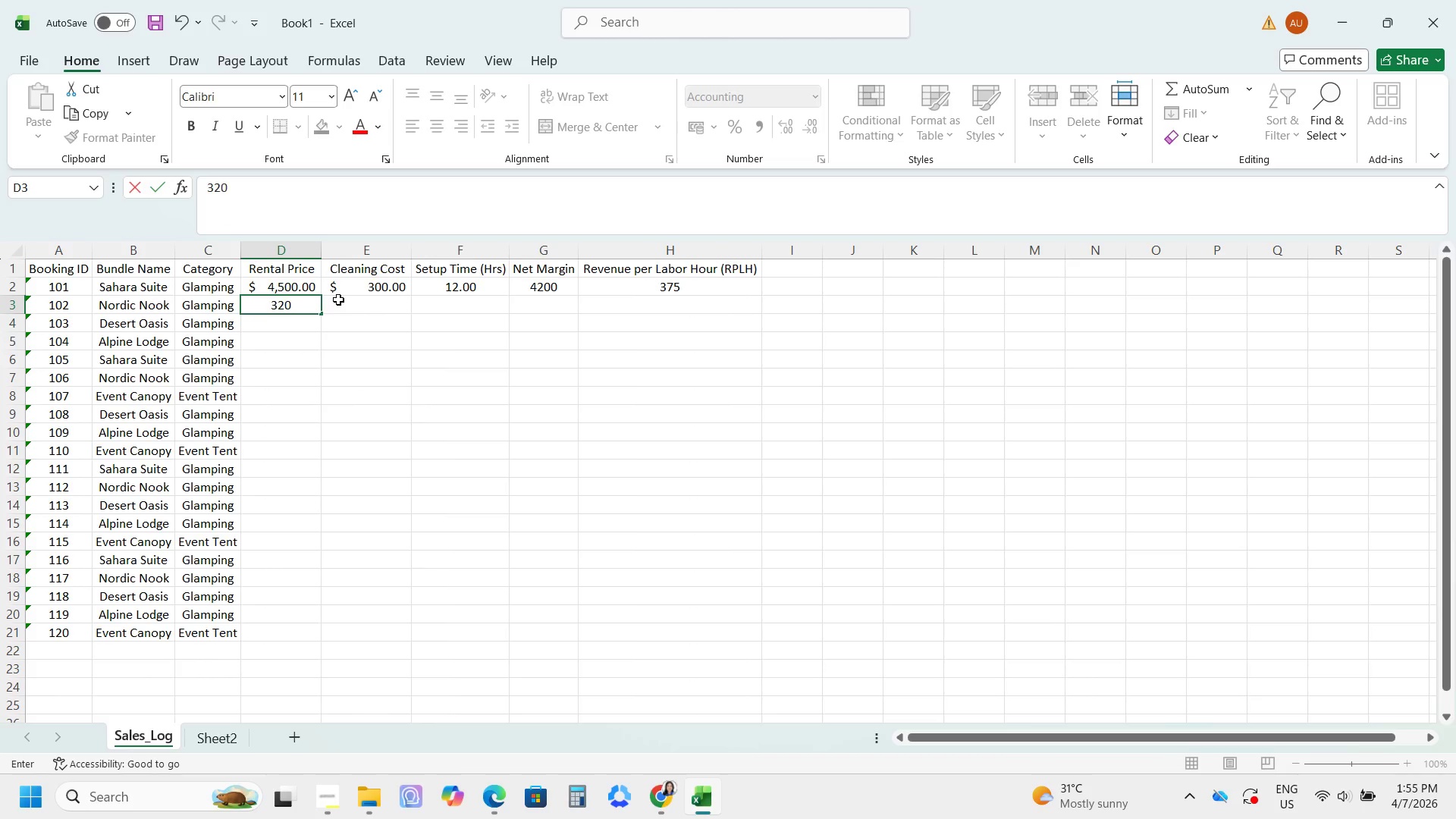 
key(Numpad0)
 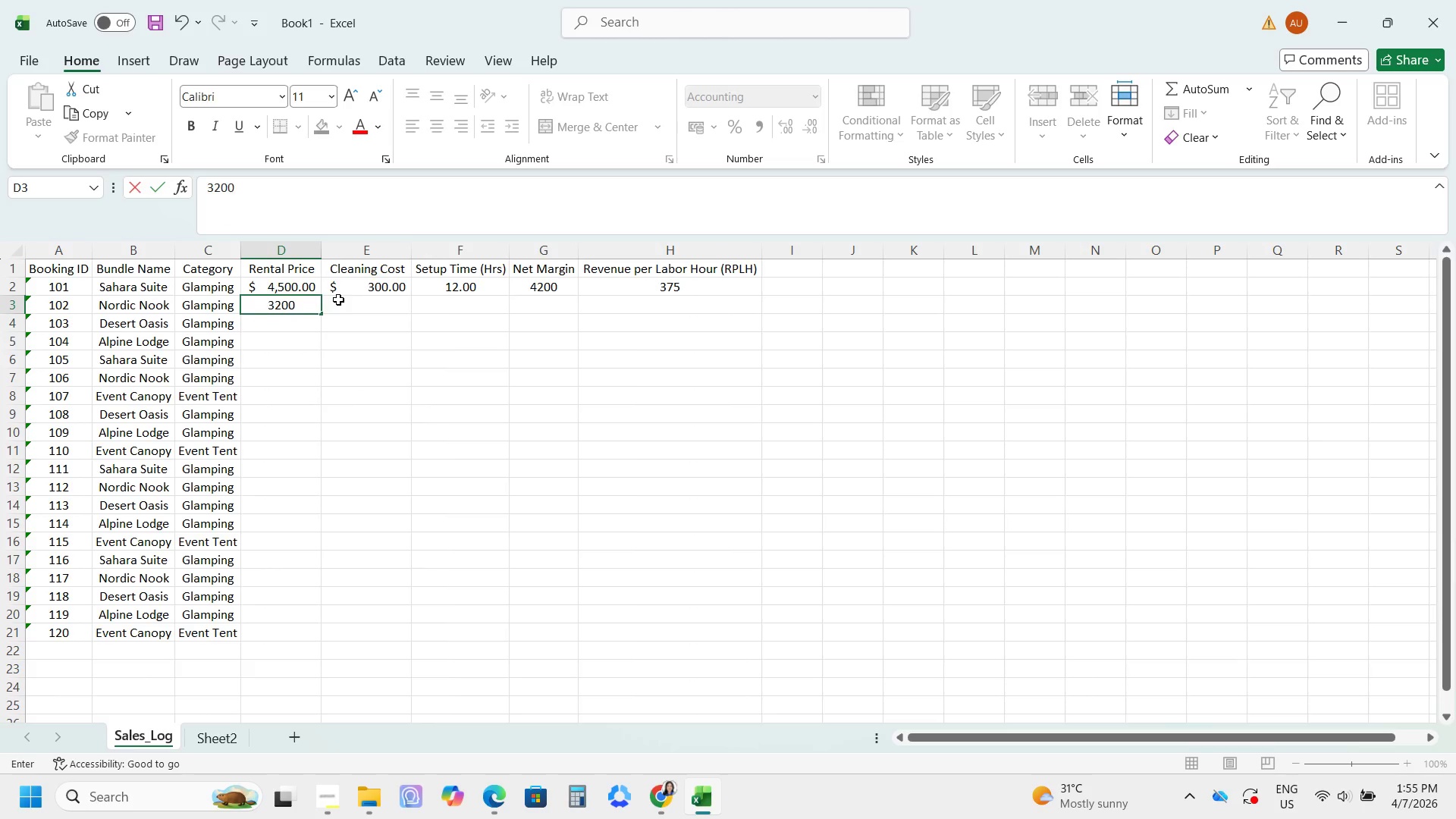 
key(Tab)
 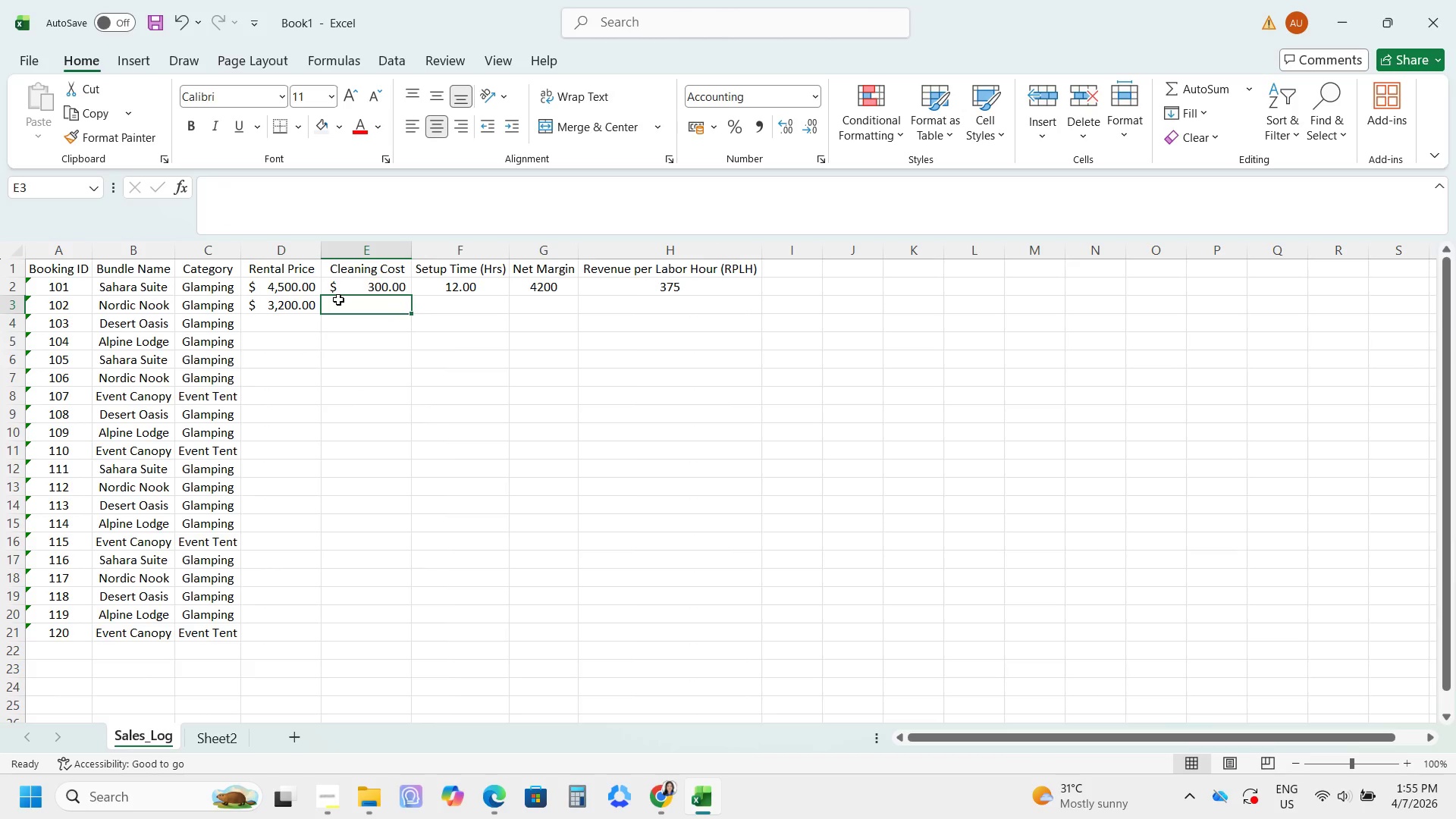 
hold_key(key=Numpad2, duration=8.52)
 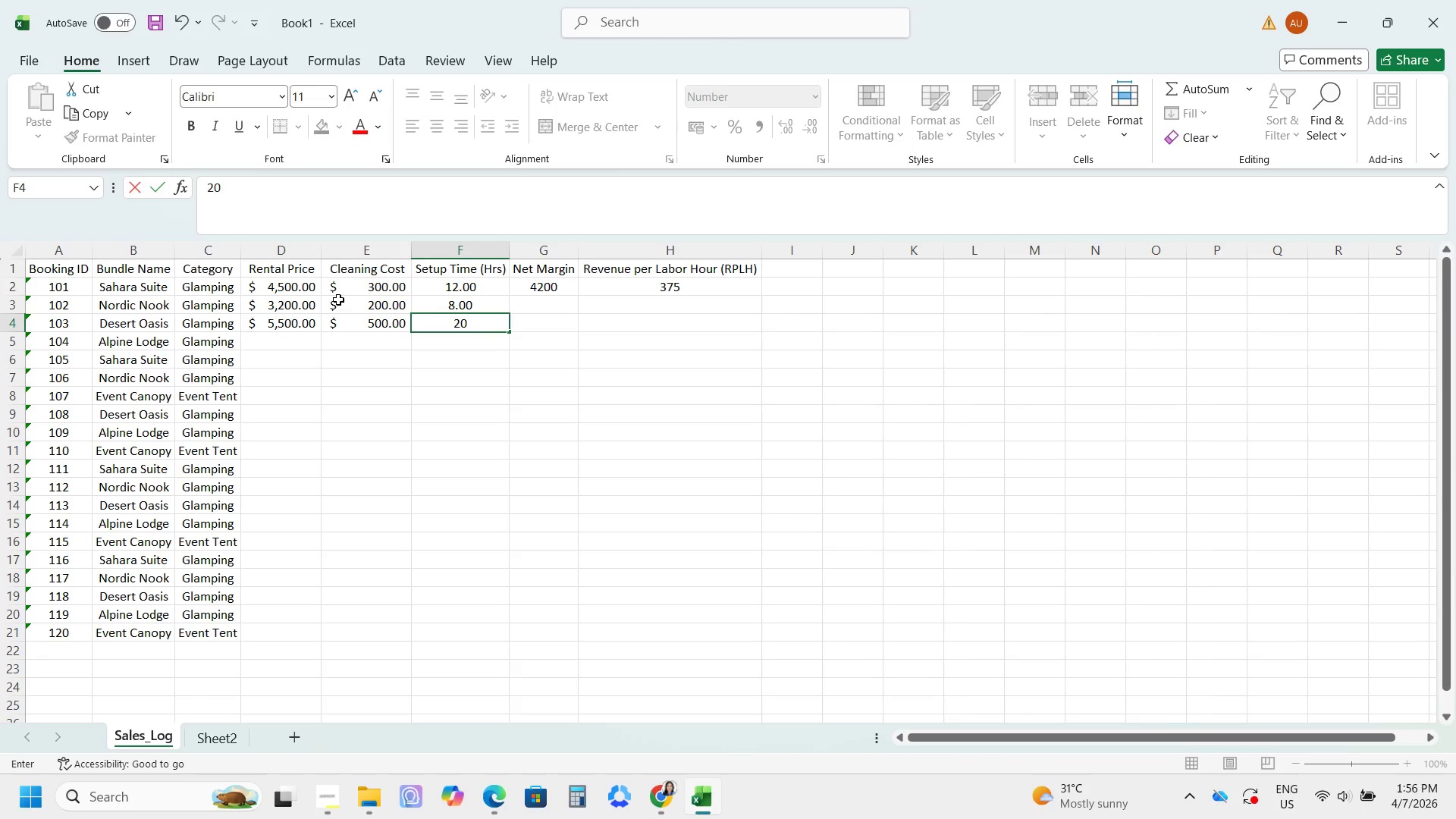 
key(Numpad0)
 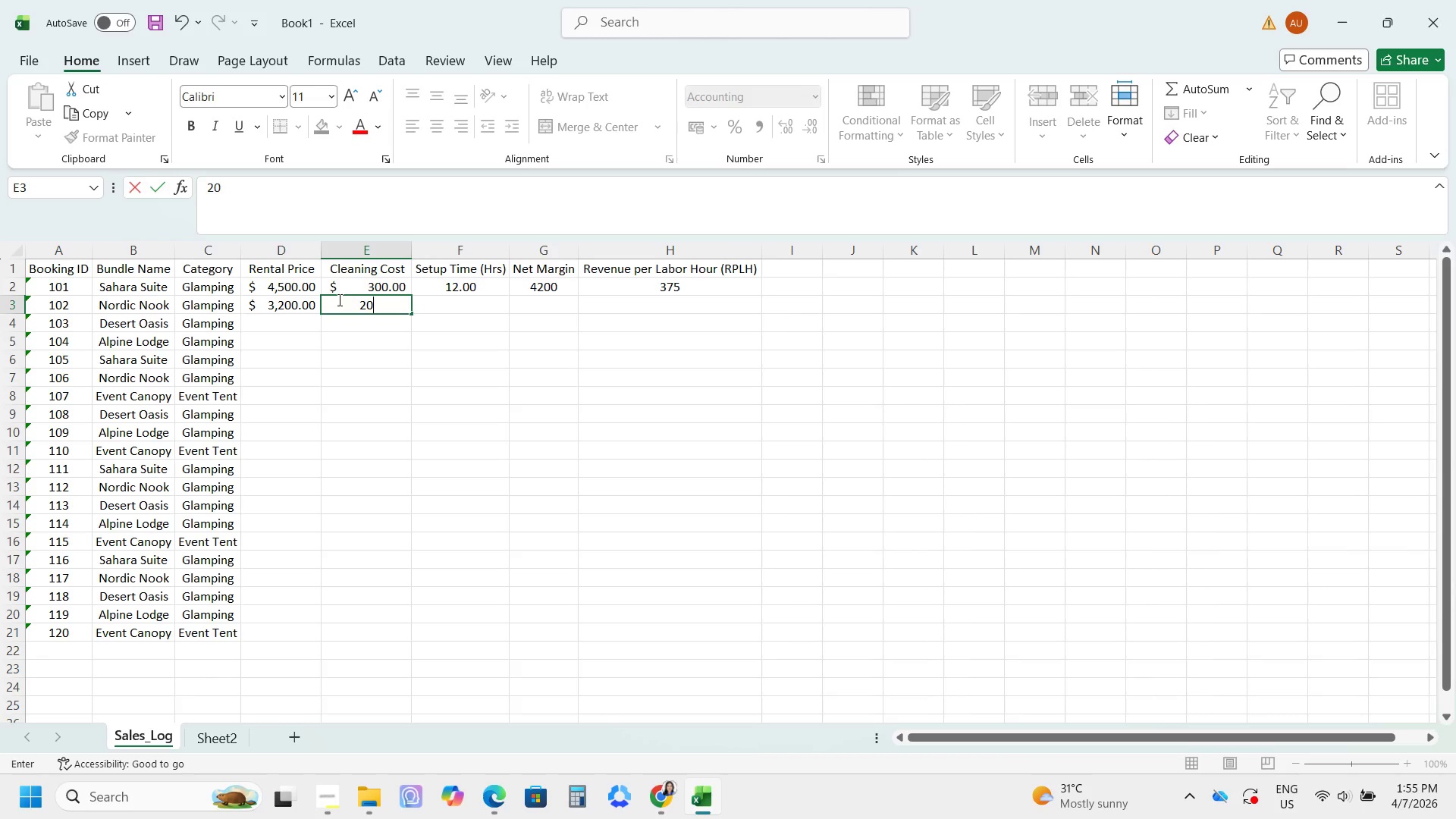 
key(Numpad0)
 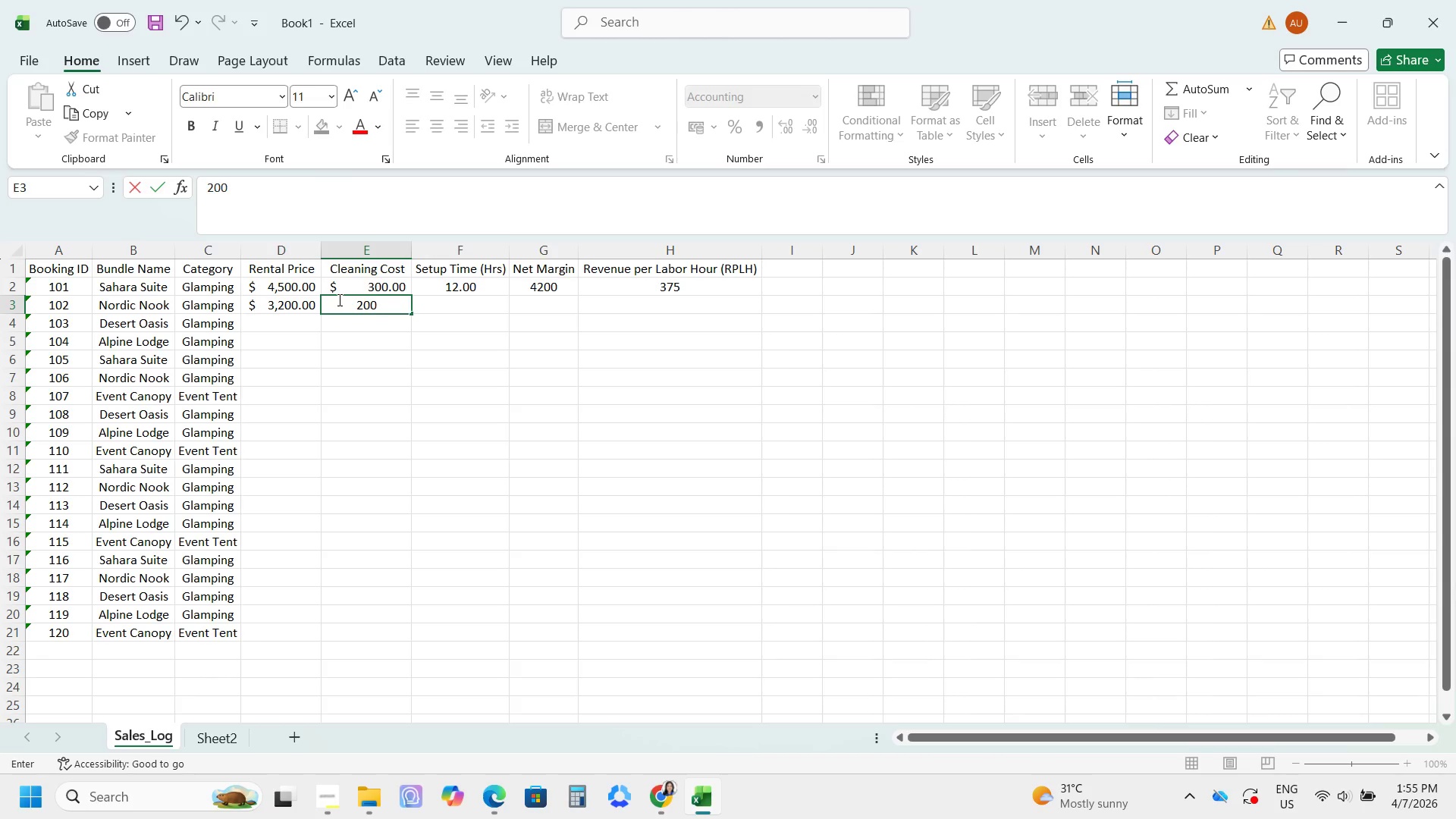 
key(Tab)
 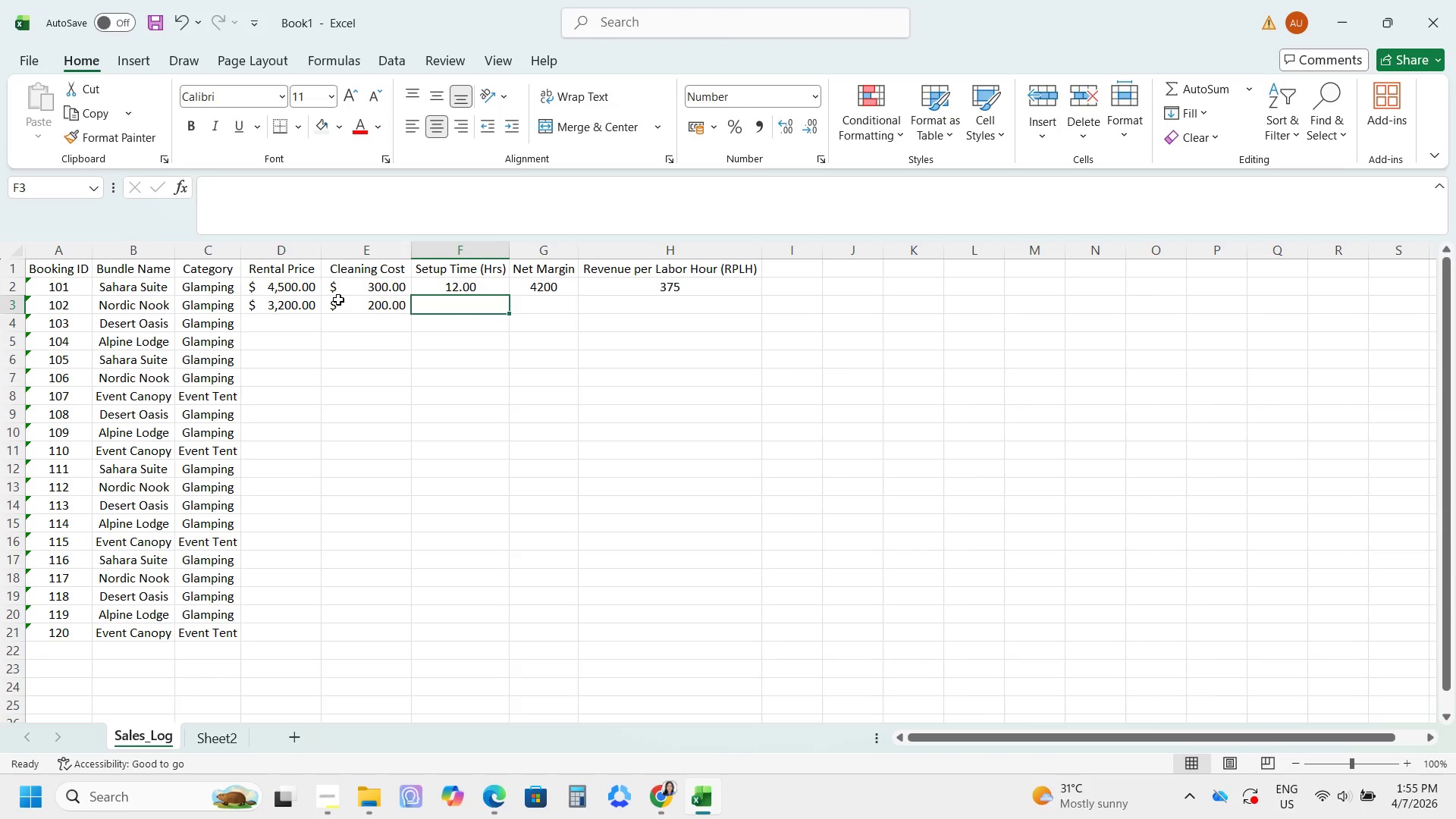 
key(Numpad8)
 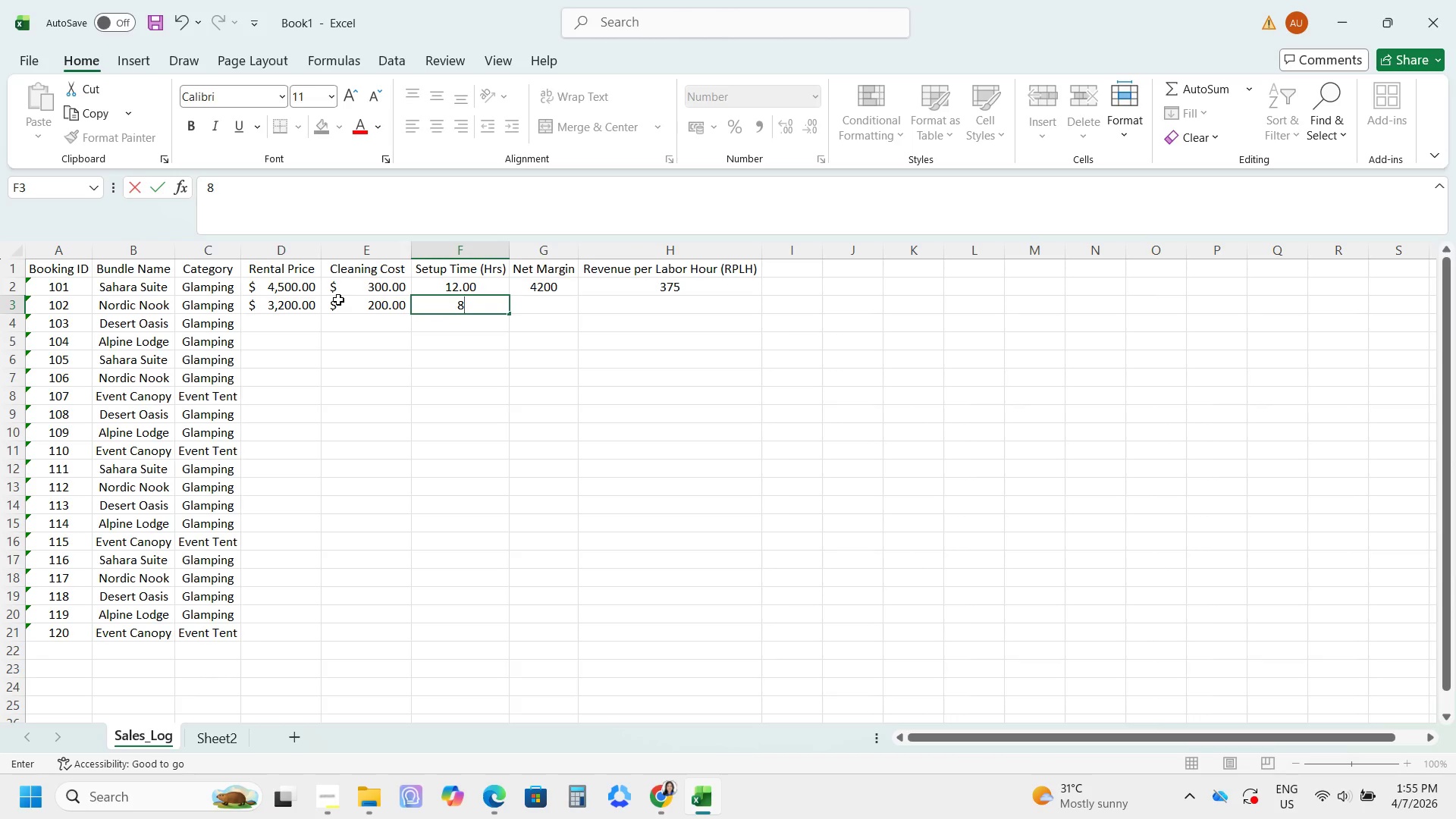 
key(NumpadEnter)
 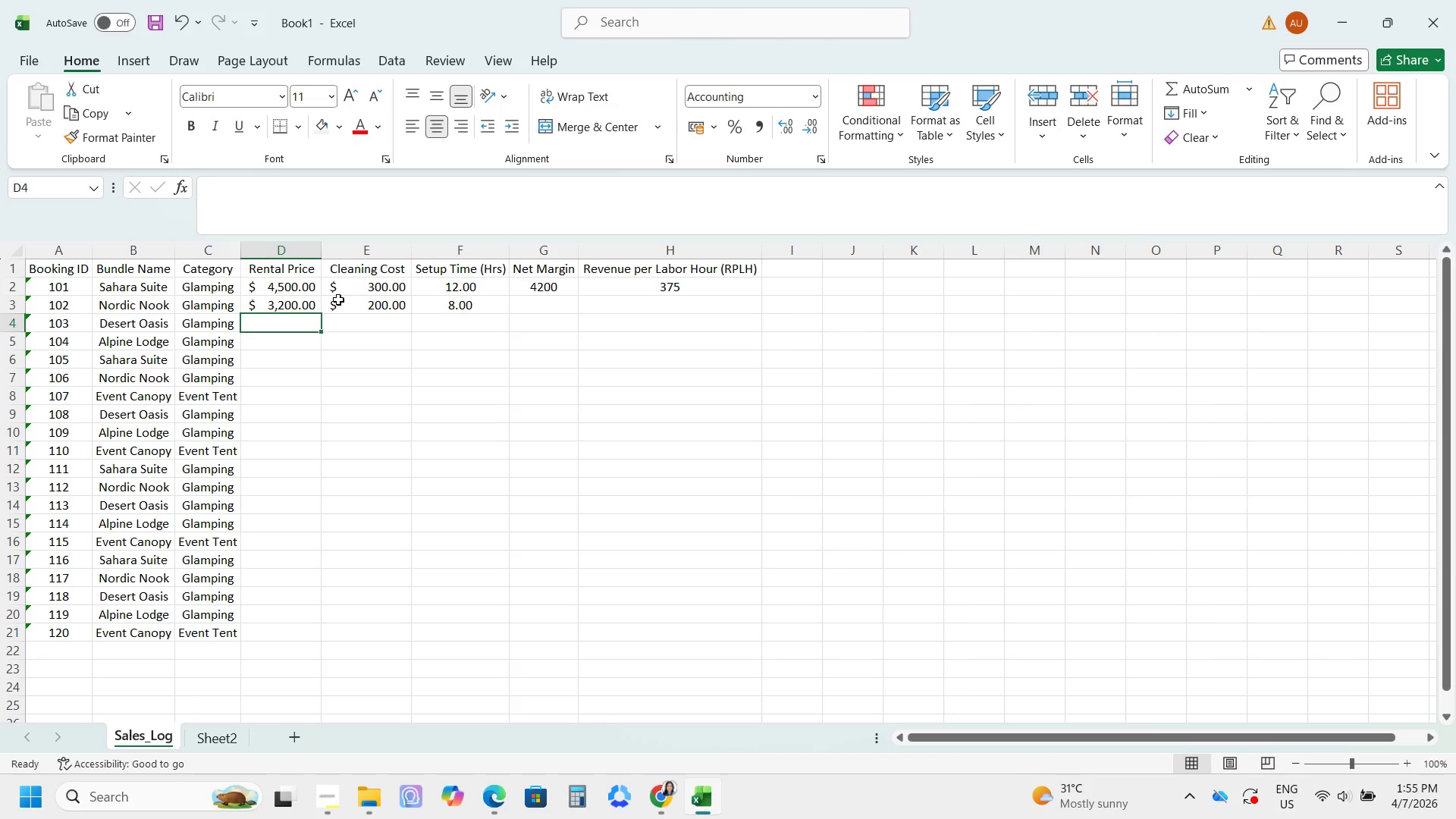 
key(Numpad5)
 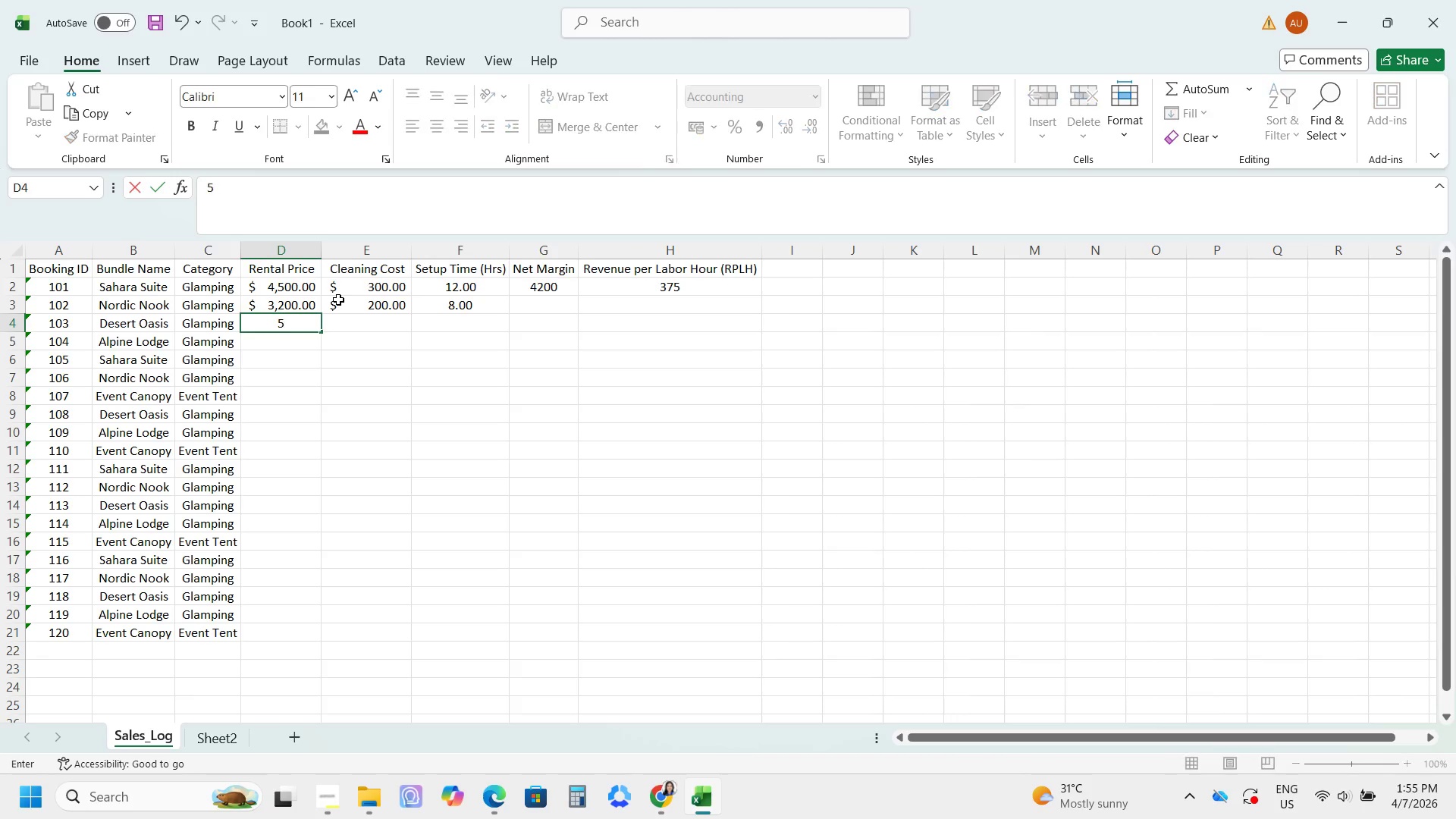 
key(Numpad5)
 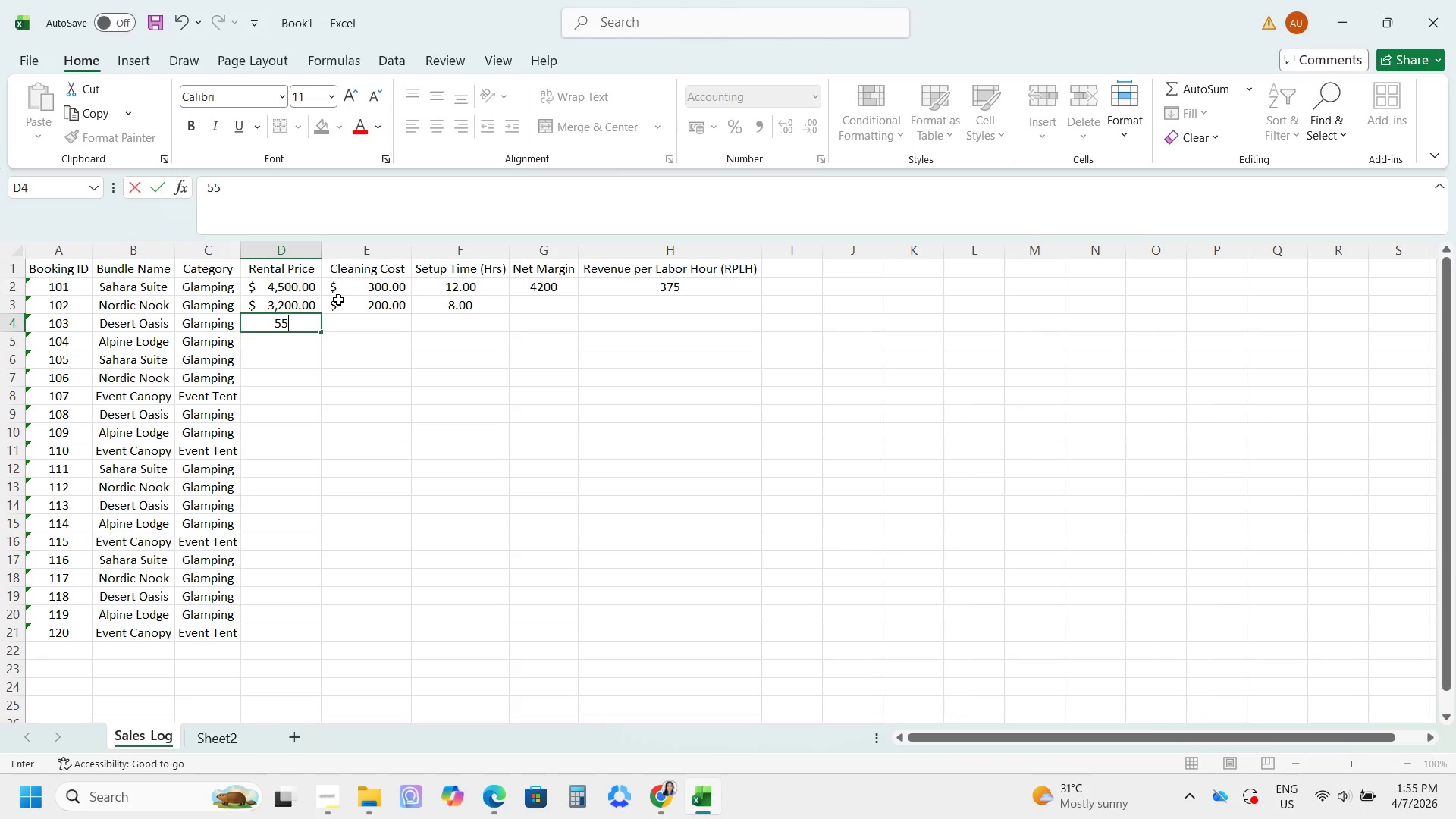 
key(Numpad0)
 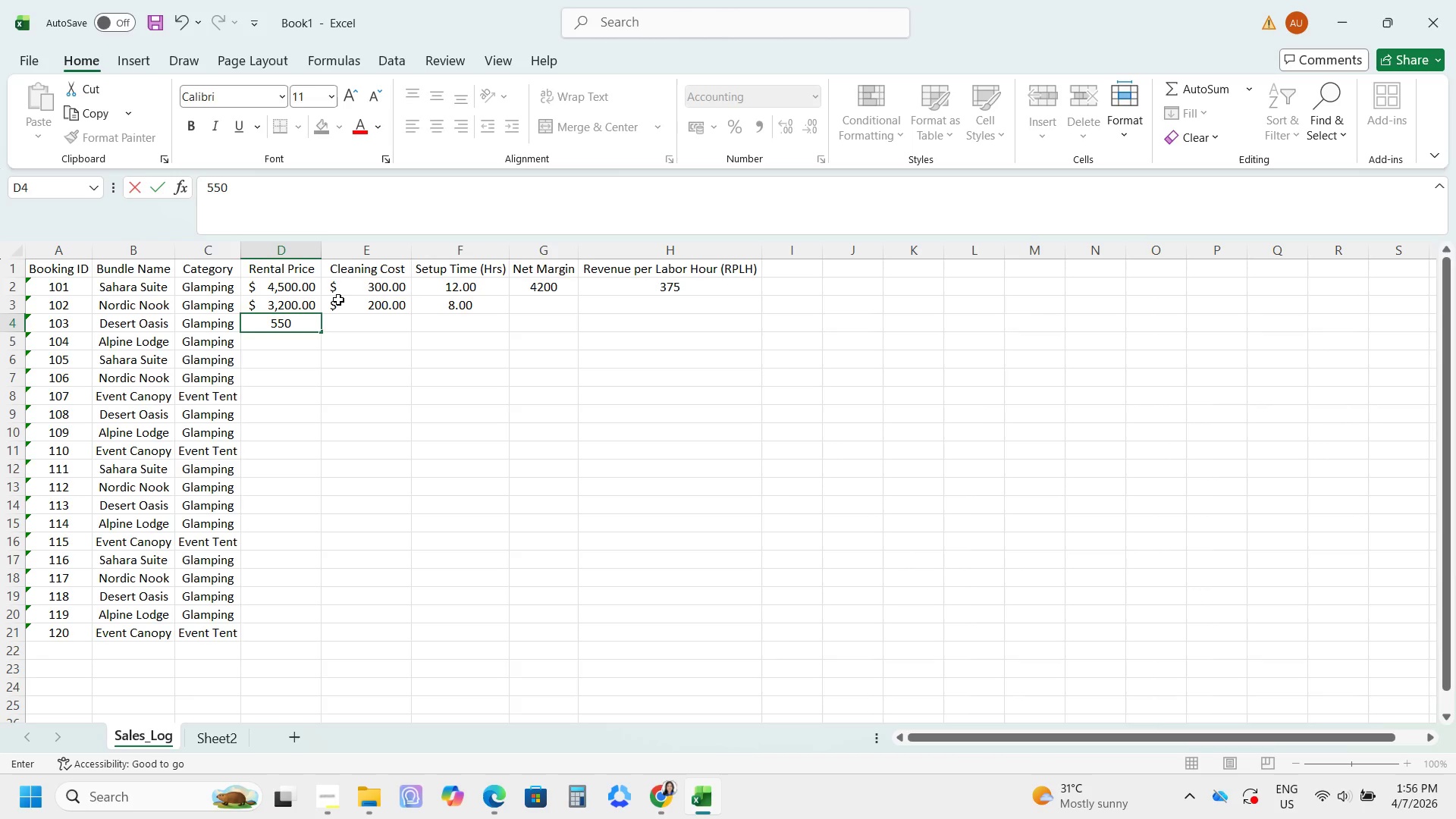 
key(Numpad0)
 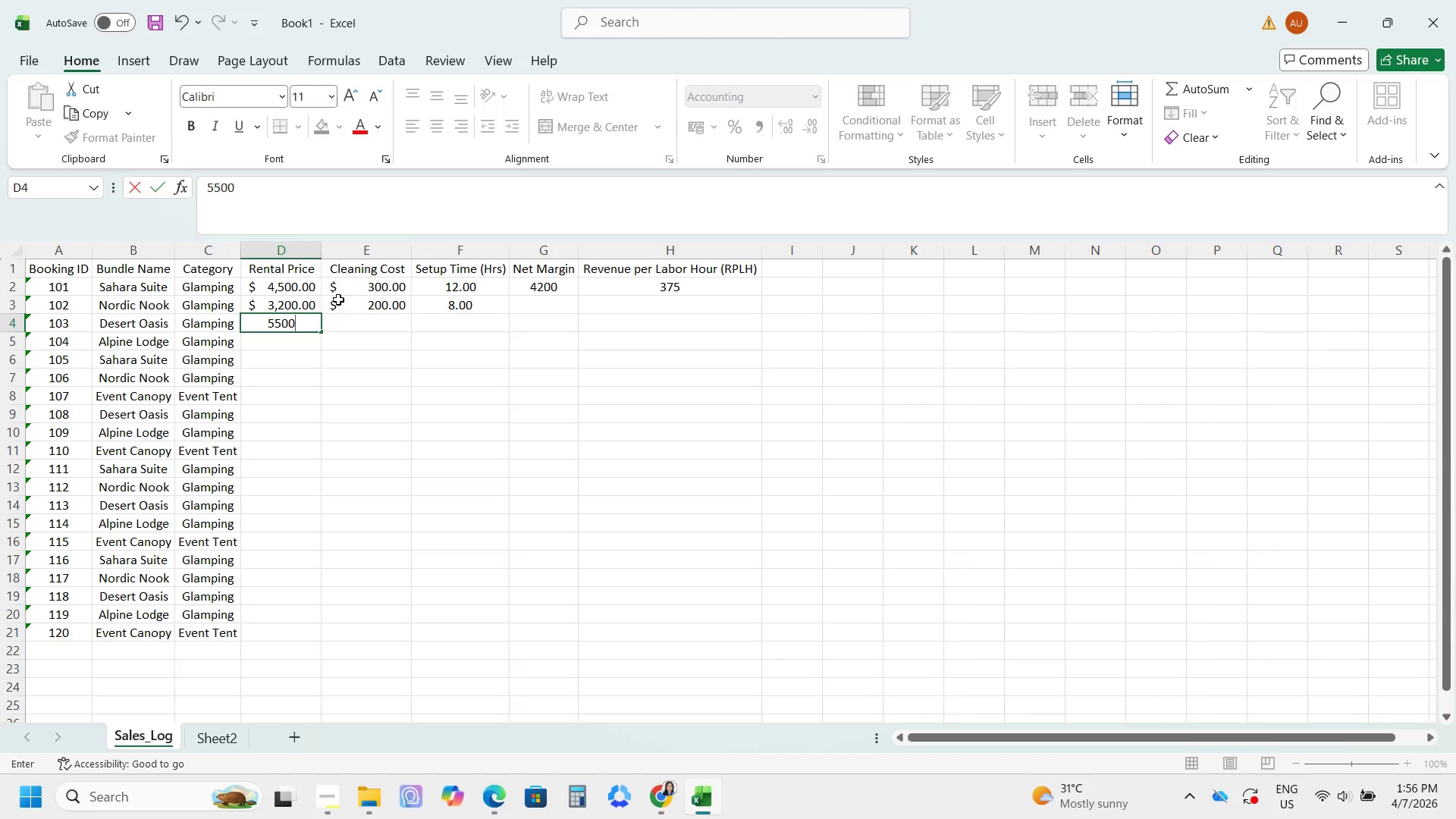 
key(Tab)
 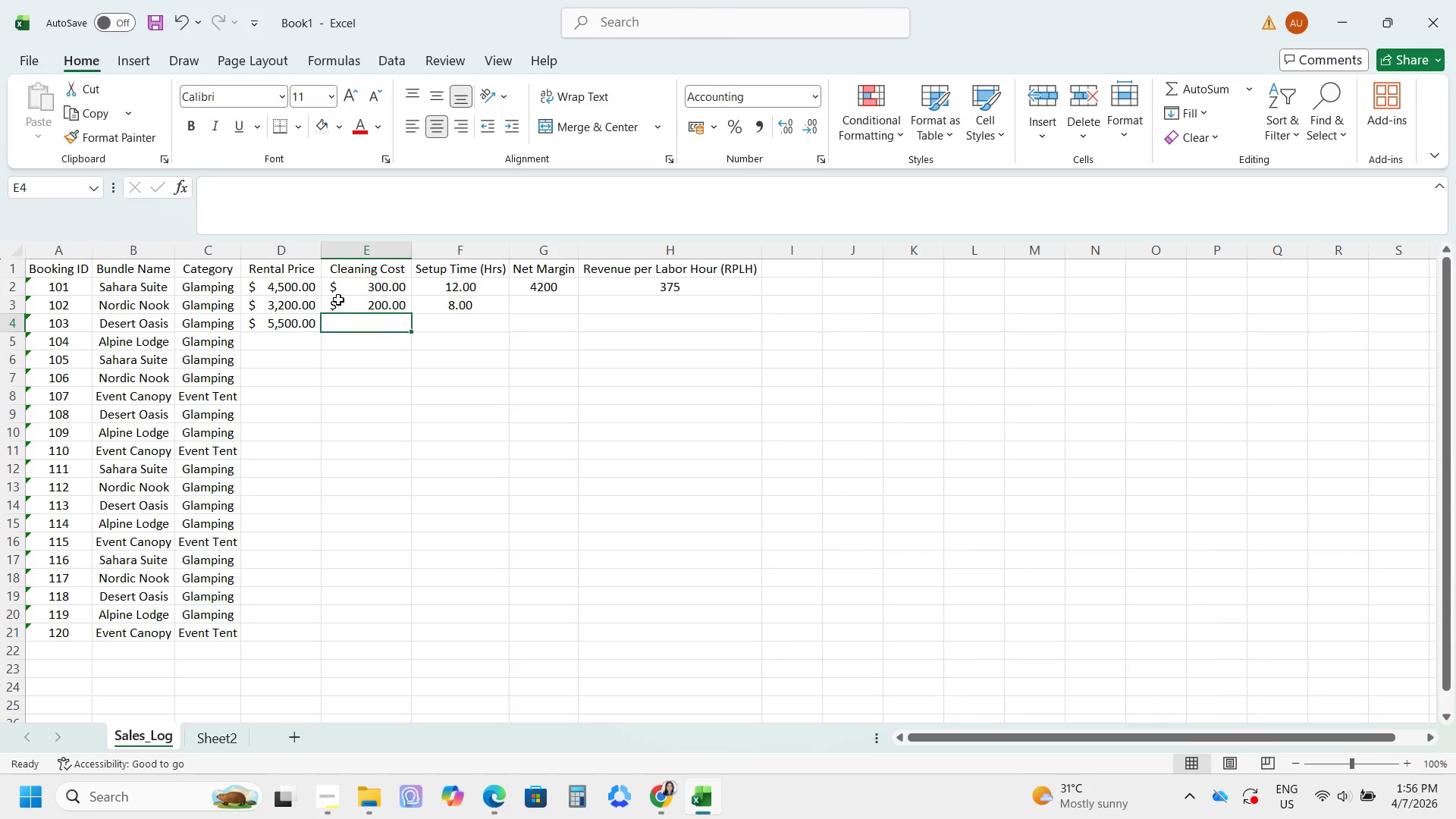 
key(Numpad5)
 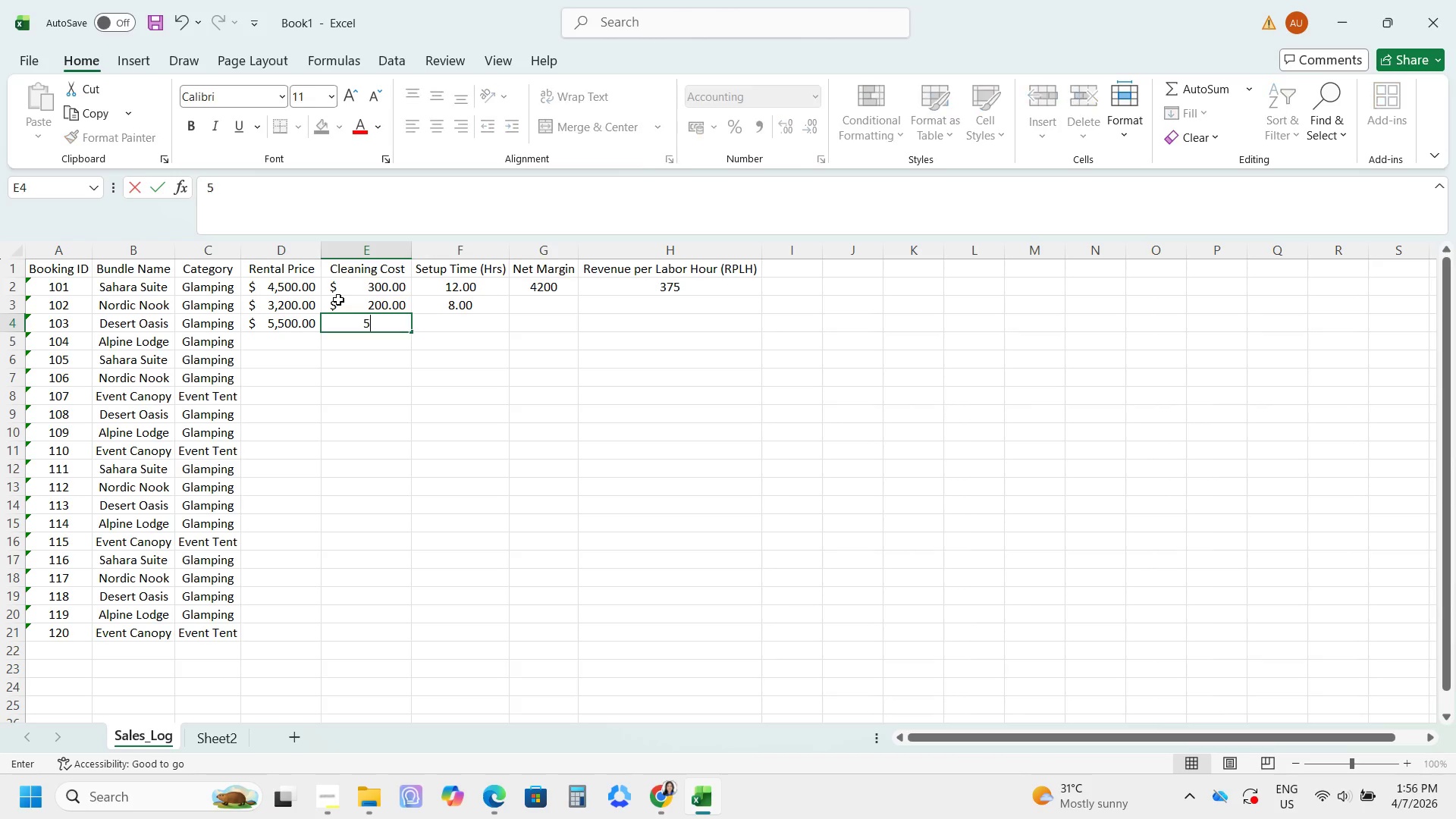 
key(Numpad0)
 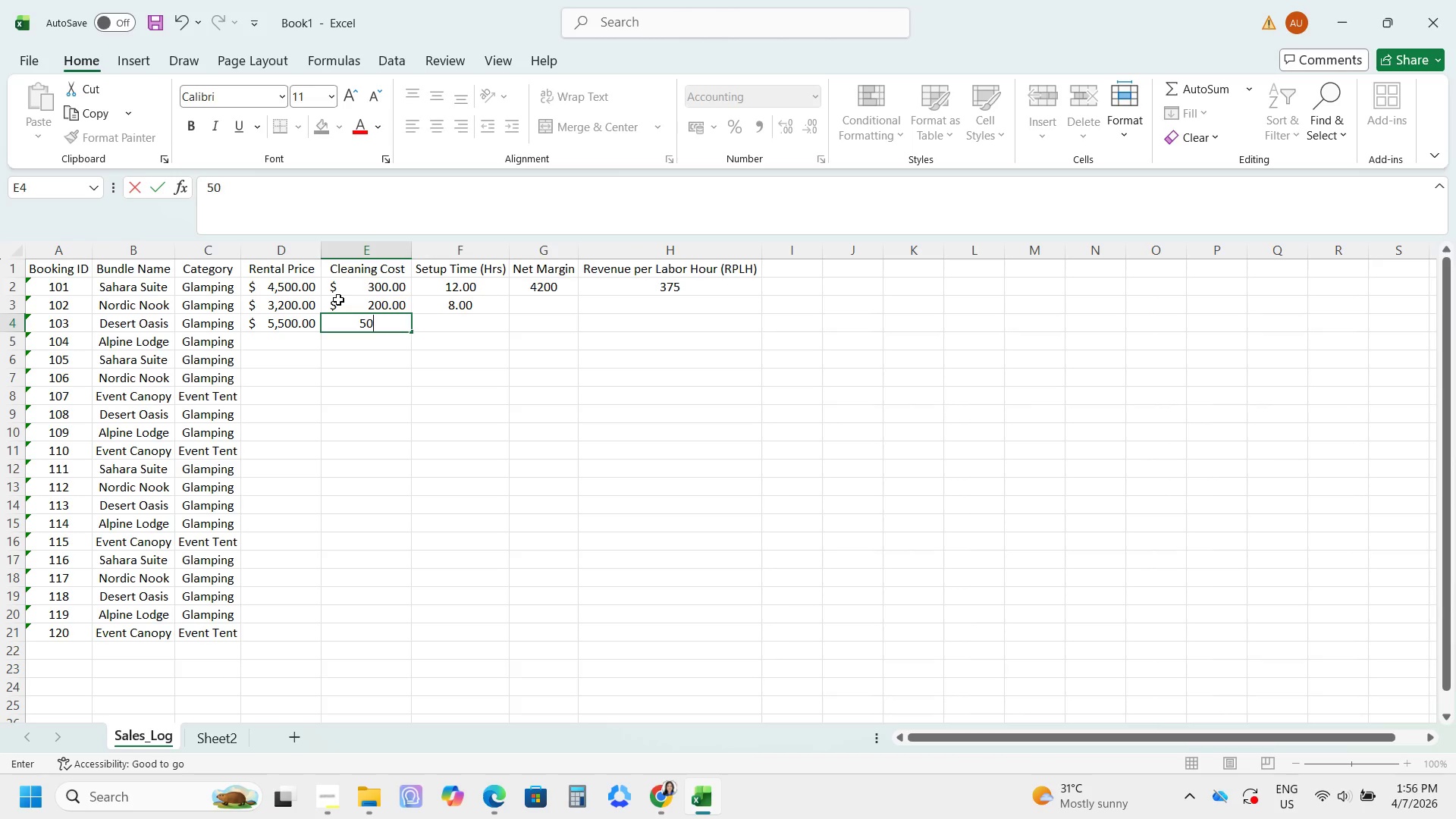 
key(Numpad0)
 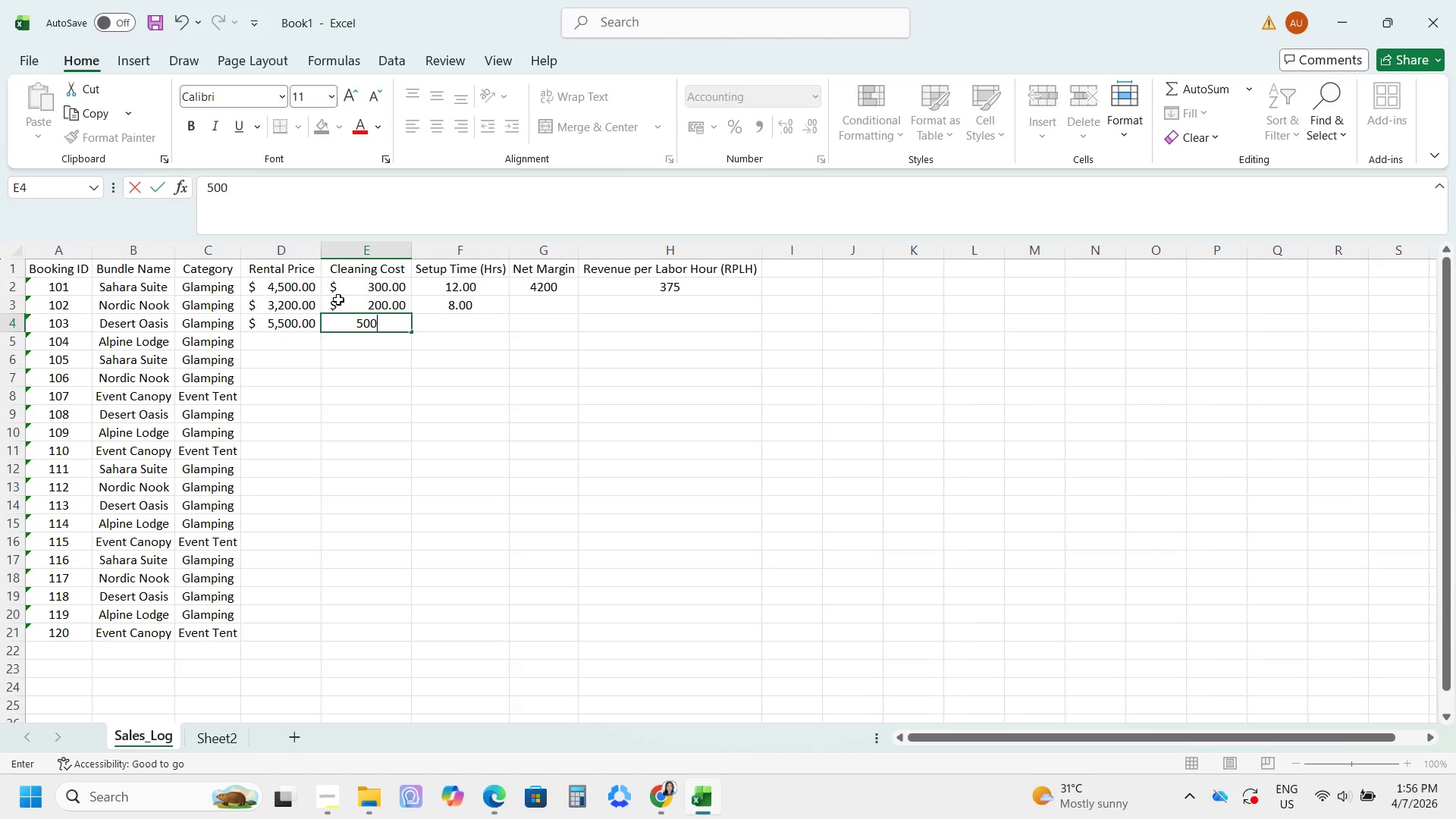 
key(Tab)
 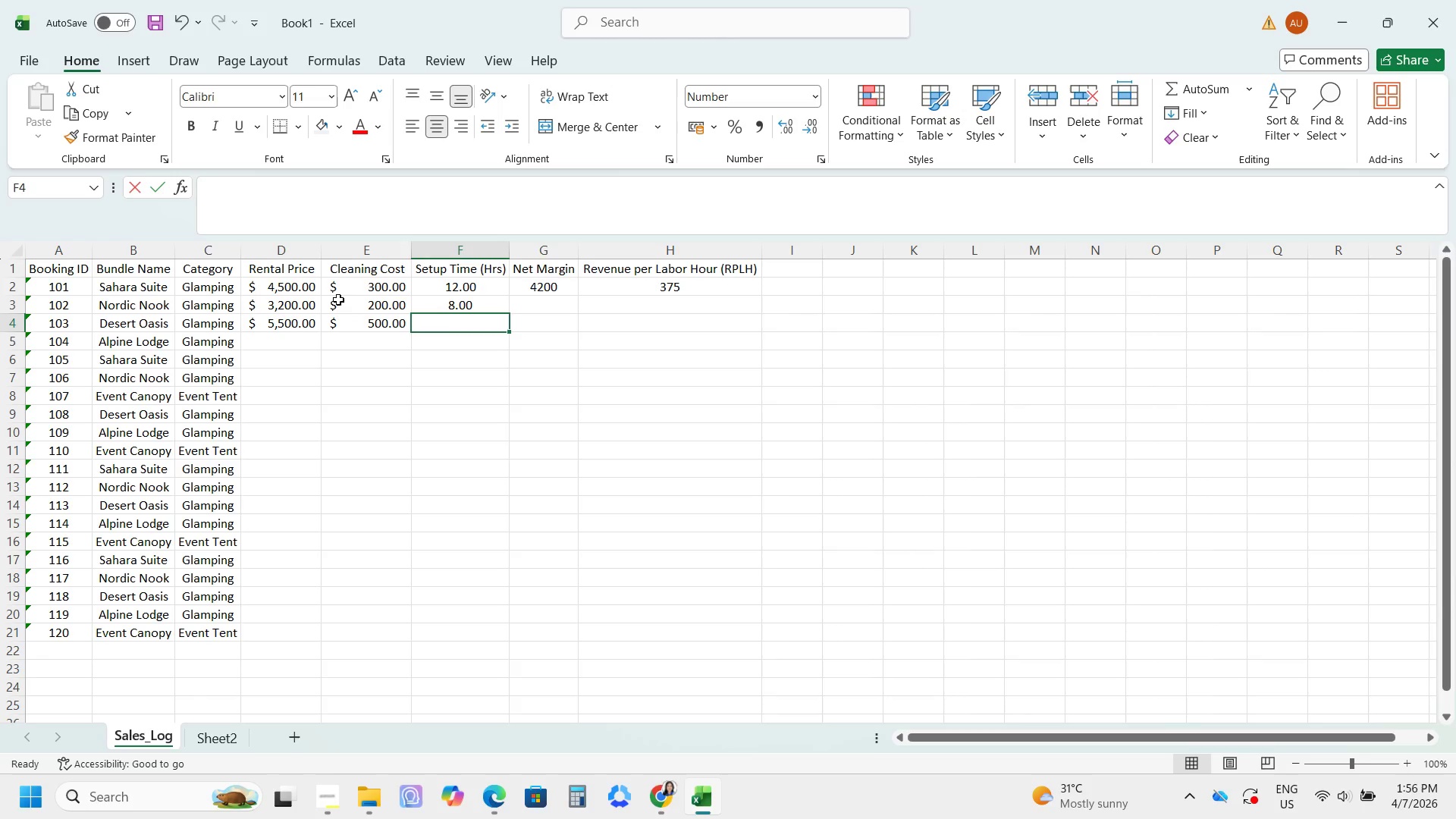 
key(Numpad0)
 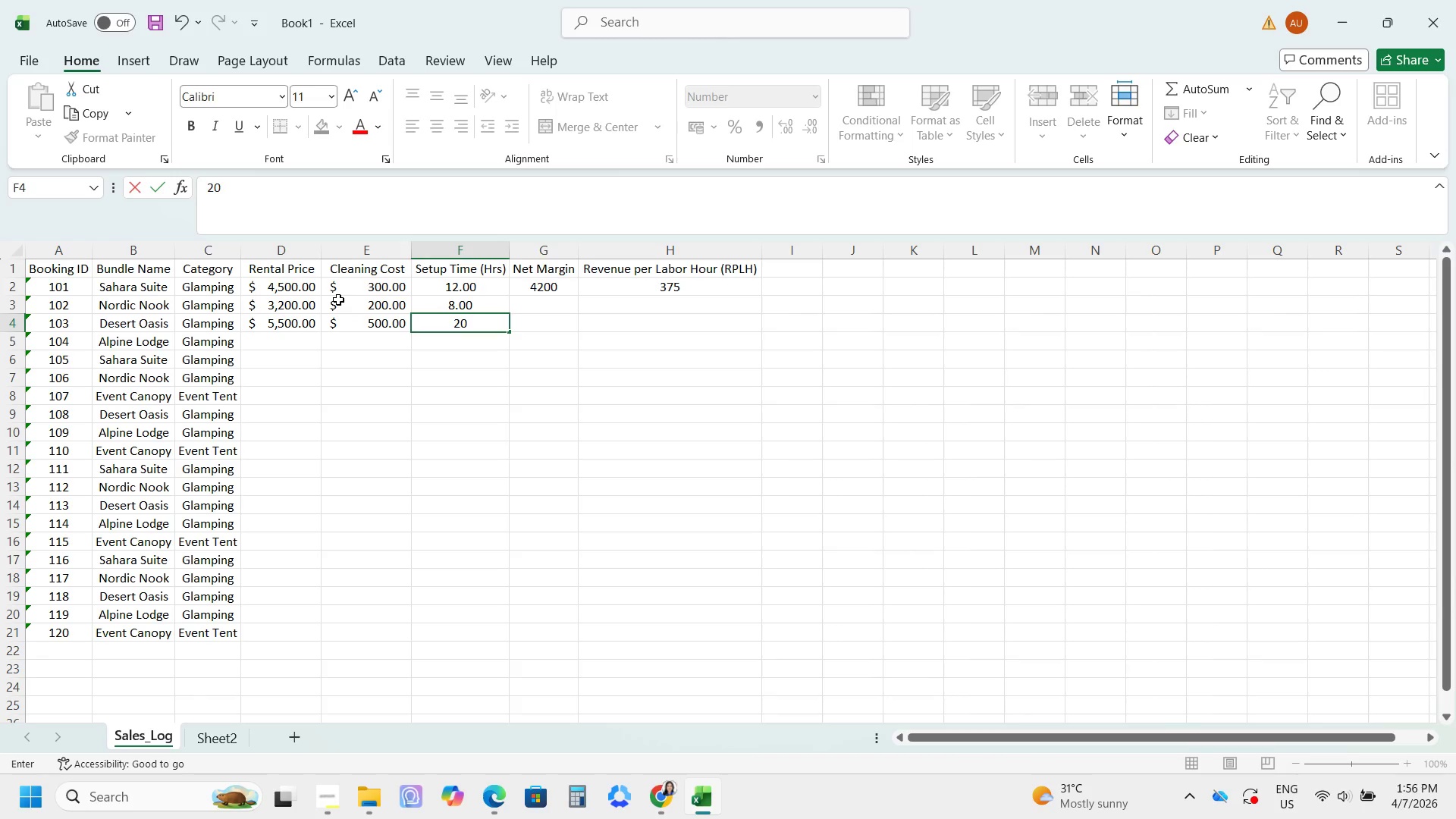 
key(NumpadEnter)
 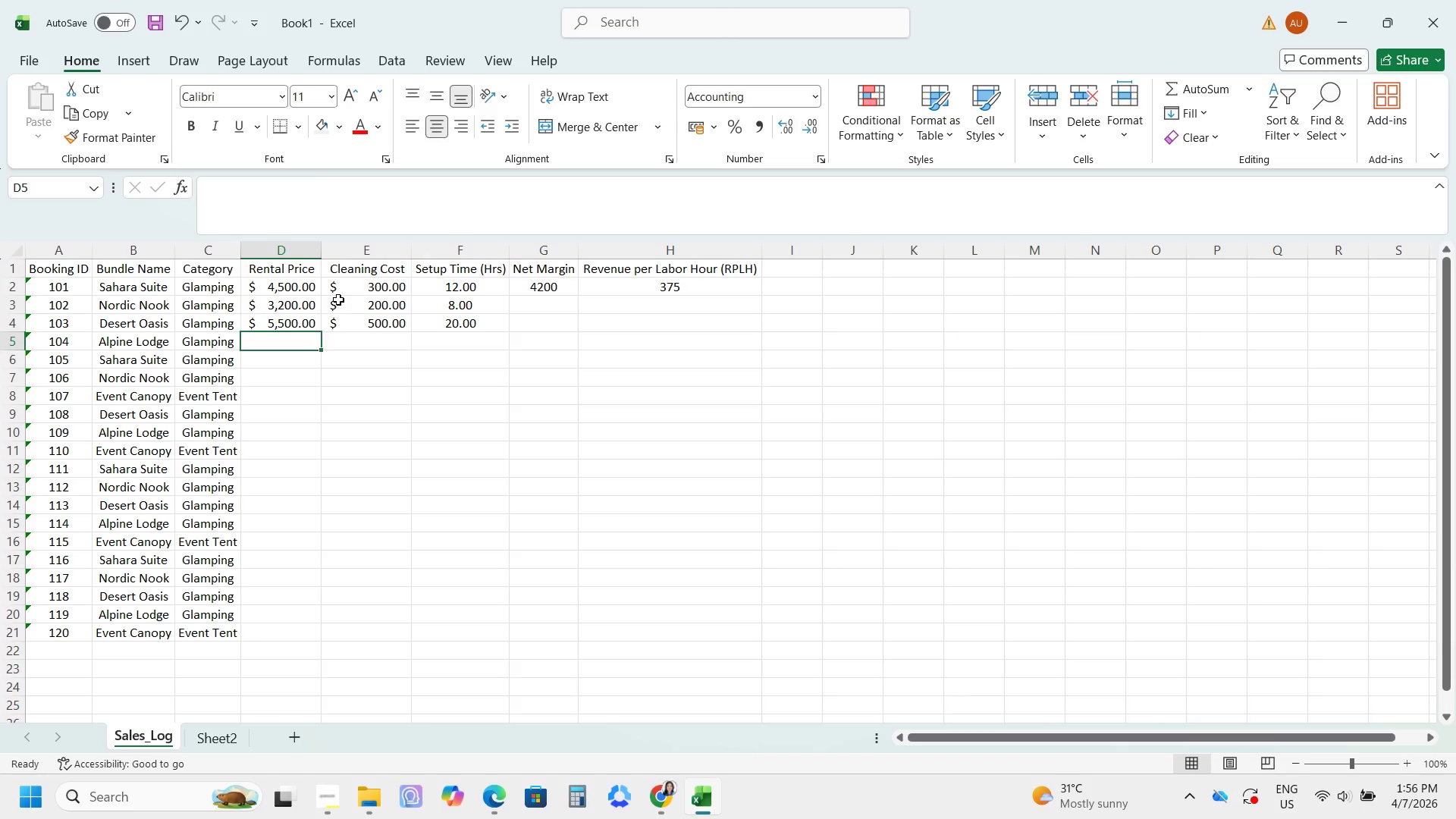 
key(Numpad7)
 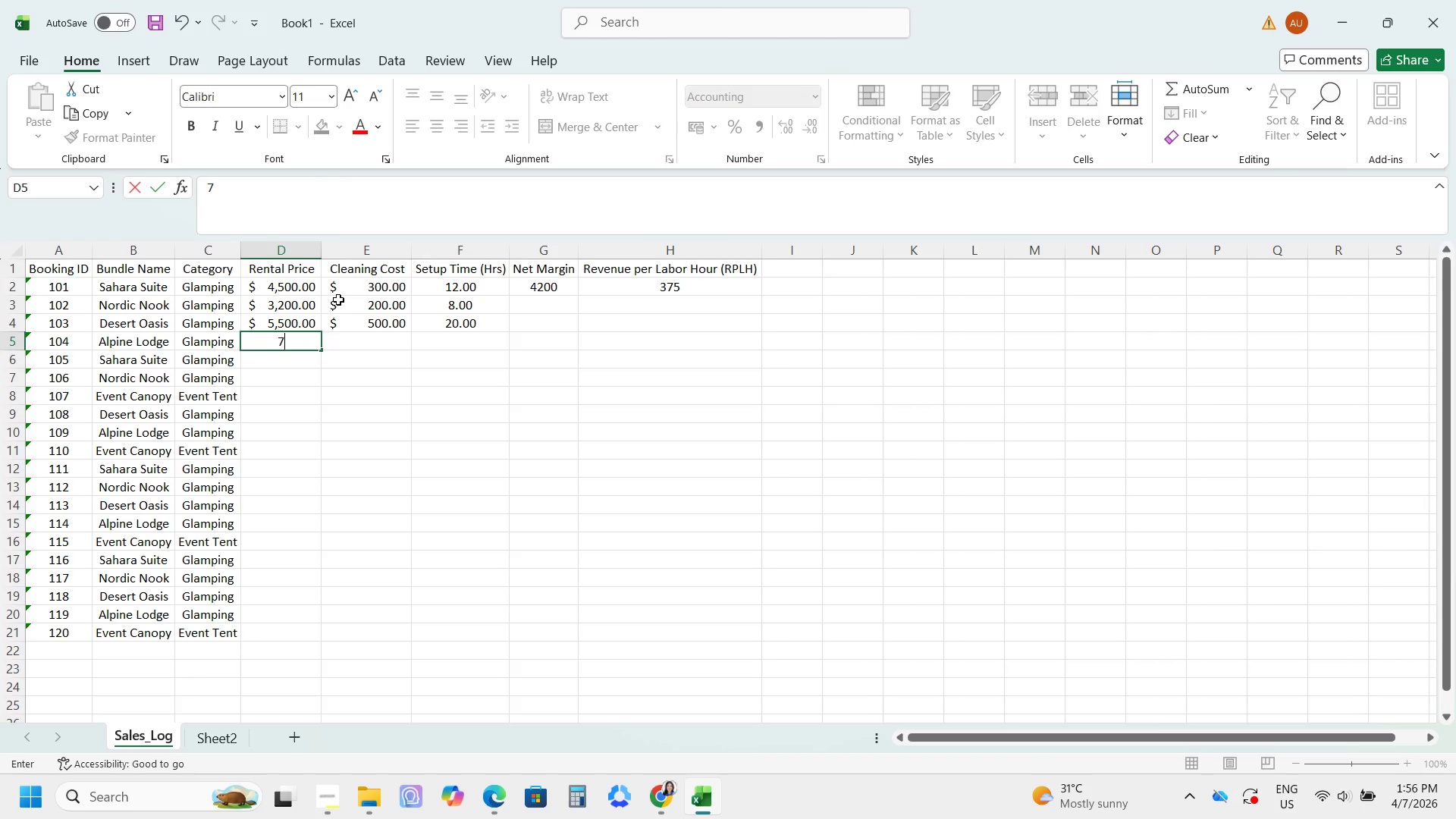 
key(Numpad0)
 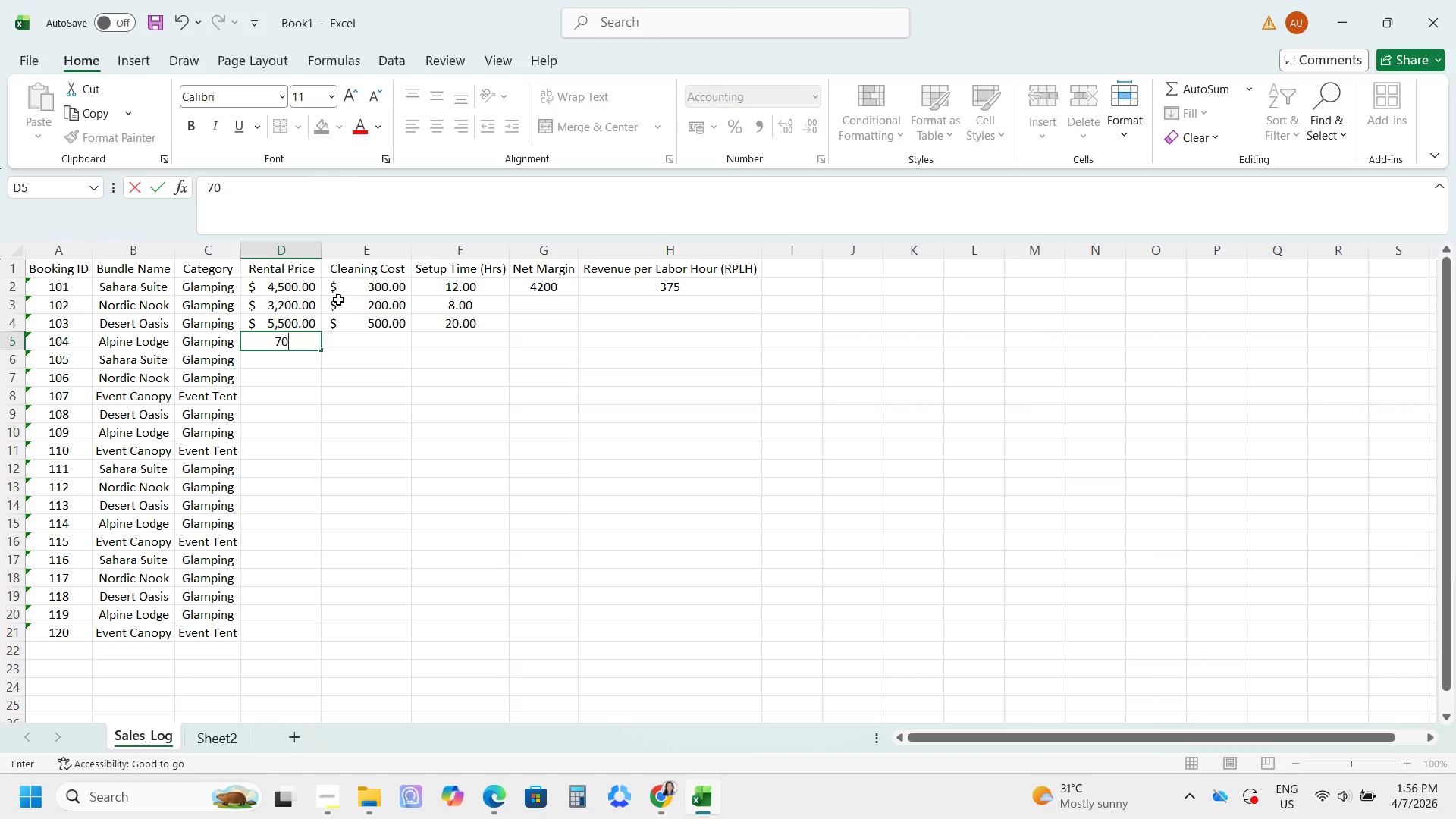 
key(Numpad0)
 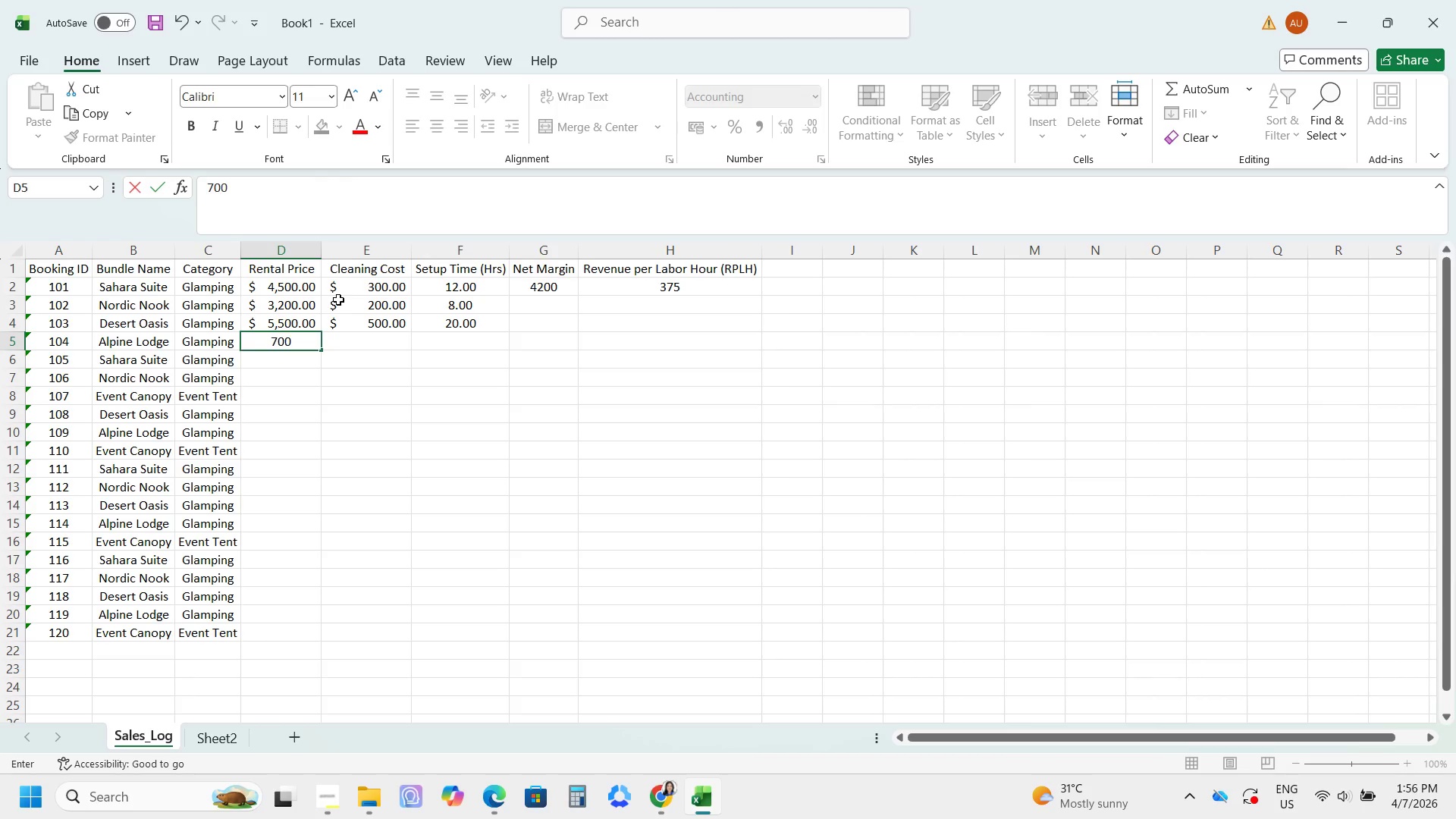 
key(Numpad0)
 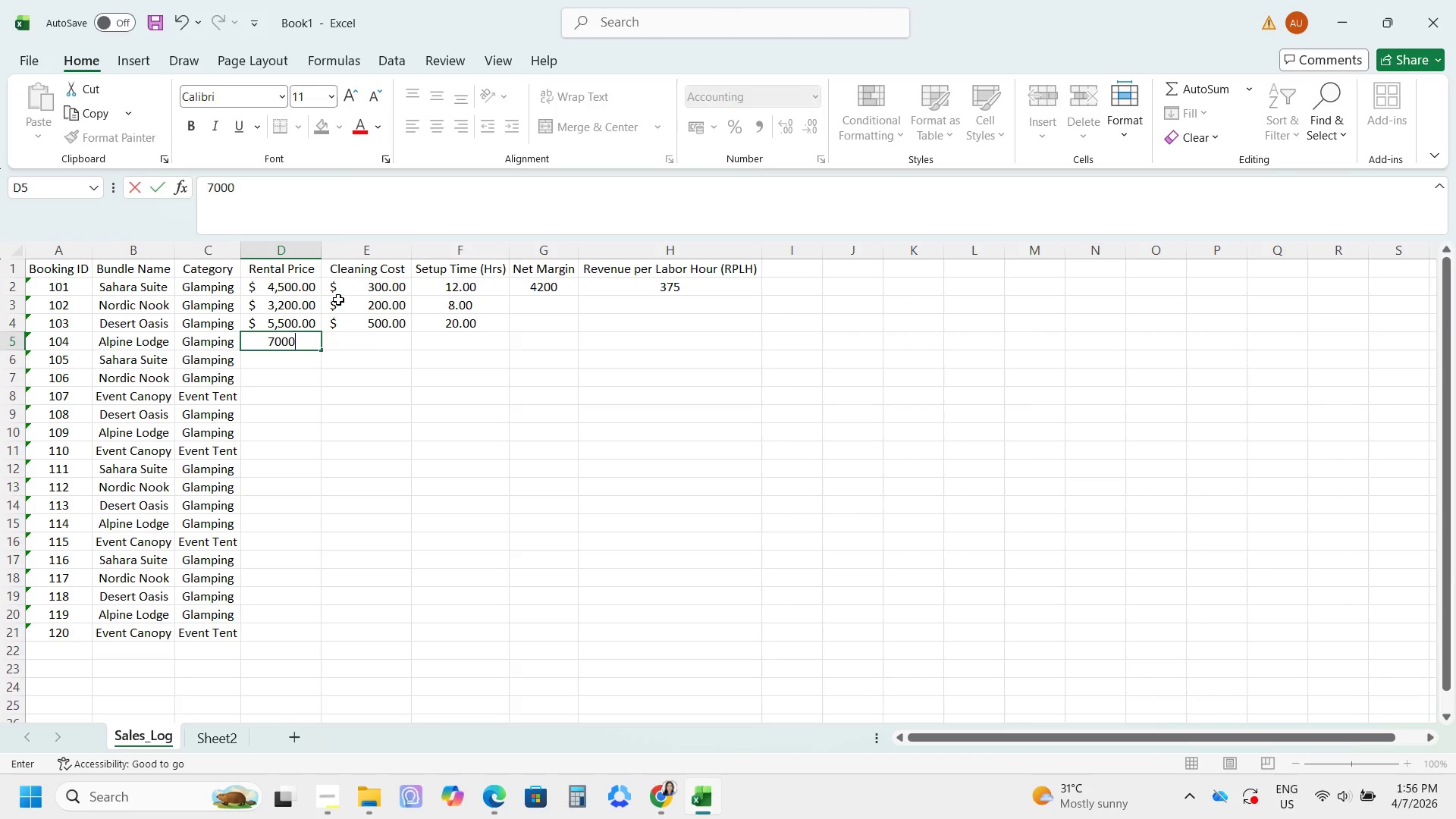 
key(Tab)
 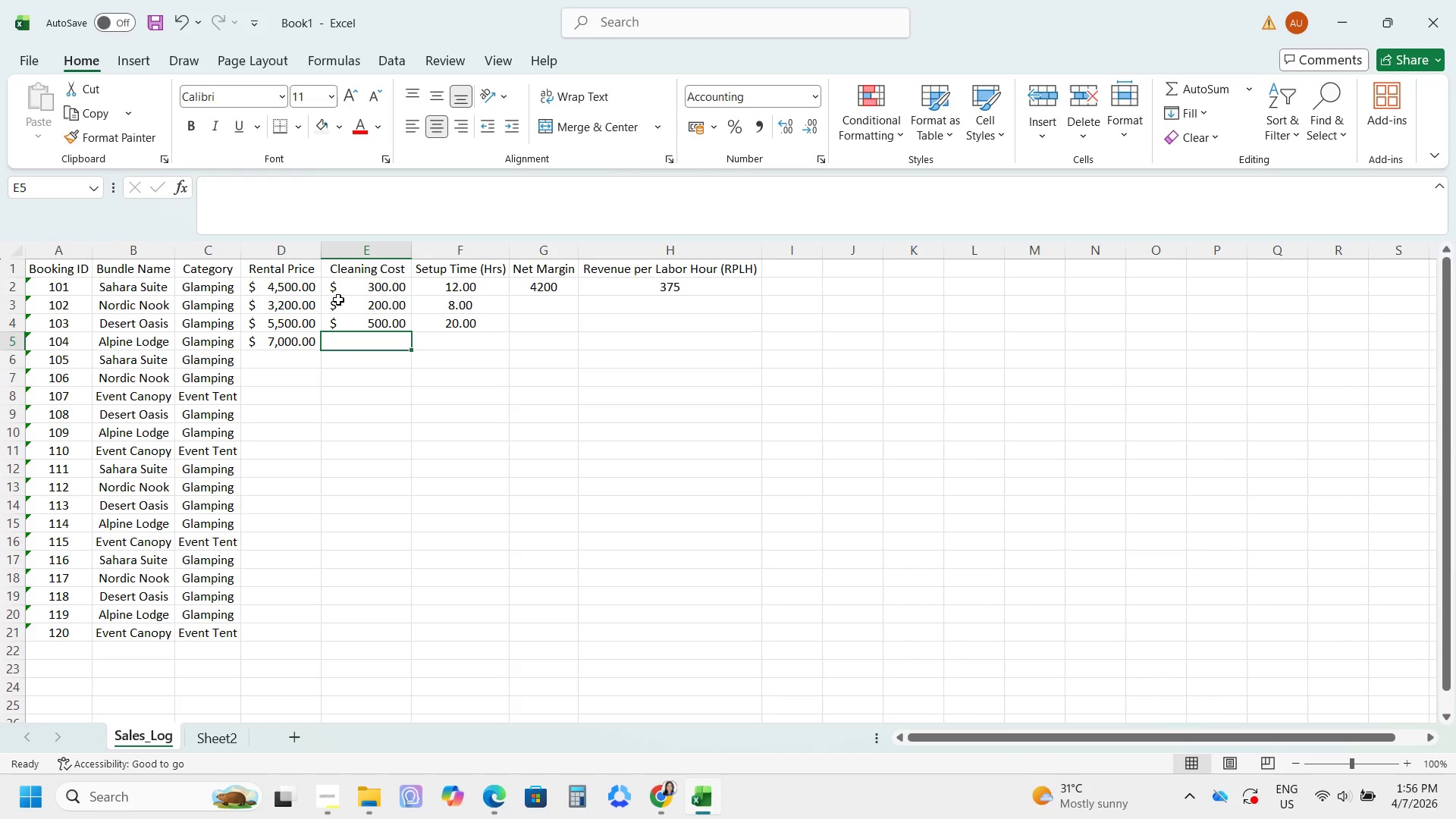 
key(Numpad6)
 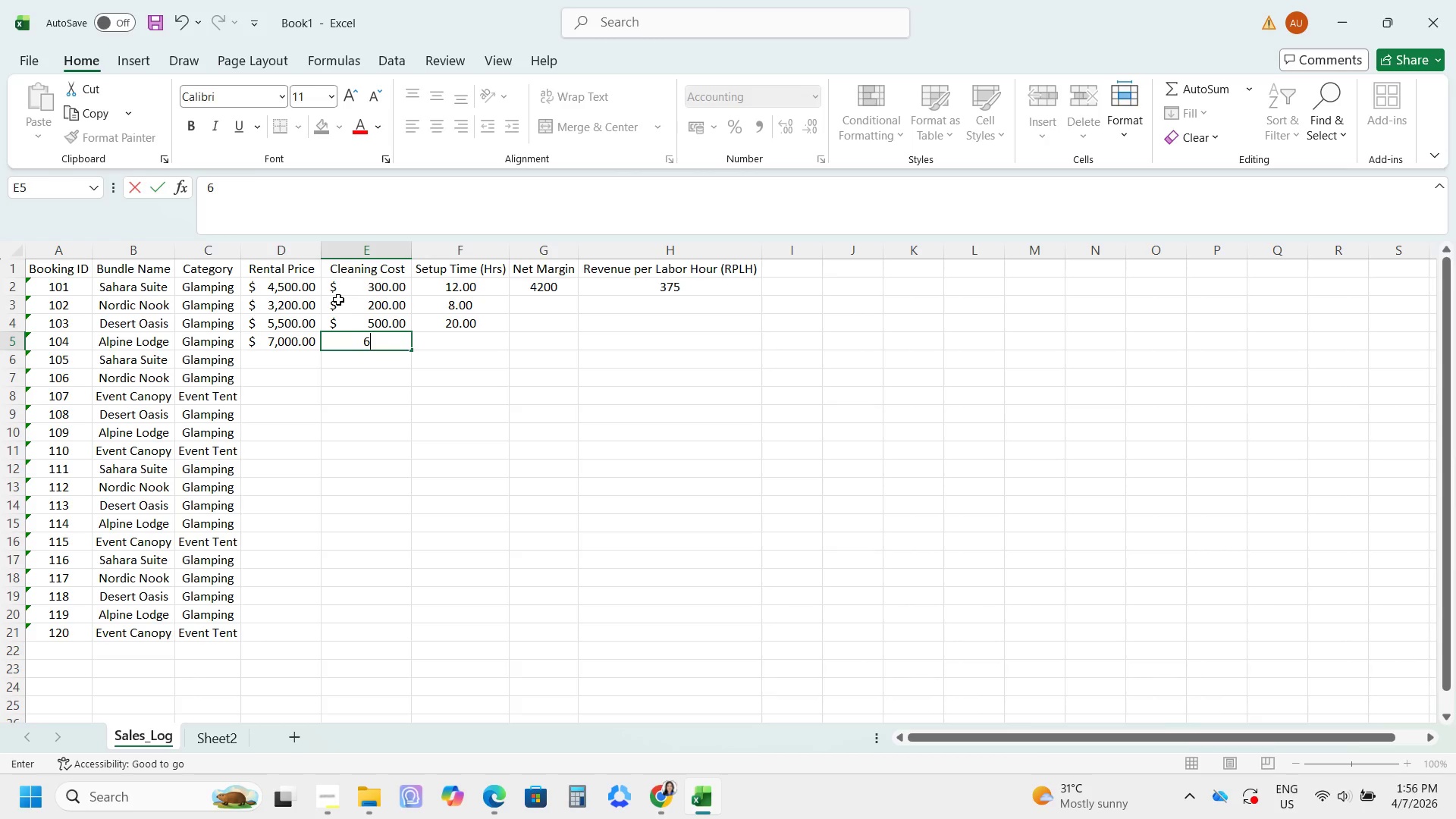 
key(Numpad0)
 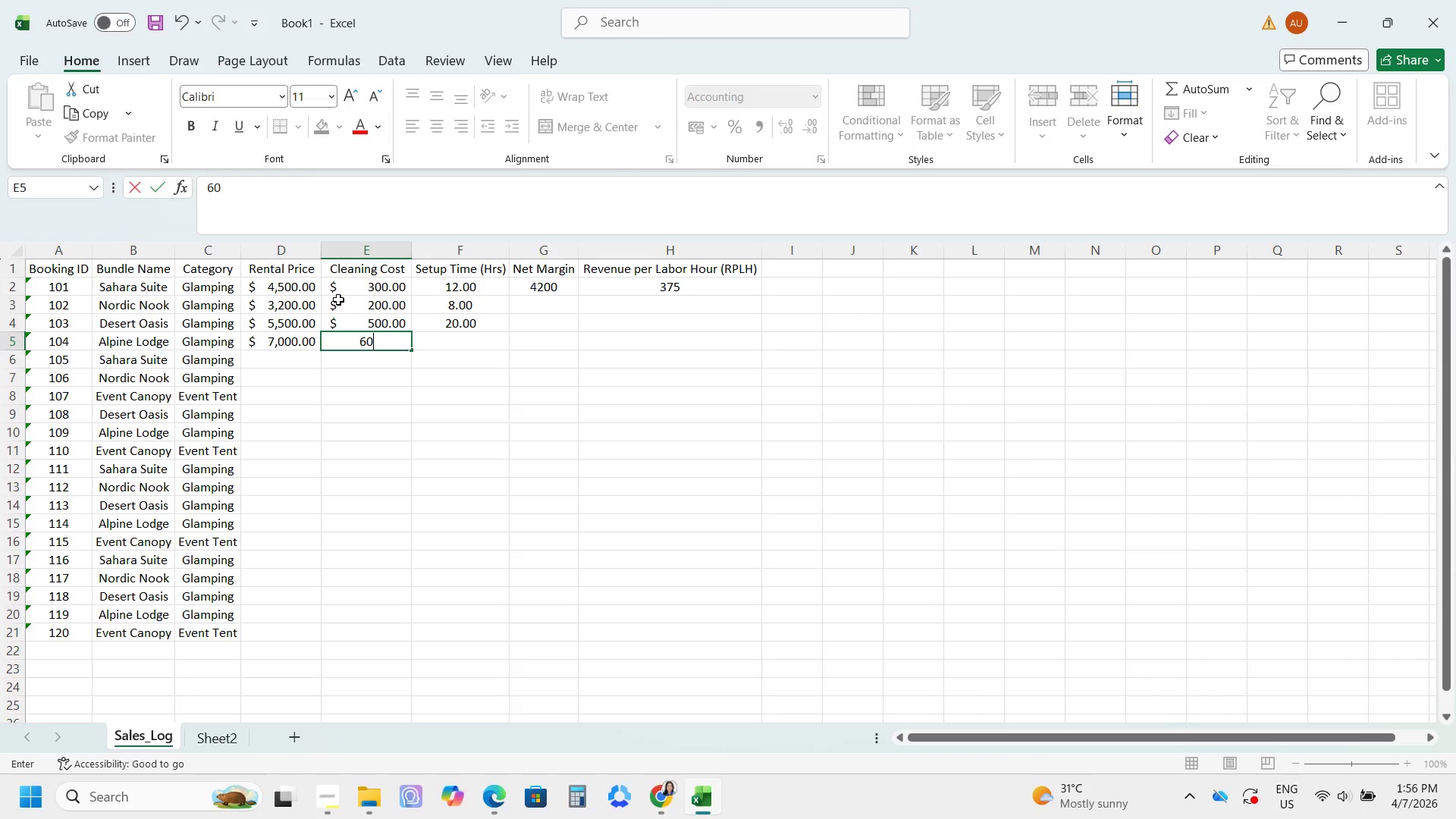 
key(Numpad0)
 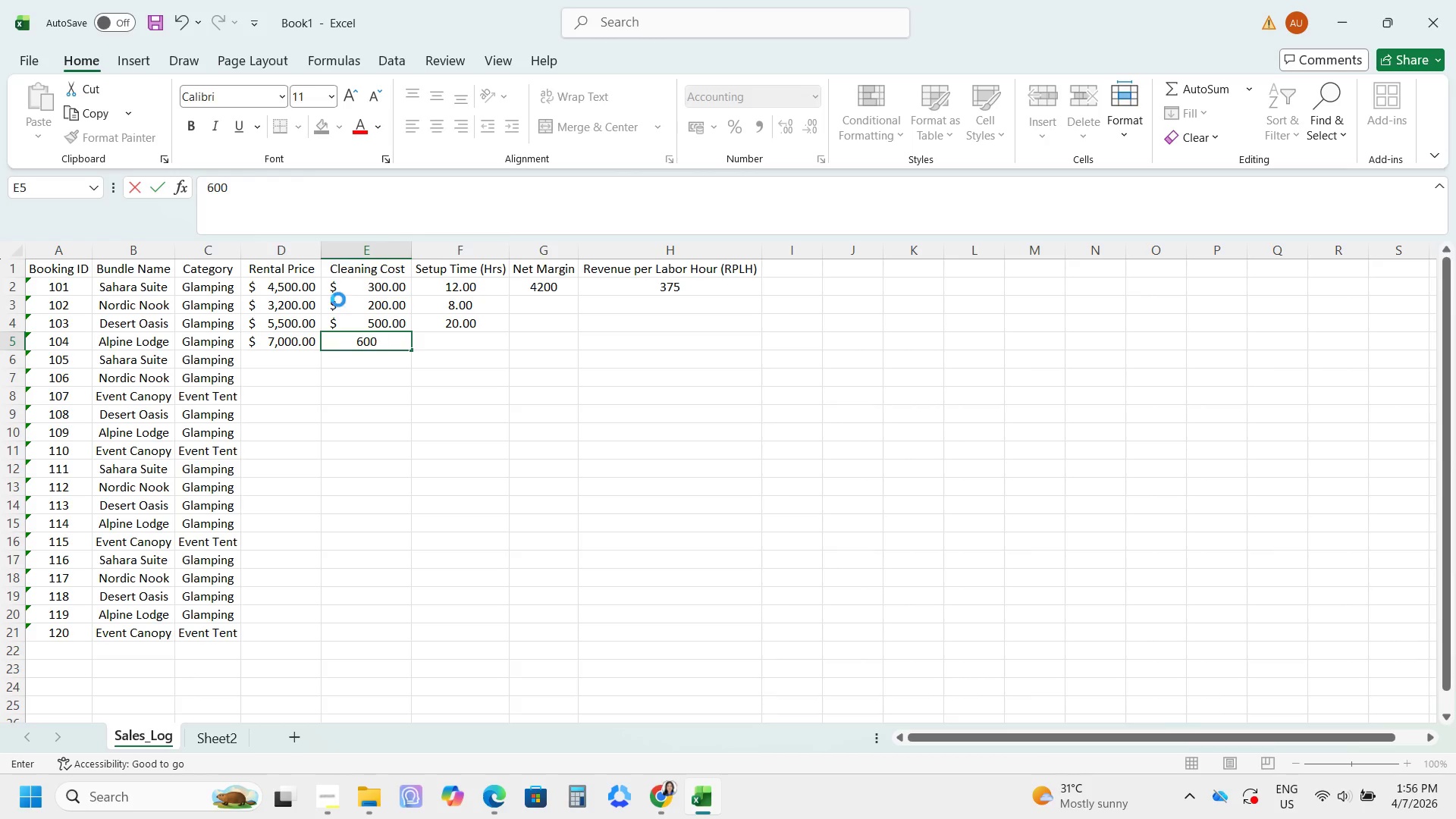 
key(Tab)
 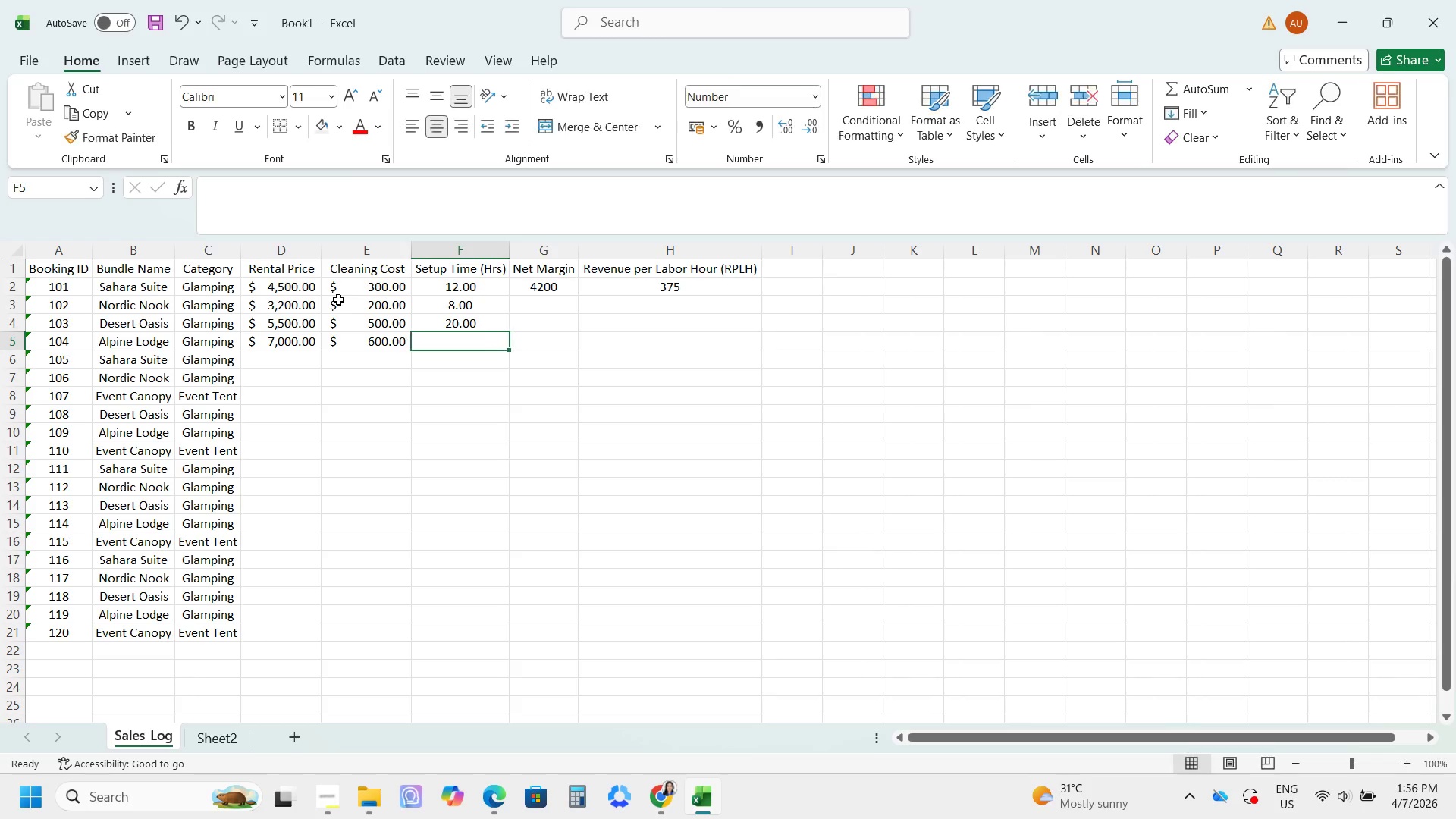 
key(Numpad2)
 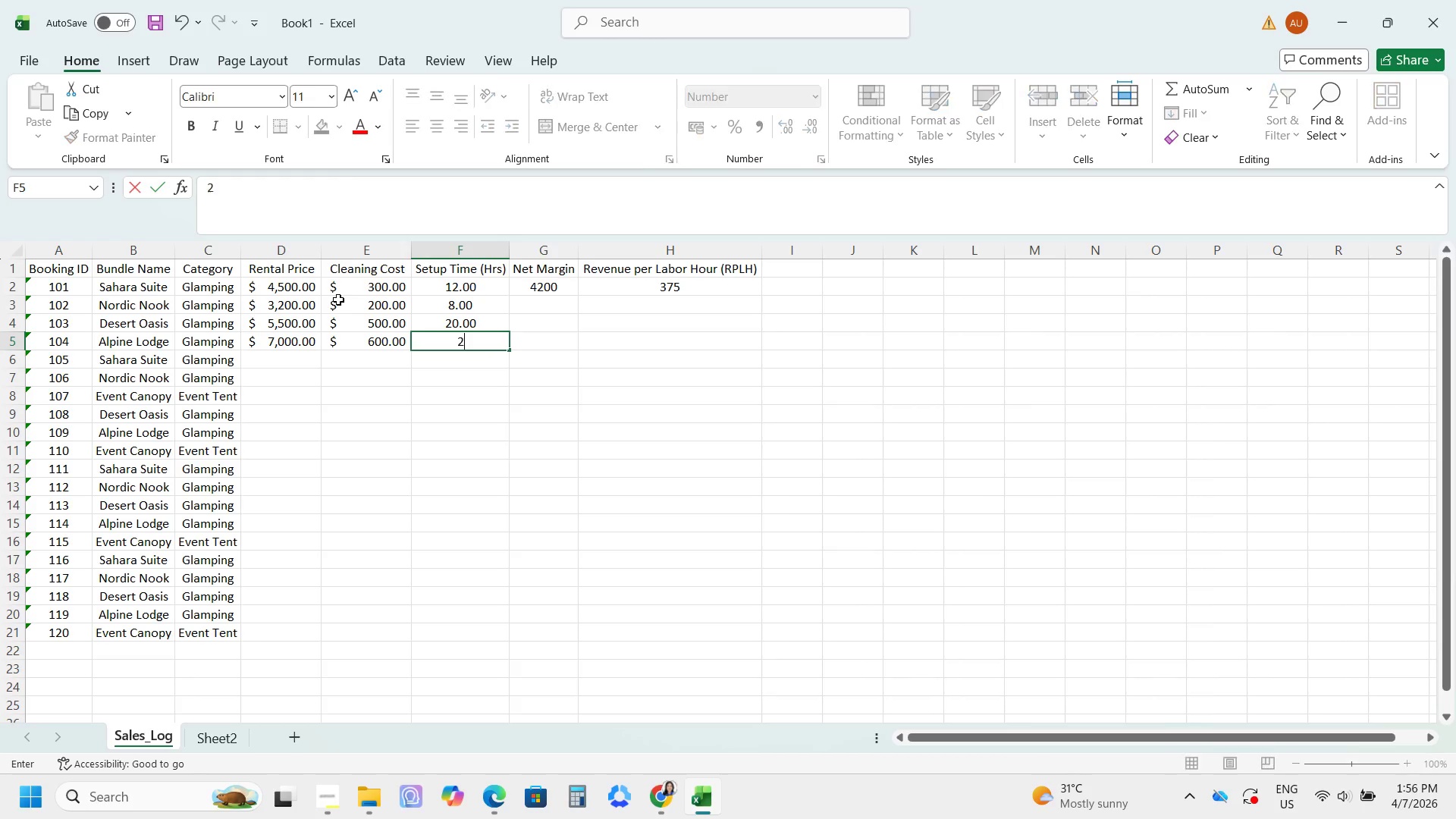 
key(Numpad5)
 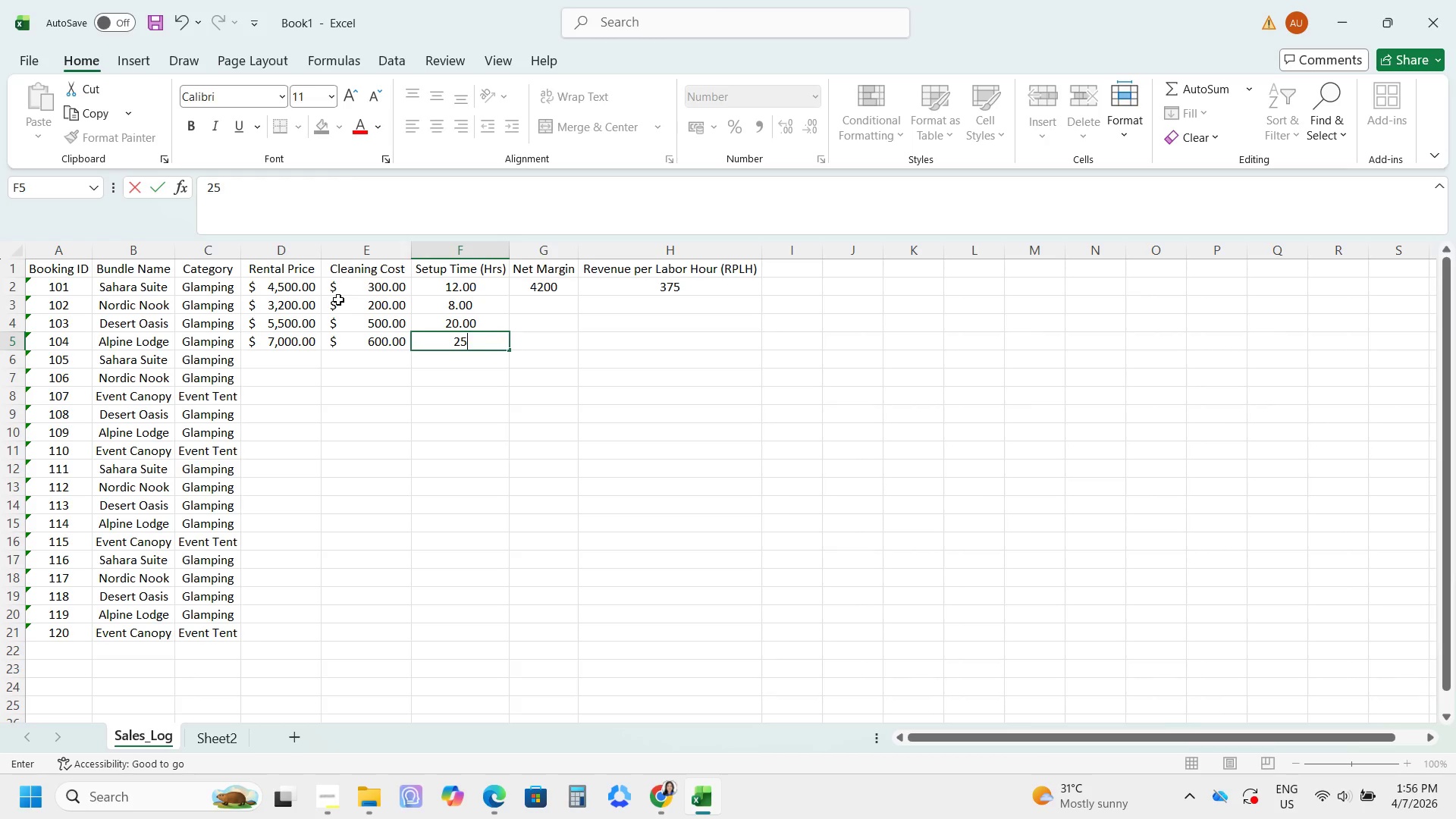 
key(NumpadEnter)
 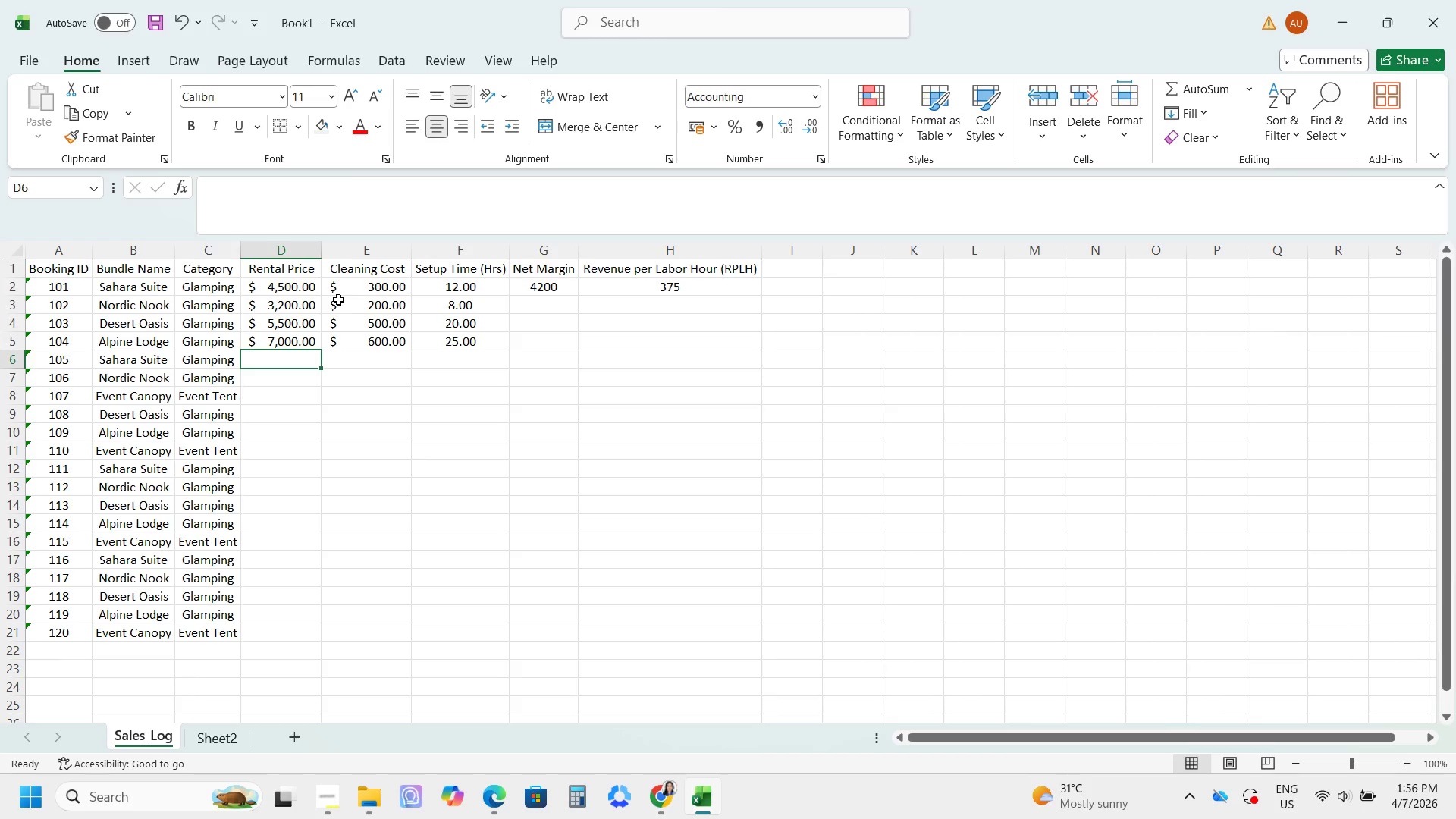 
key(Numpad4)
 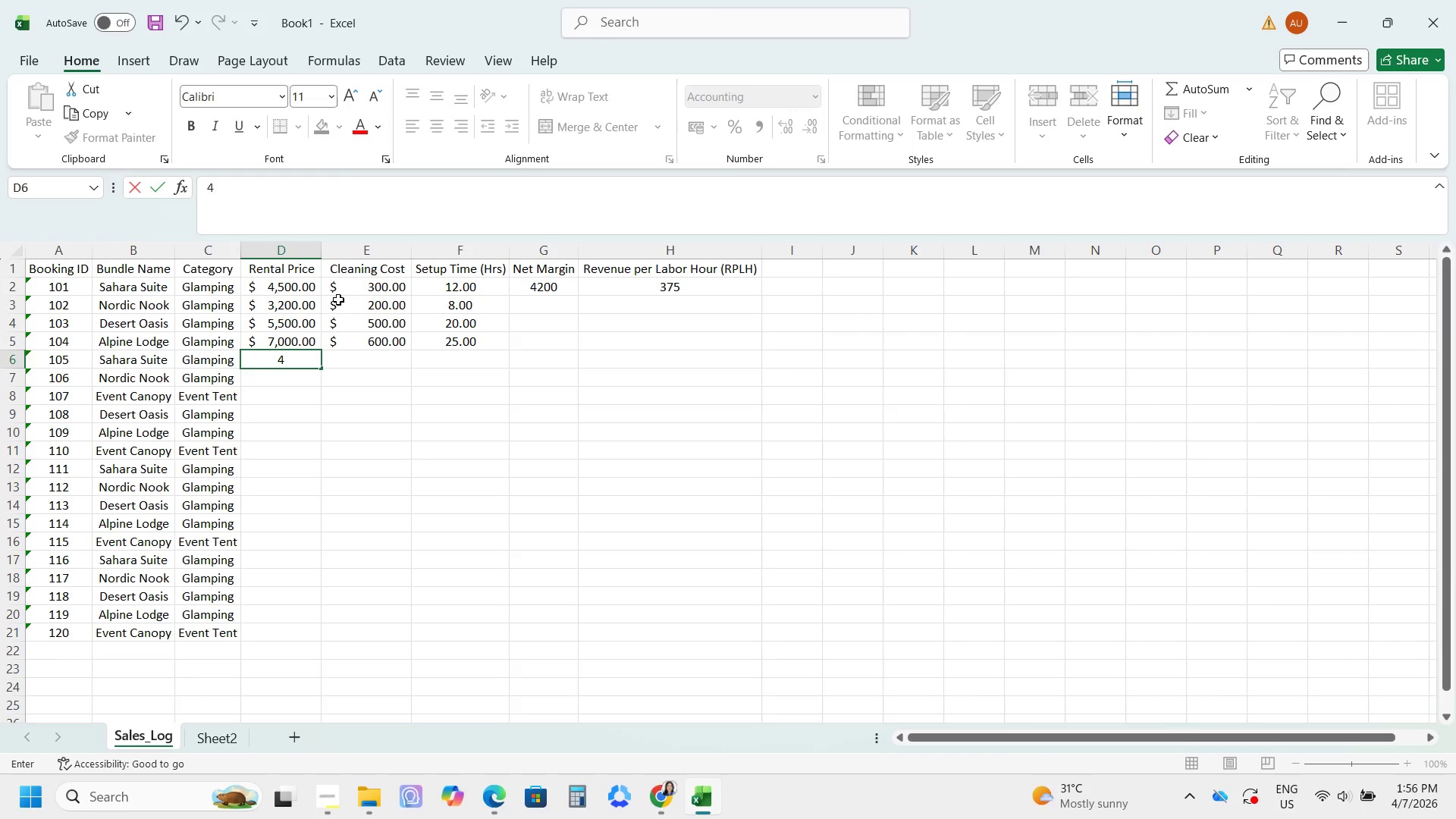 
key(Numpad5)
 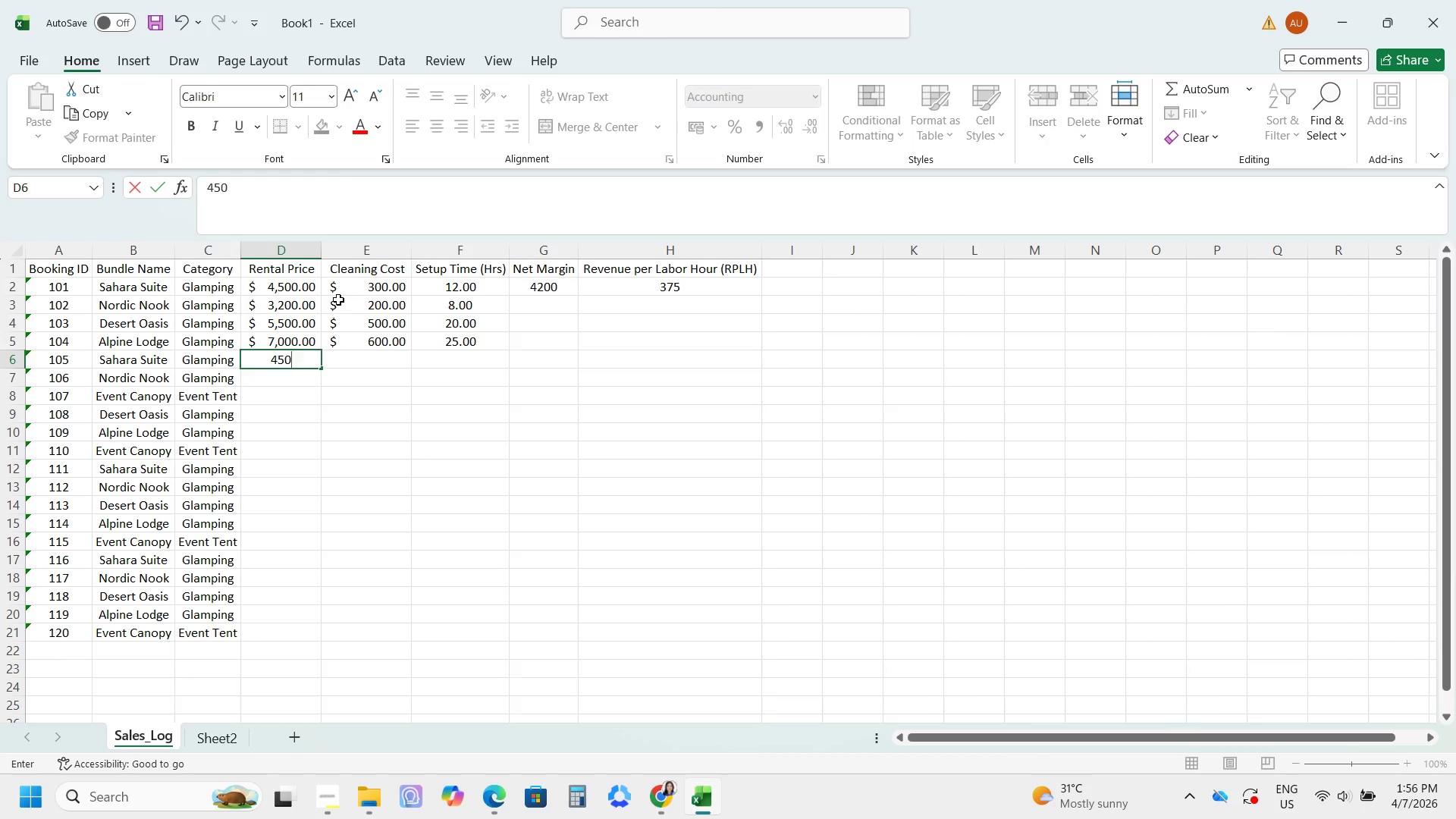 
key(Numpad0)
 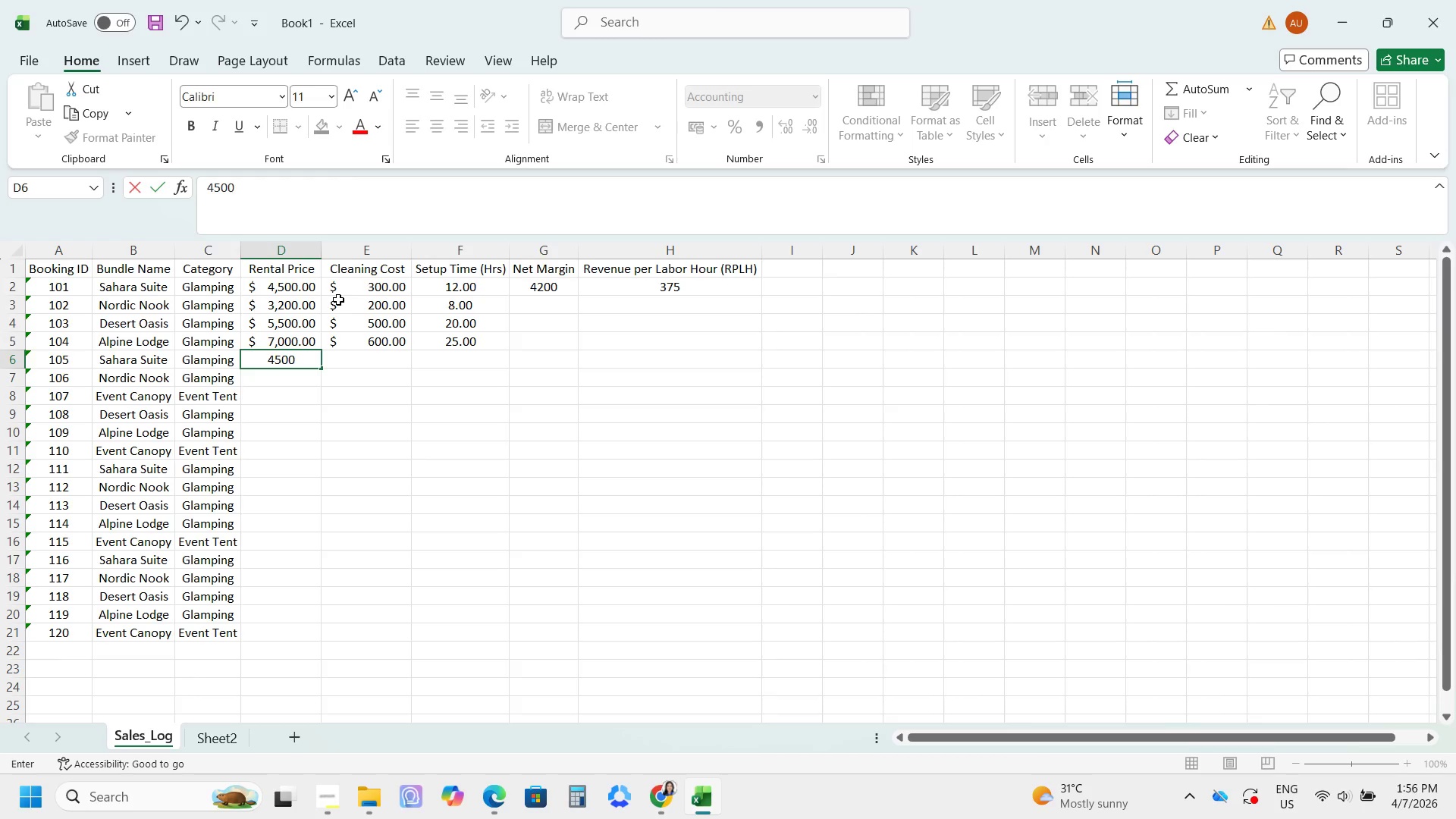 
key(Numpad0)
 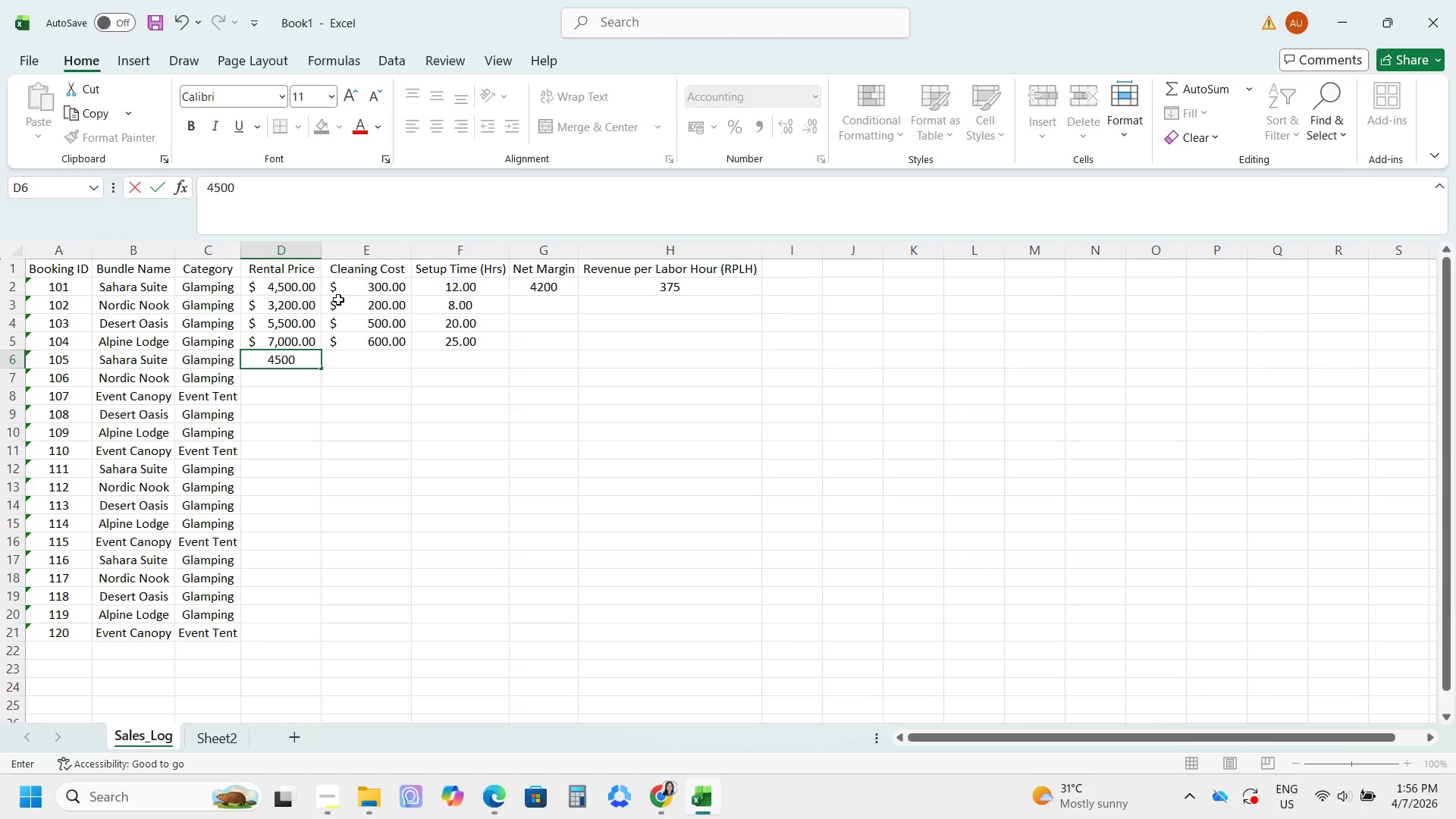 
key(Tab)
 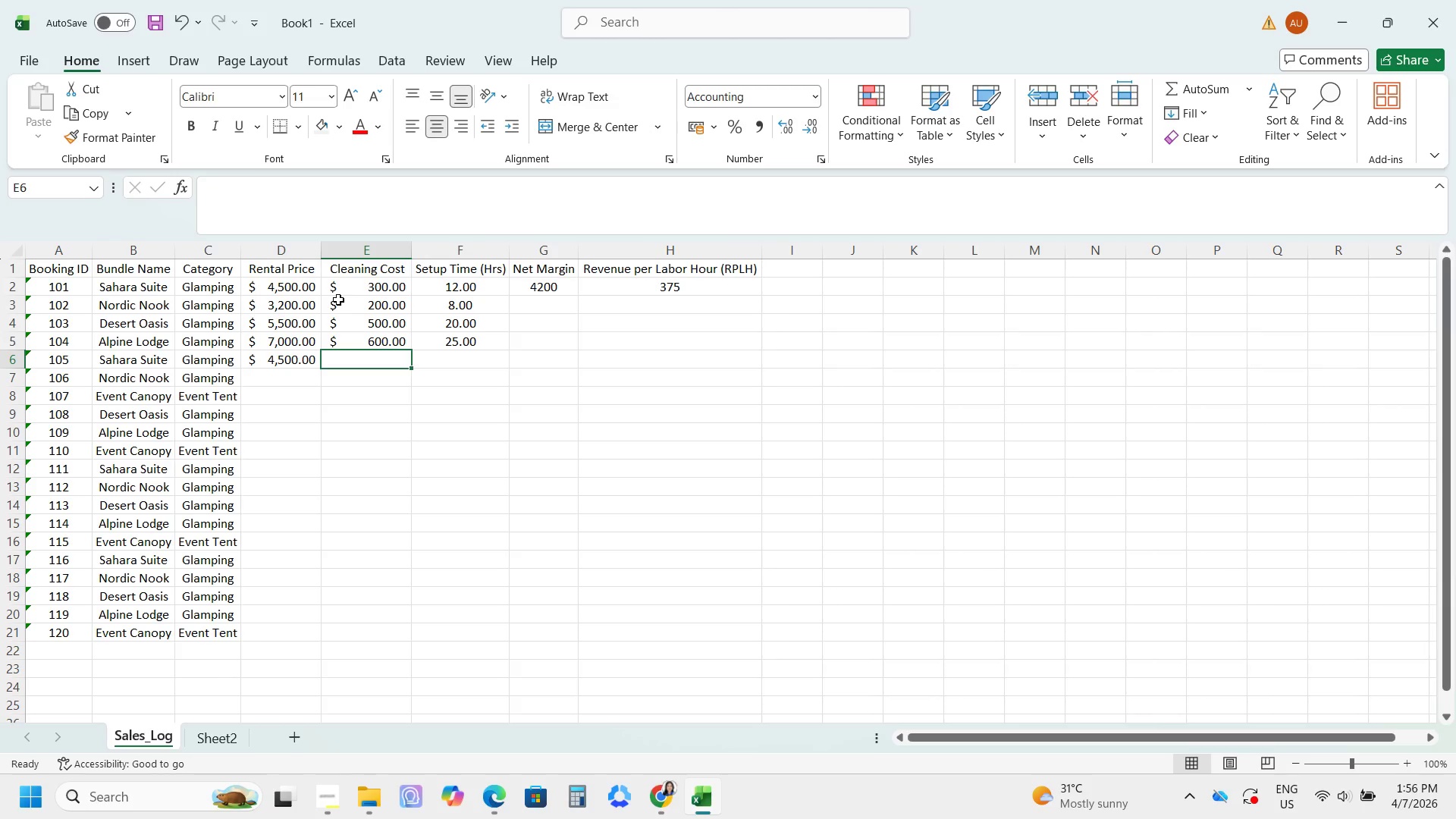 
key(Numpad3)
 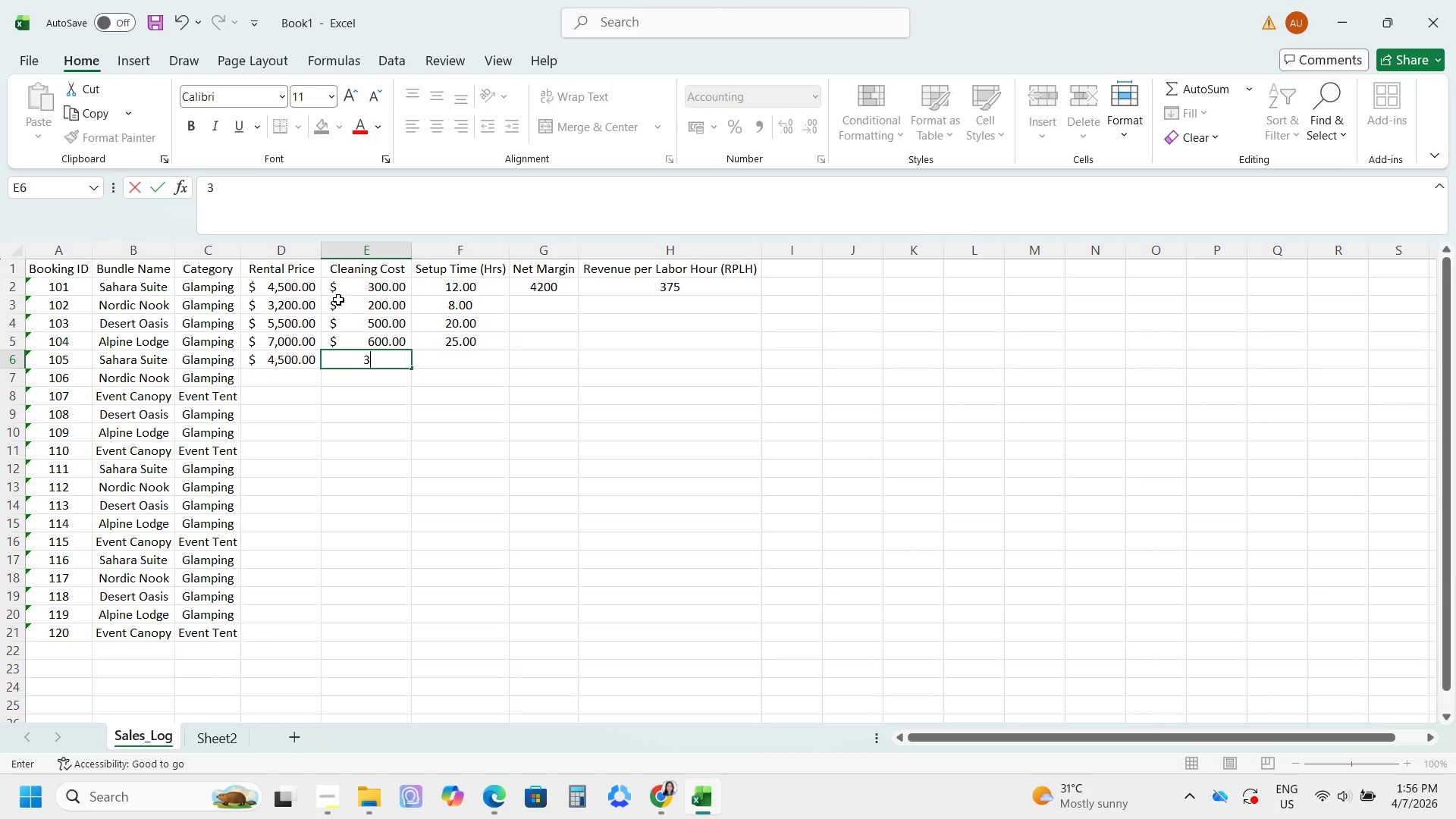 
key(Numpad0)
 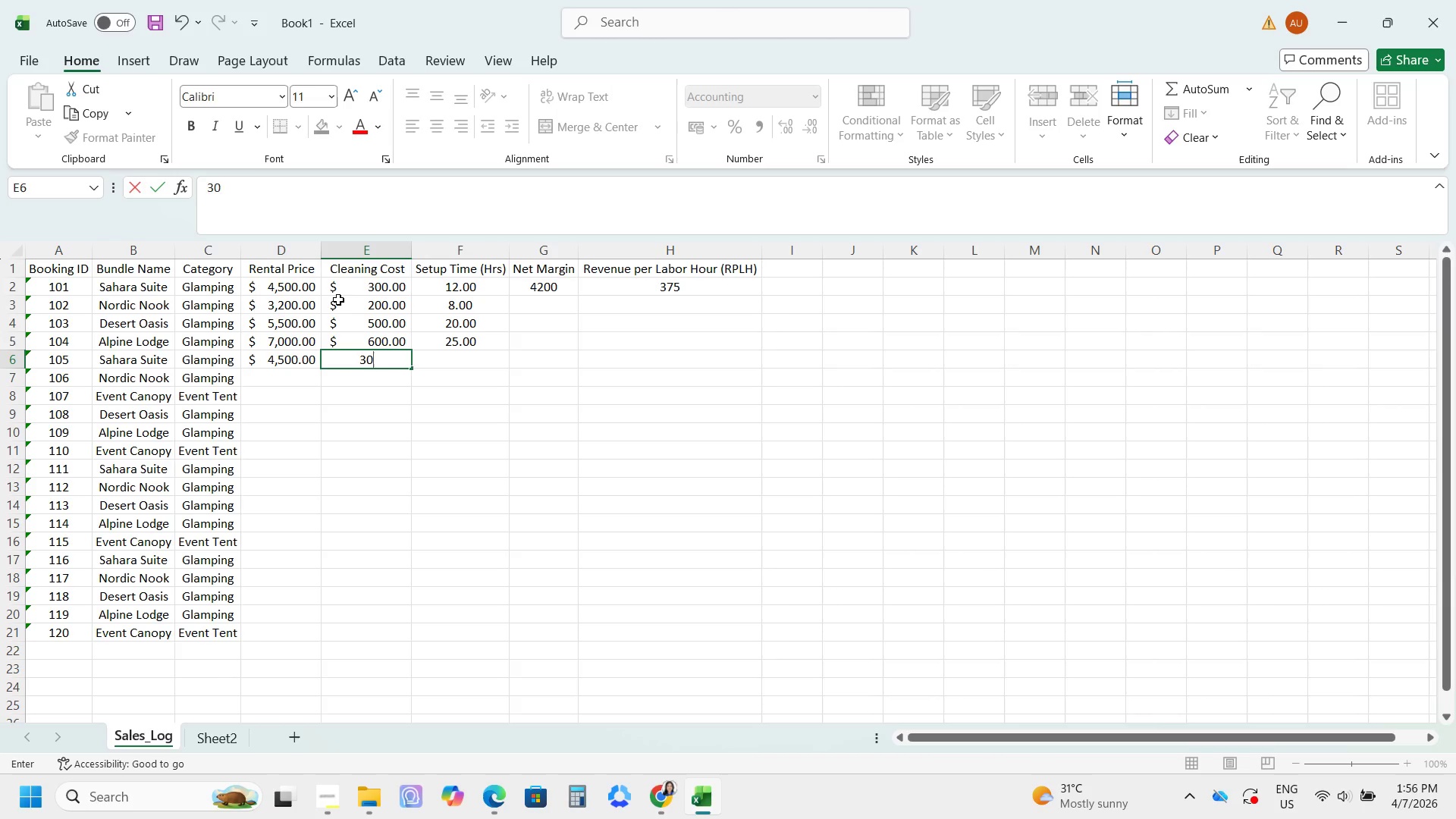 
key(Numpad0)
 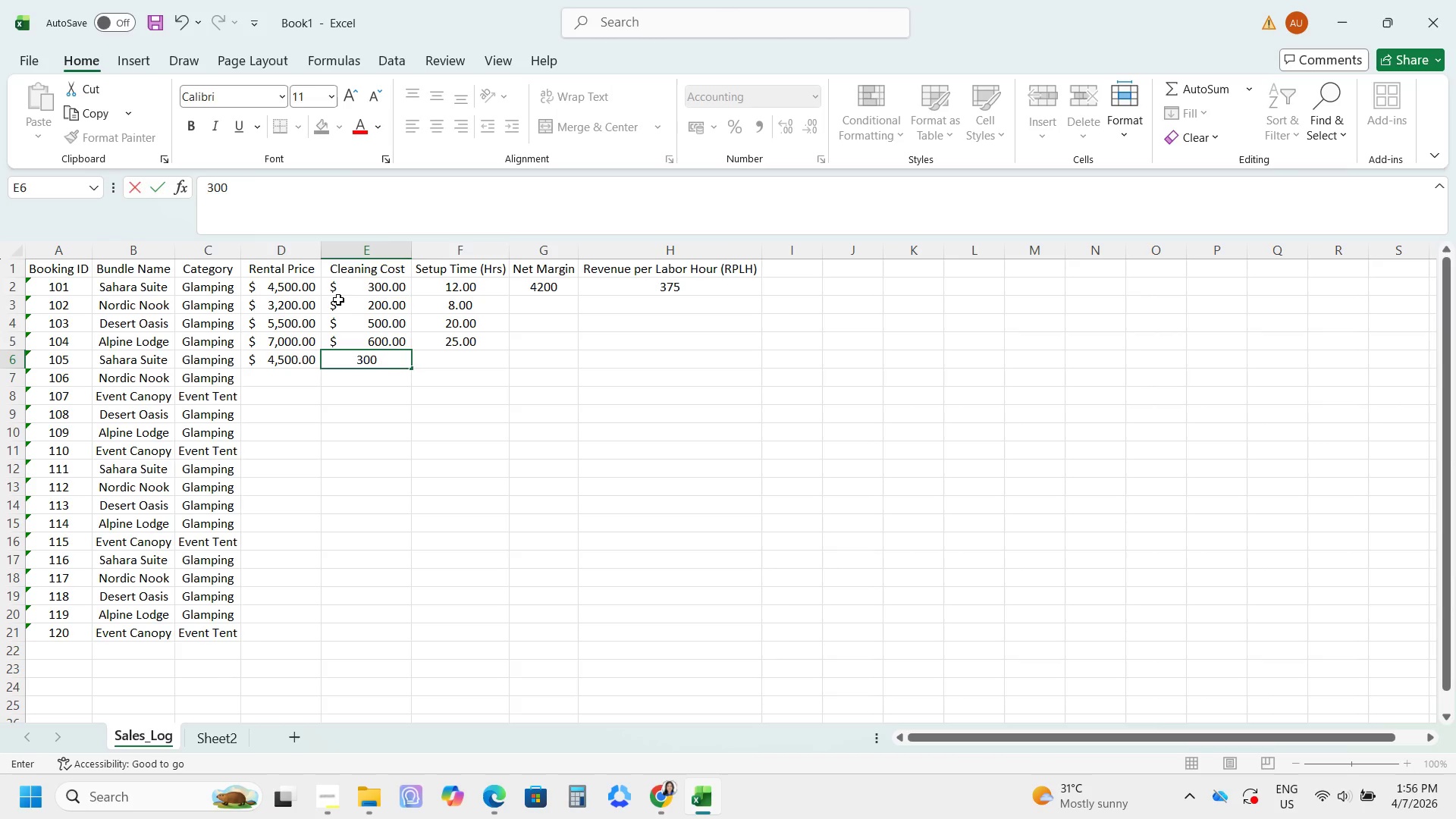 
key(Tab)
 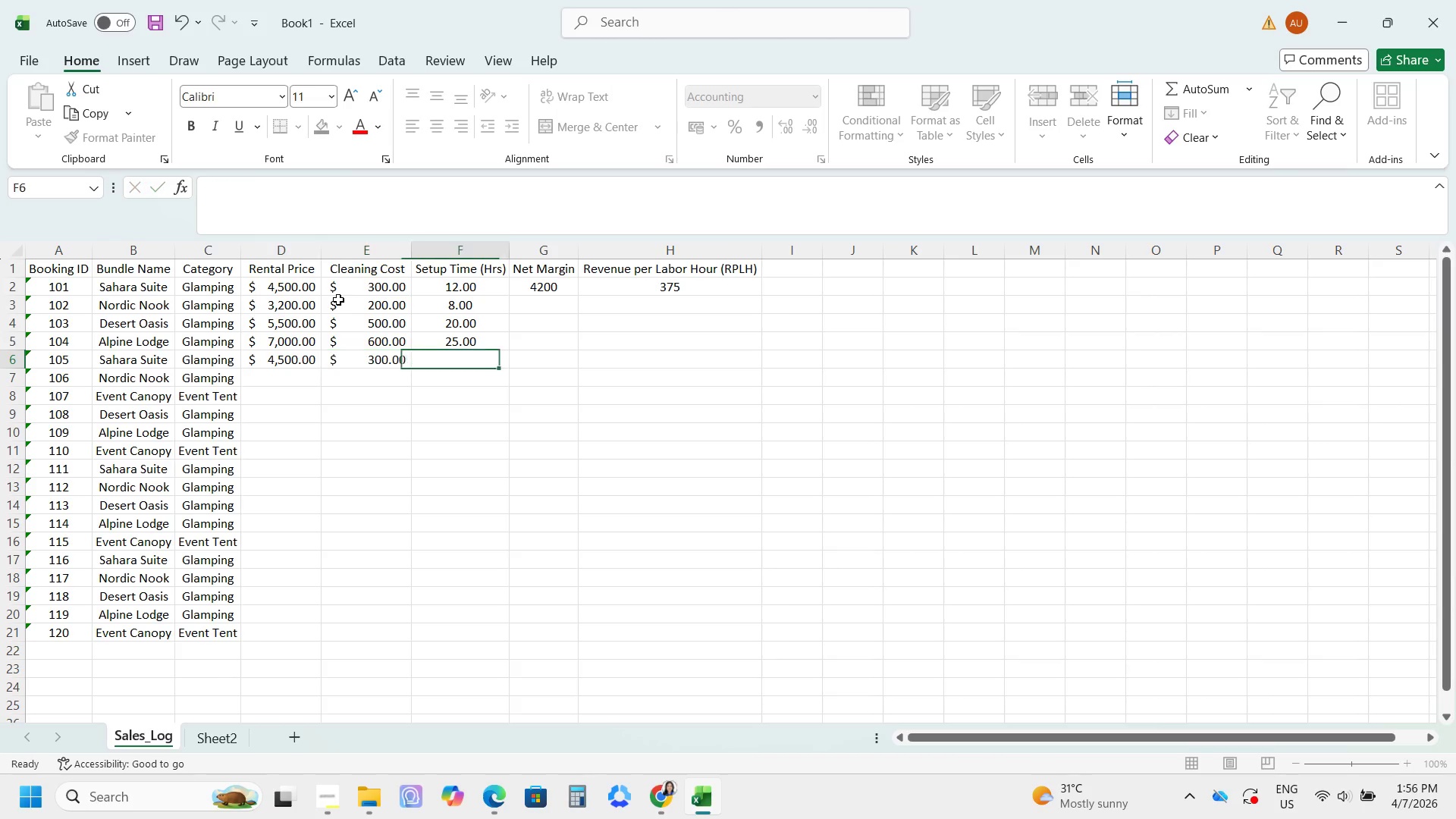 
key(Numpad1)
 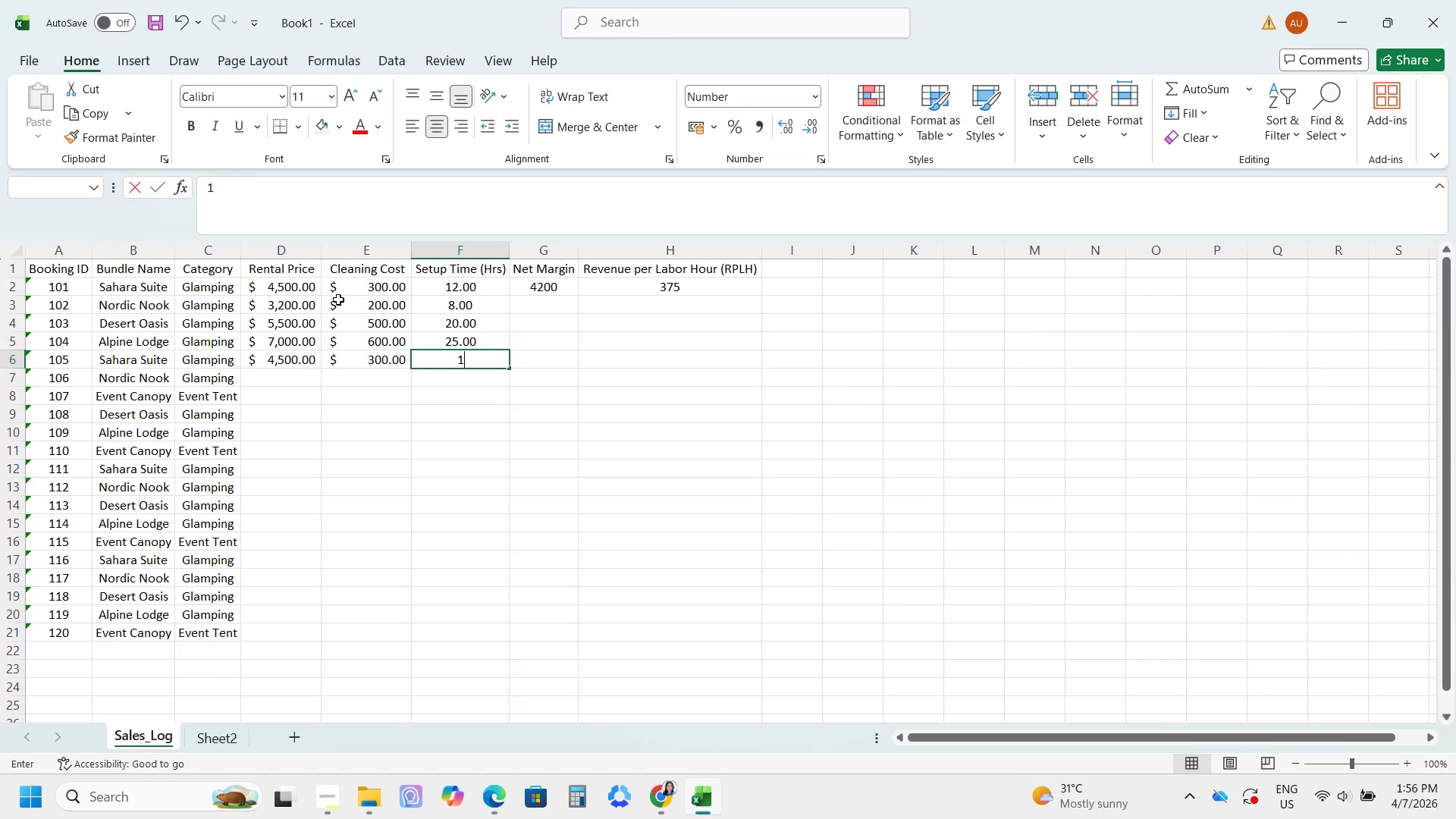 
key(Numpad1)
 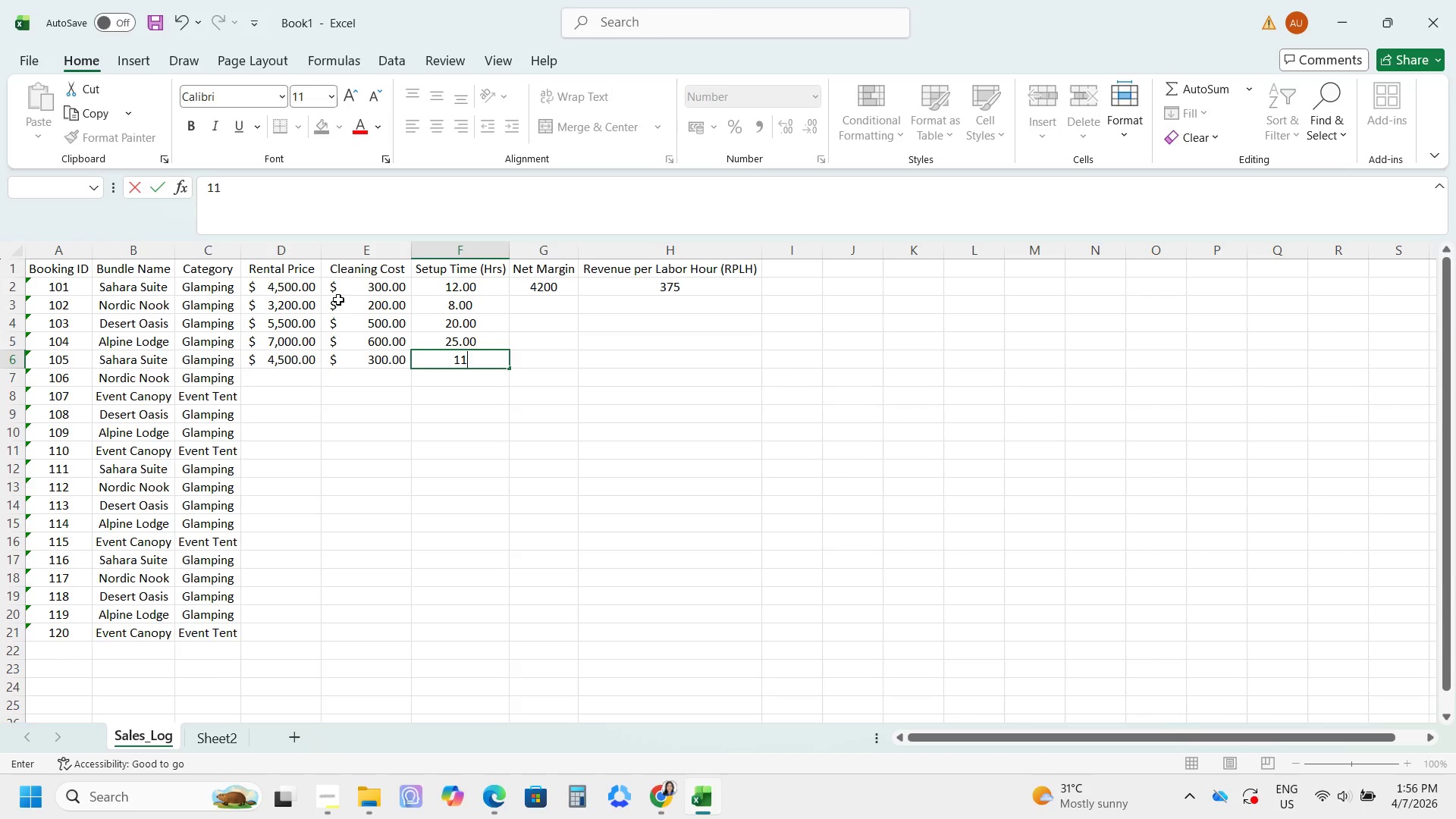 
key(NumpadEnter)
 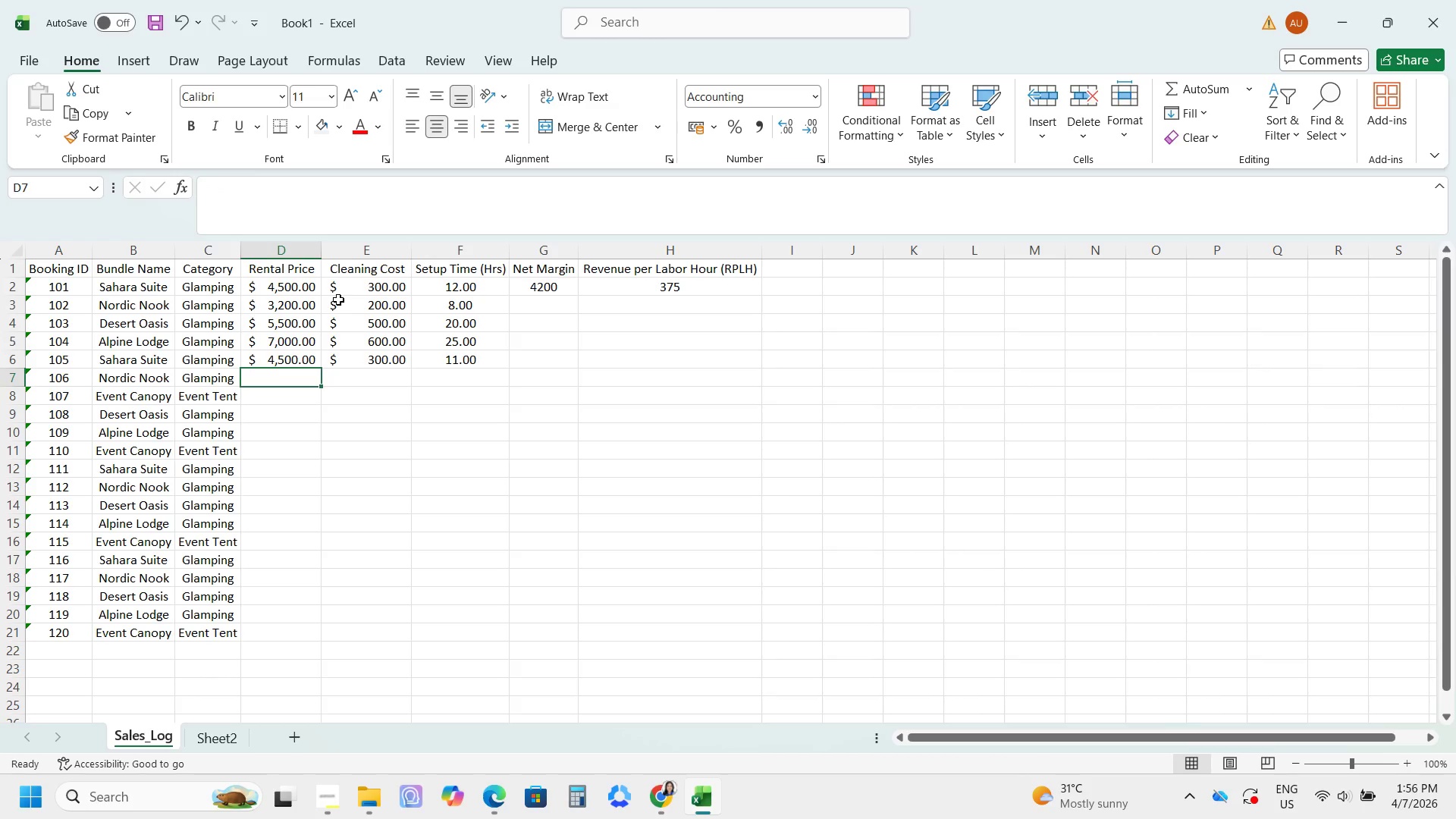 
key(Numpad3)
 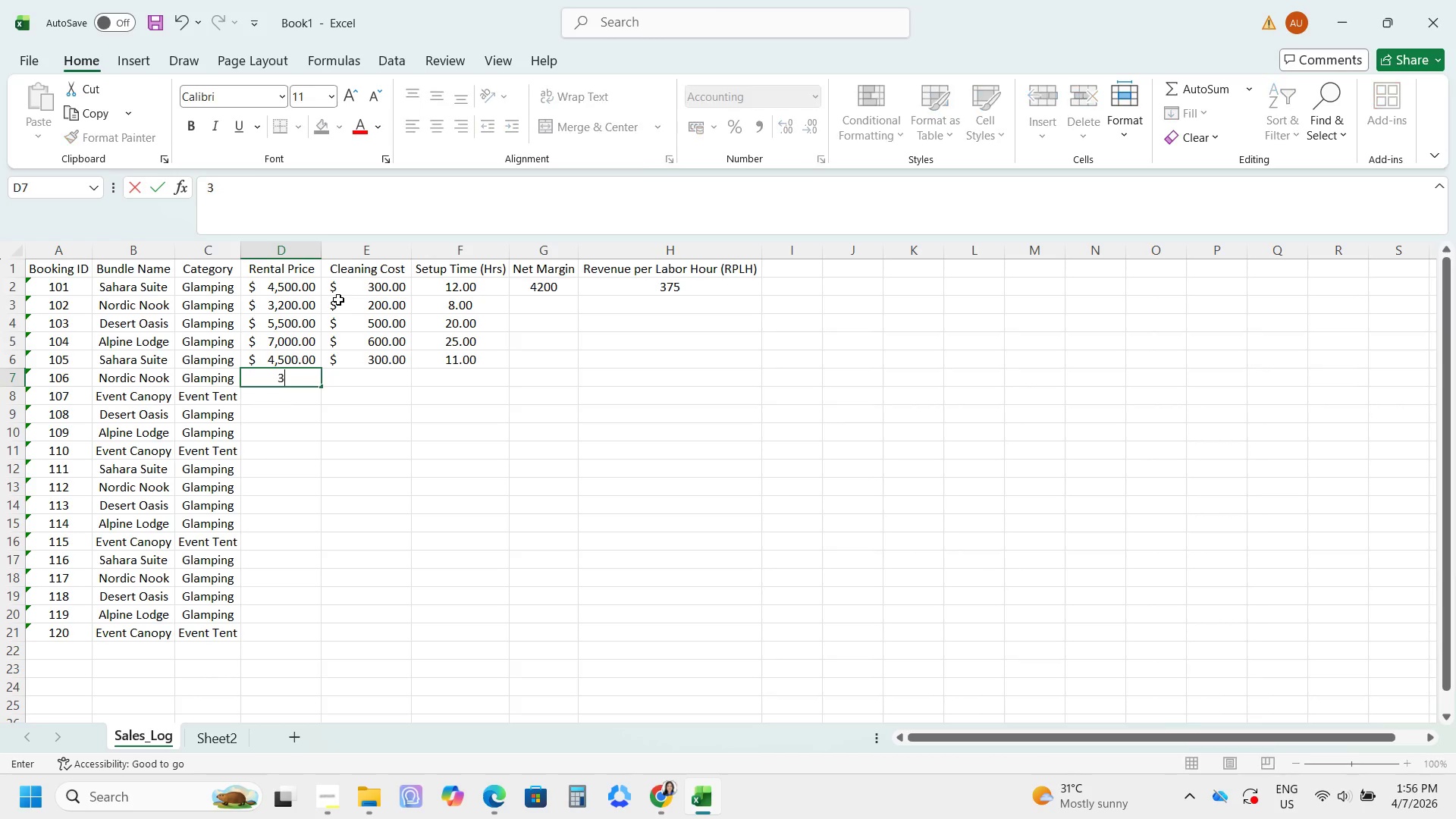 
key(Numpad2)
 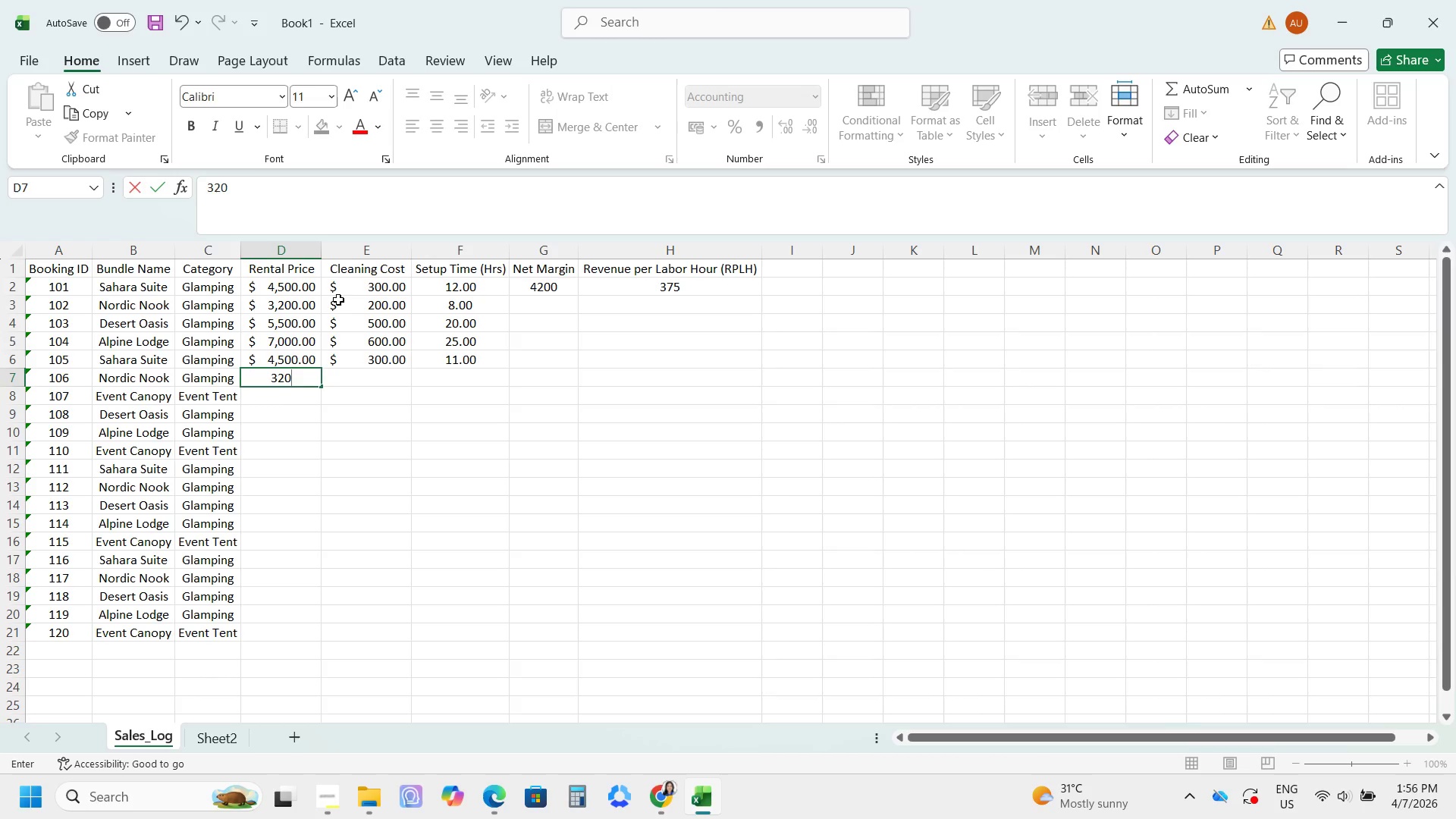 
key(Numpad0)
 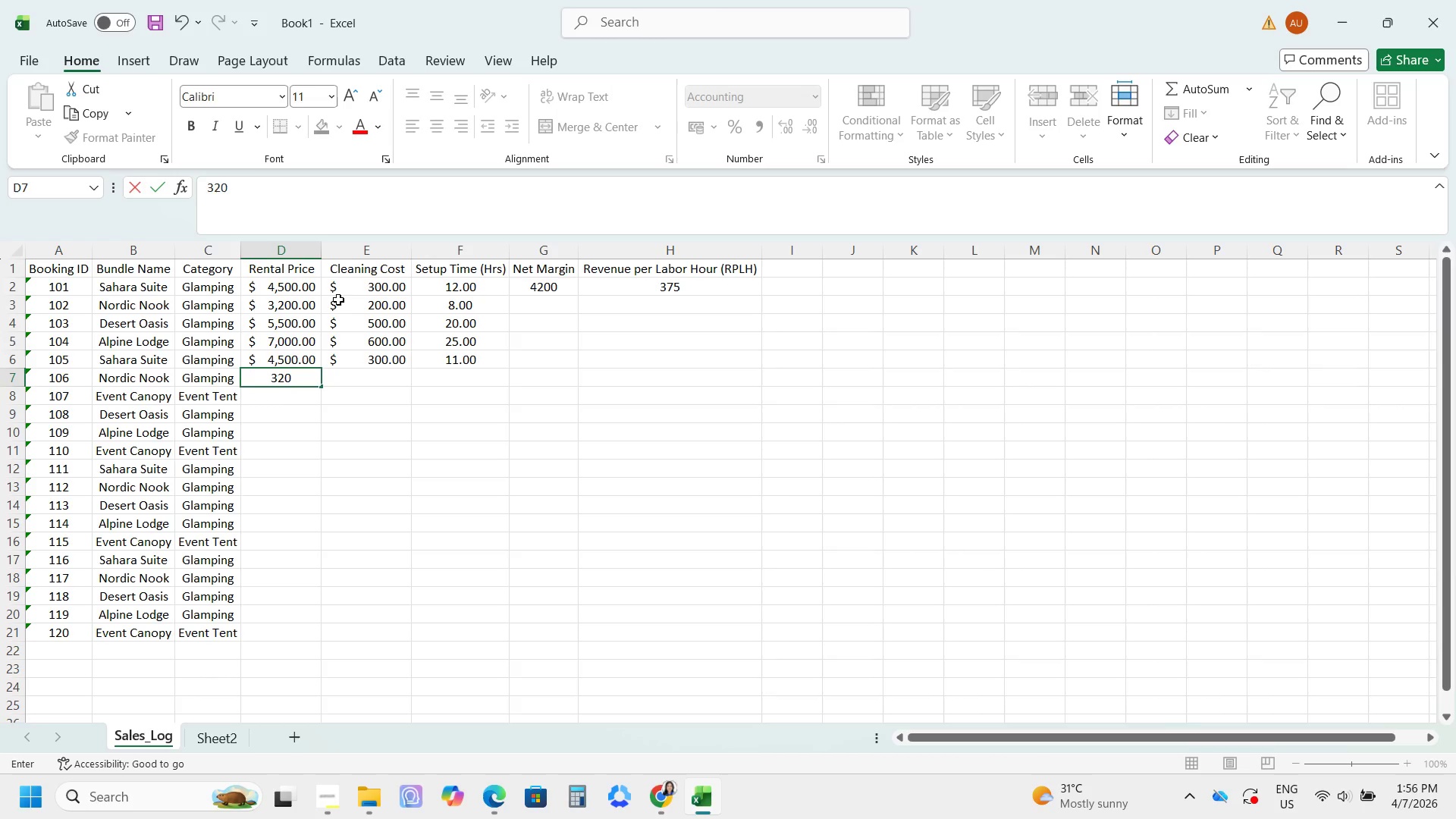 
key(Numpad0)
 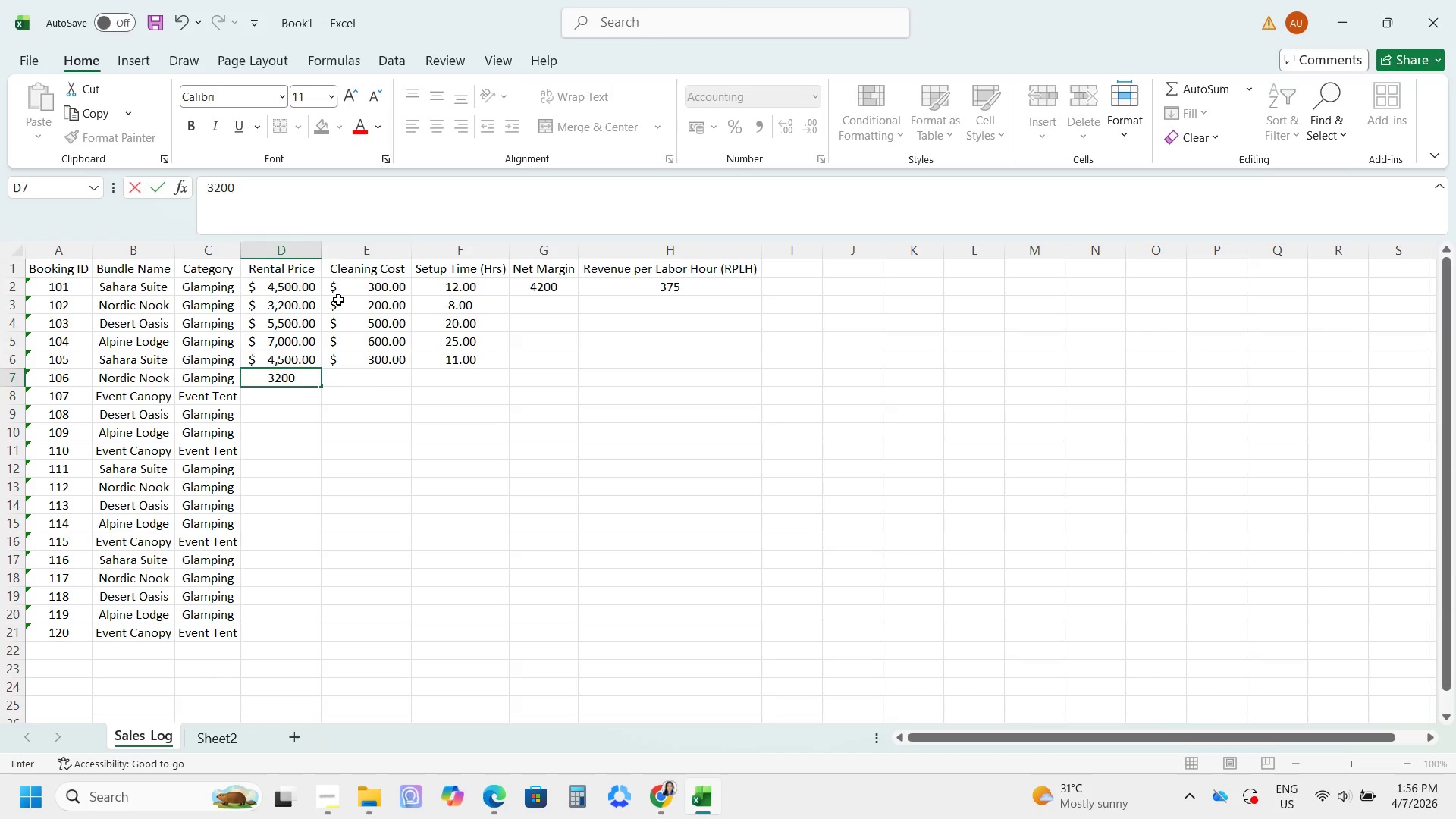 
key(Tab)
 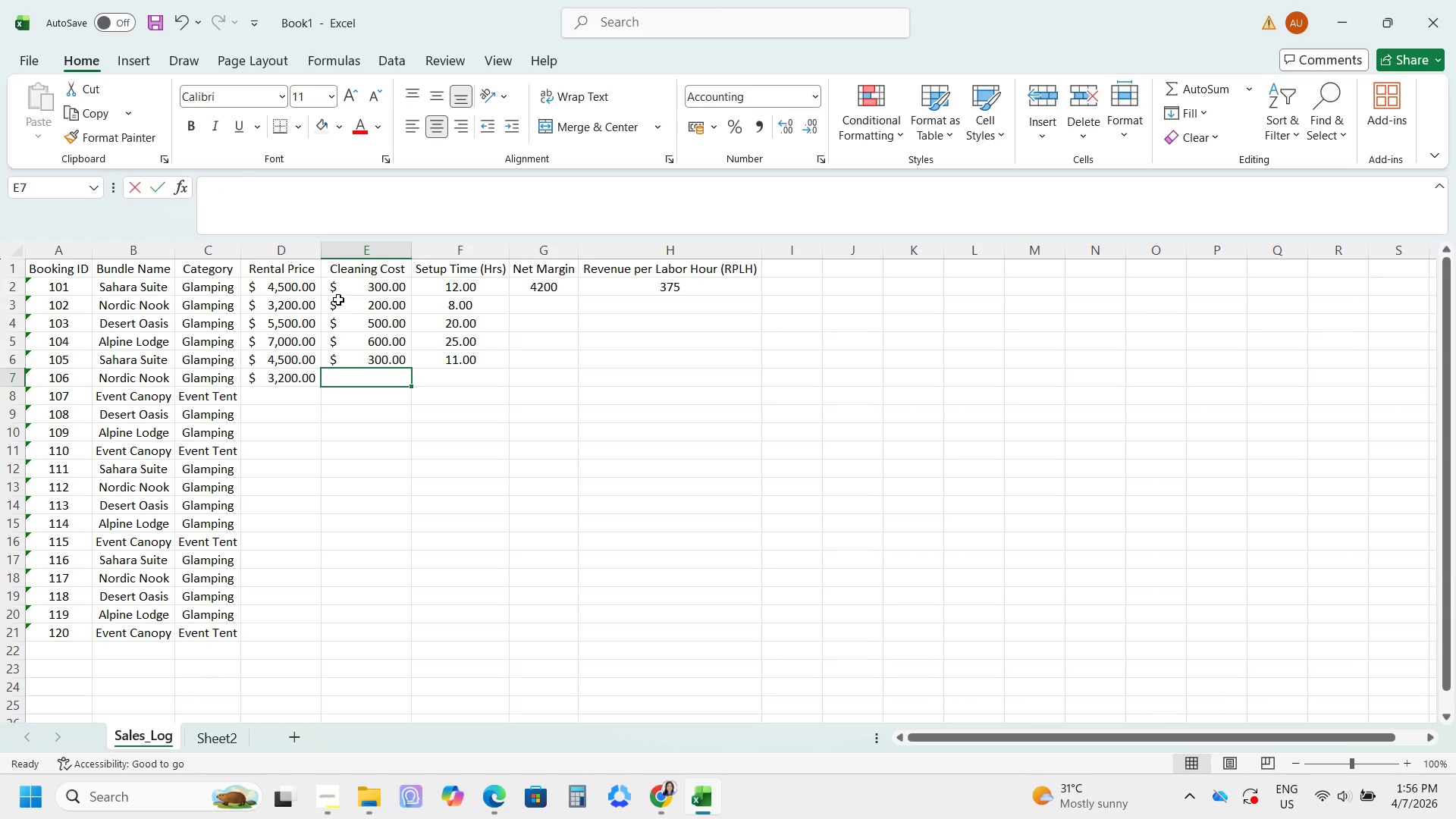 
key(Numpad2)
 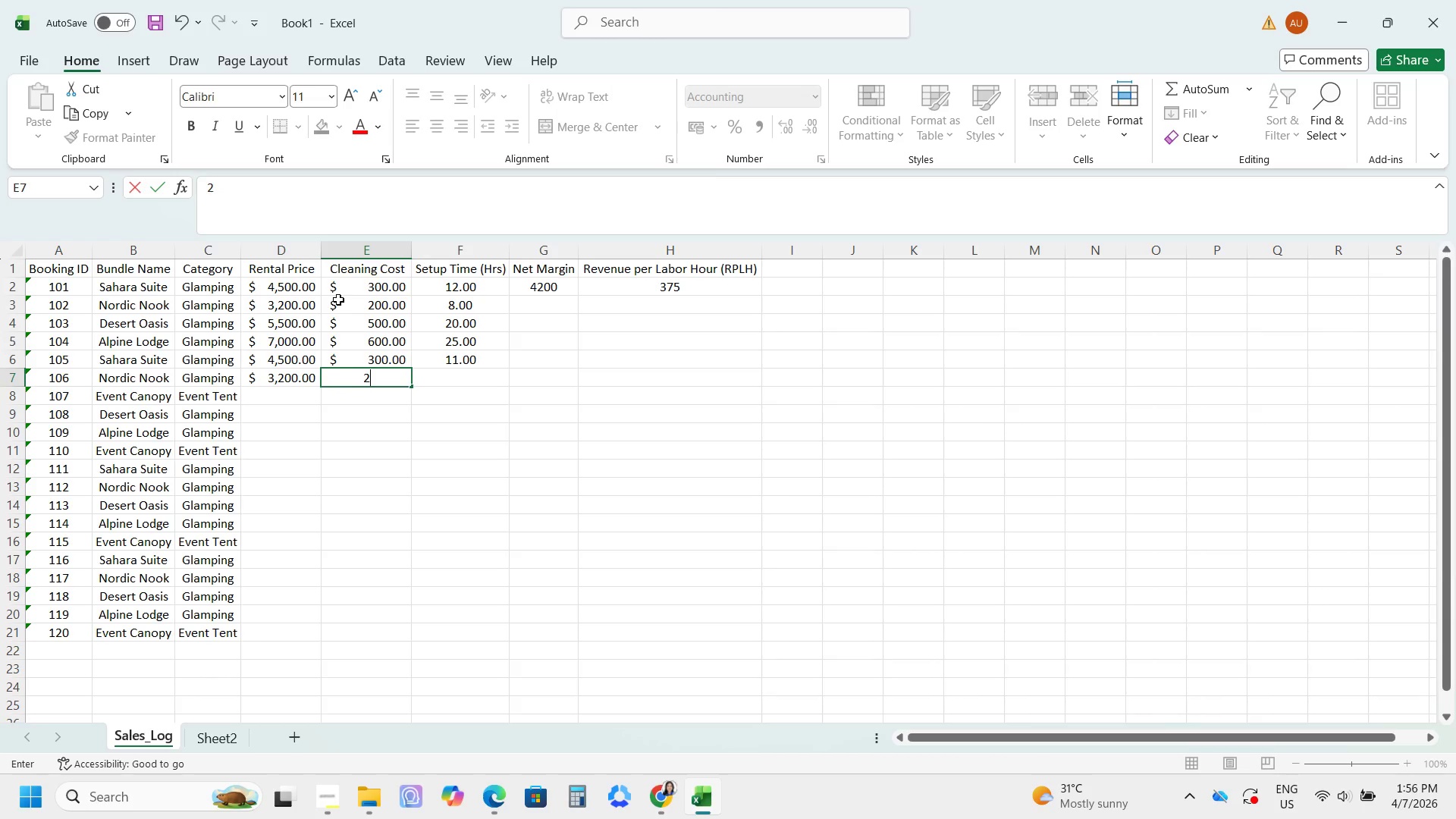 
key(Numpad0)
 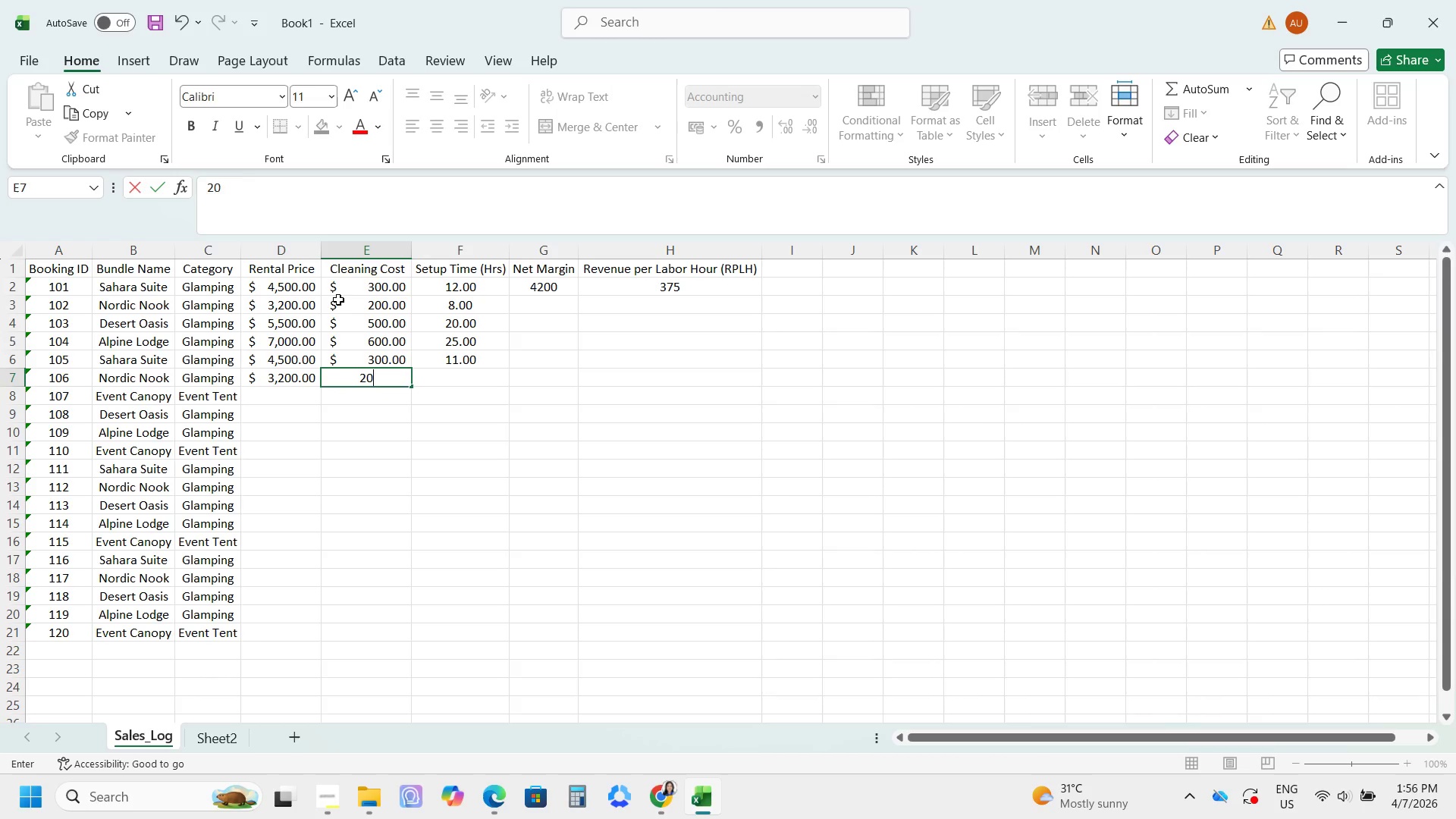 
key(Numpad0)
 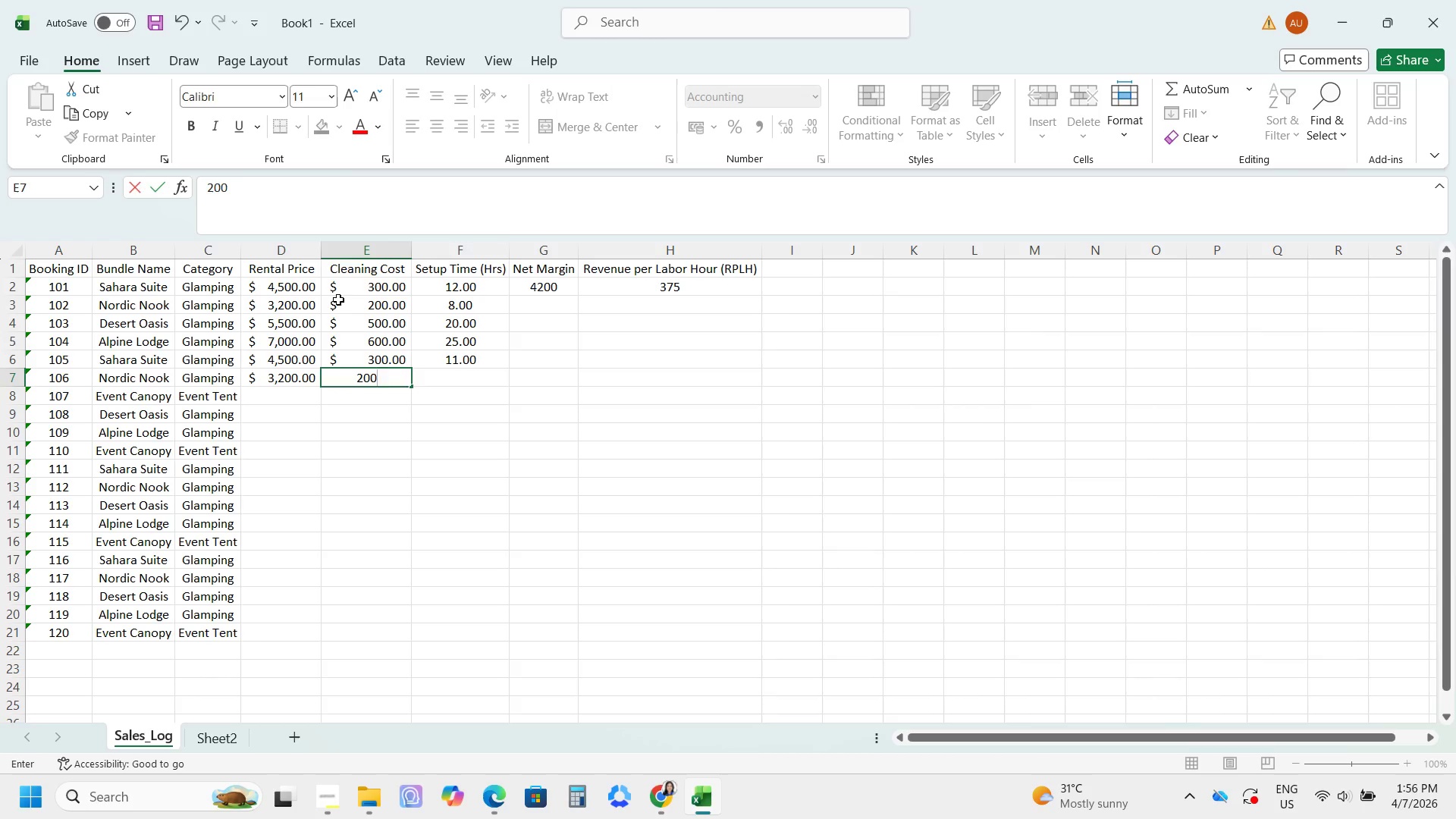 
key(Tab)
 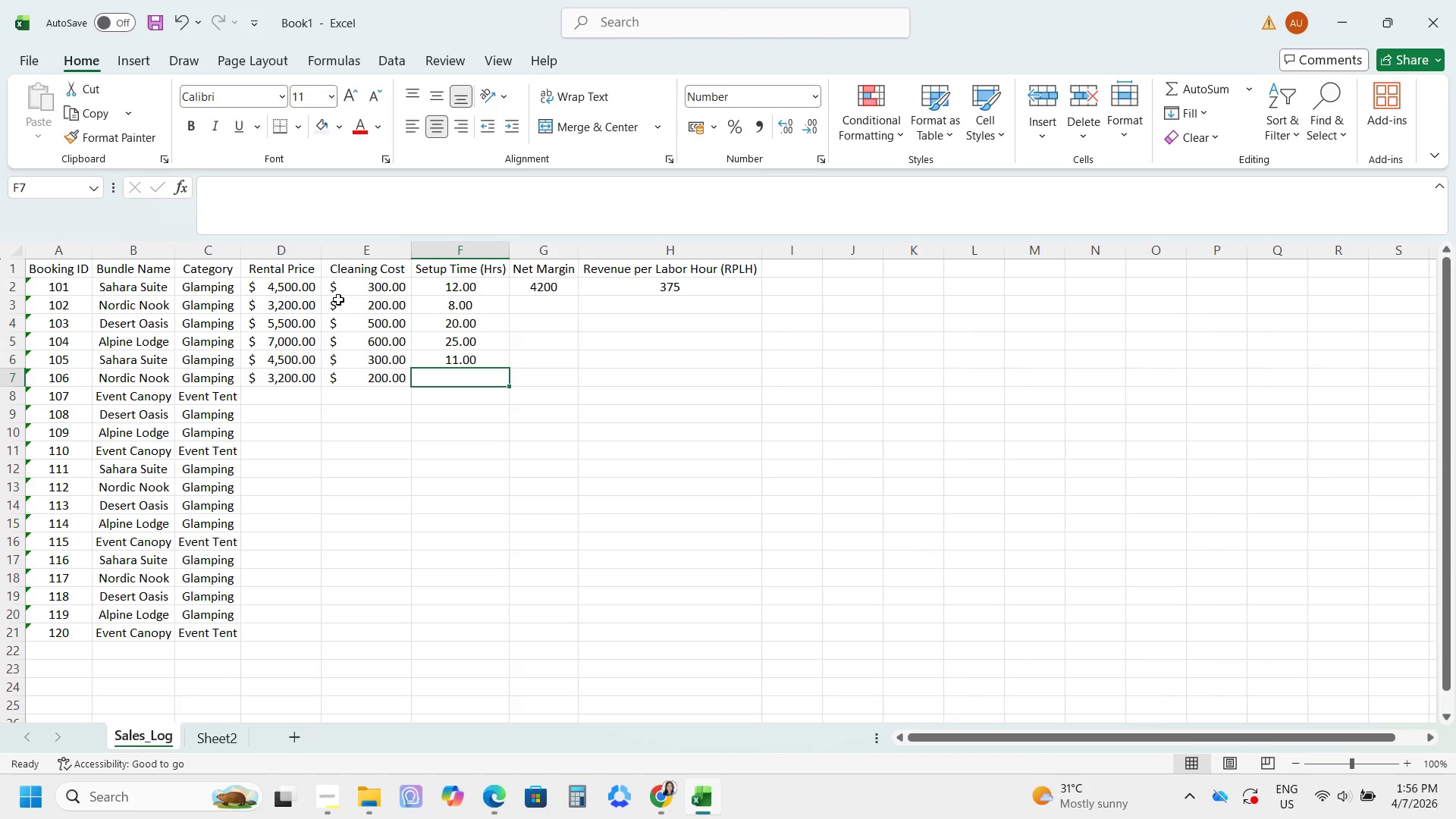 
key(Numpad7)
 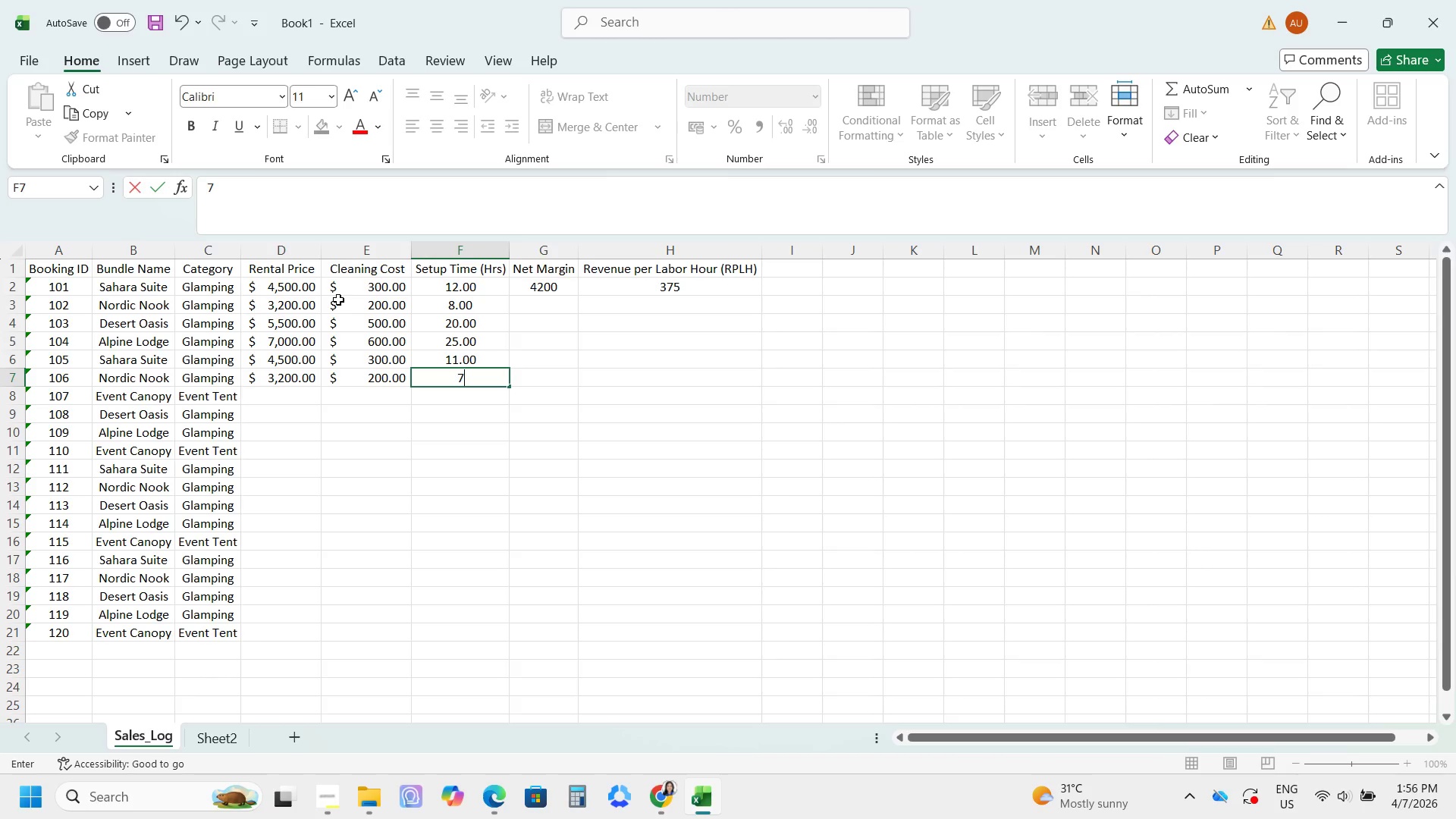 
key(NumpadEnter)
 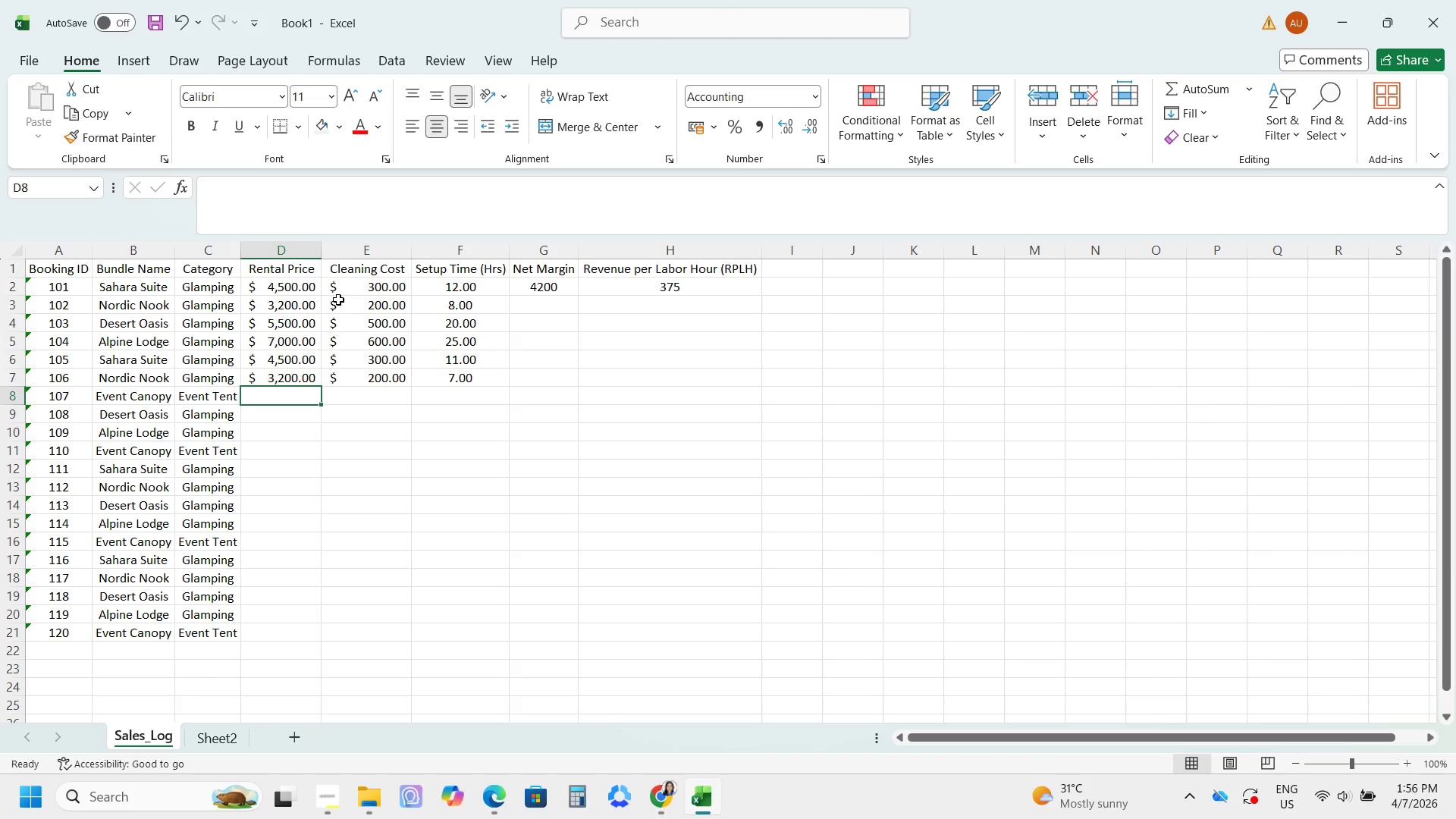 
key(Numpad2)
 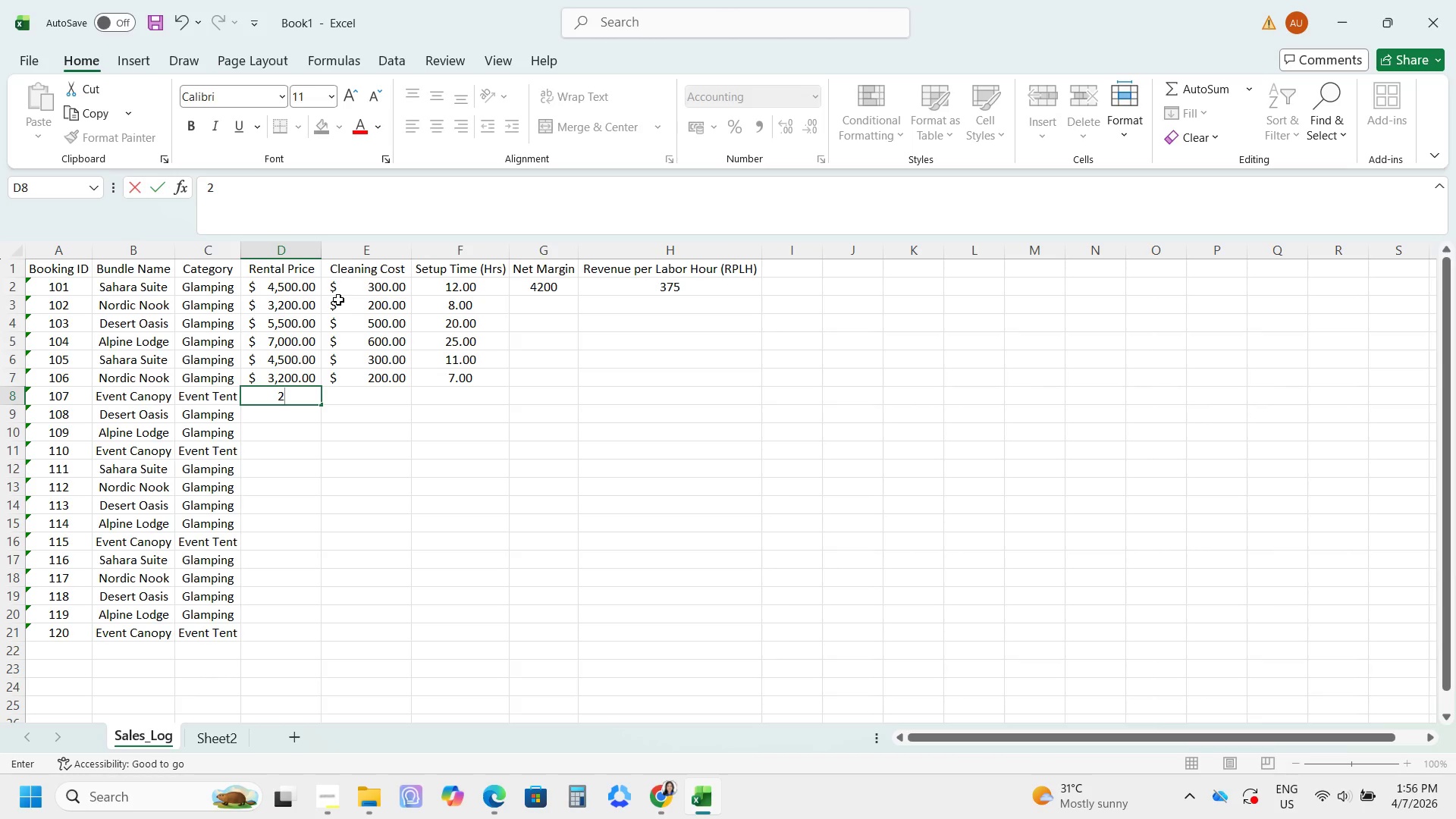 
key(Numpad0)
 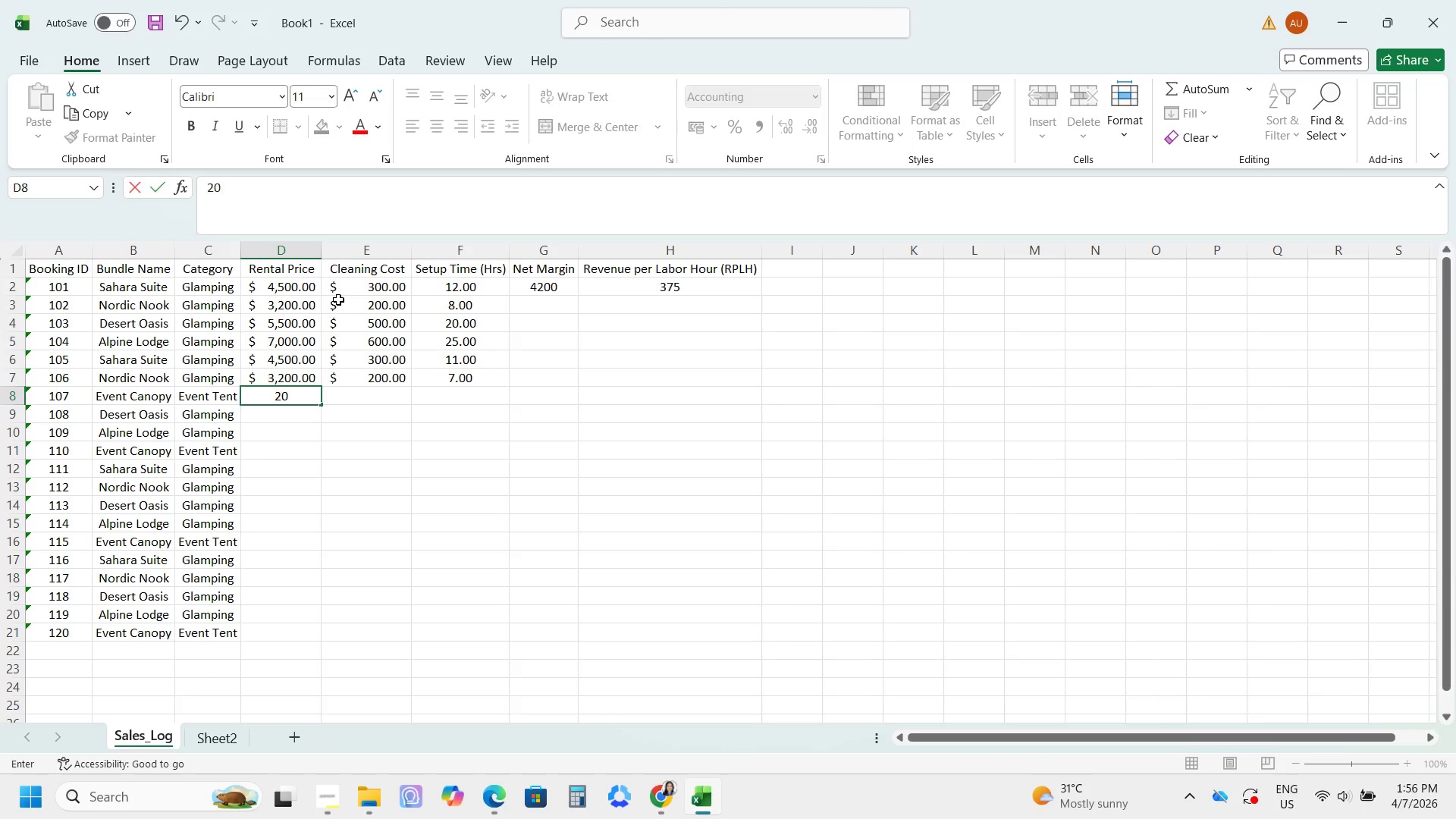 
key(Numpad0)
 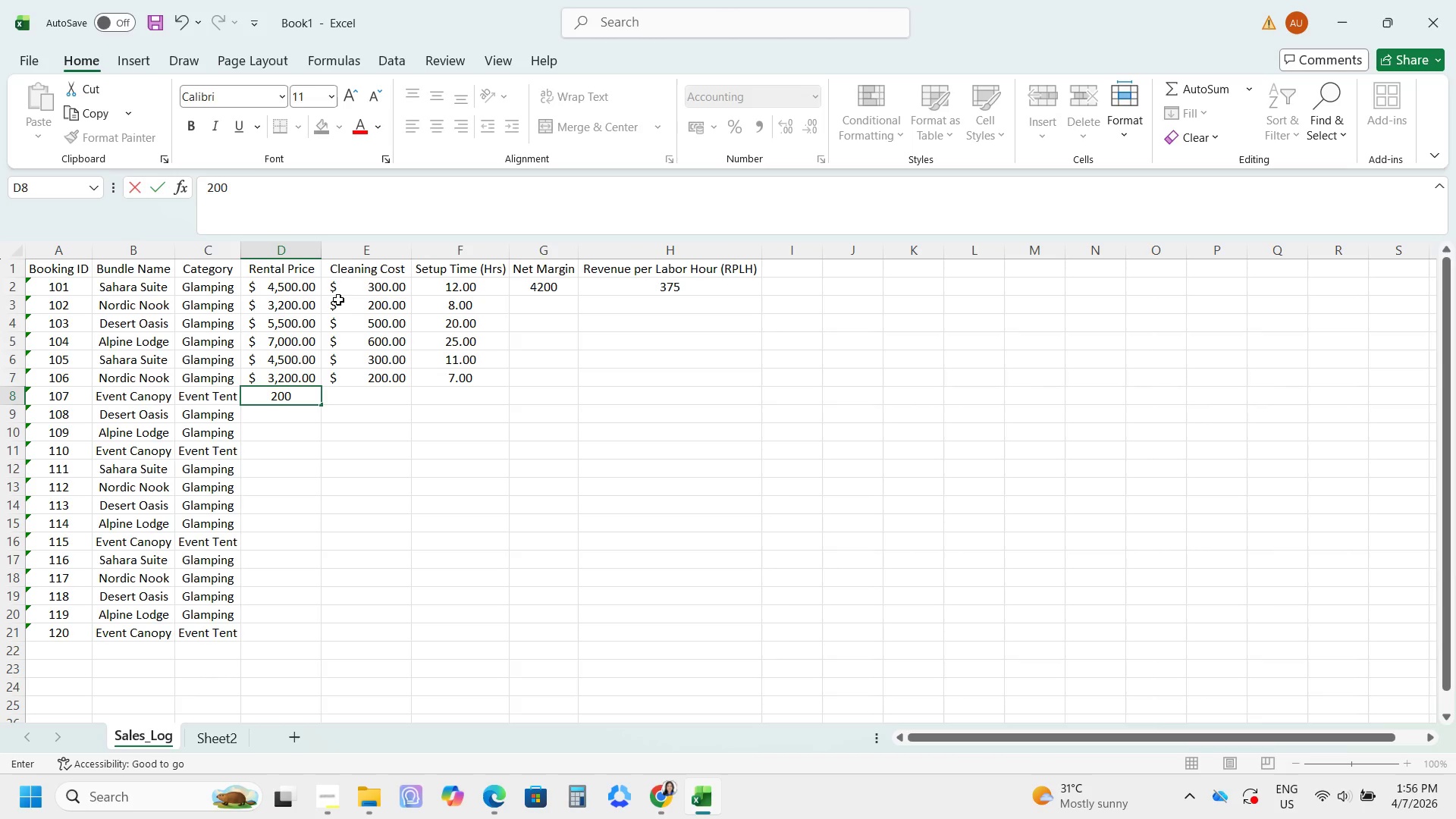 
key(Numpad0)
 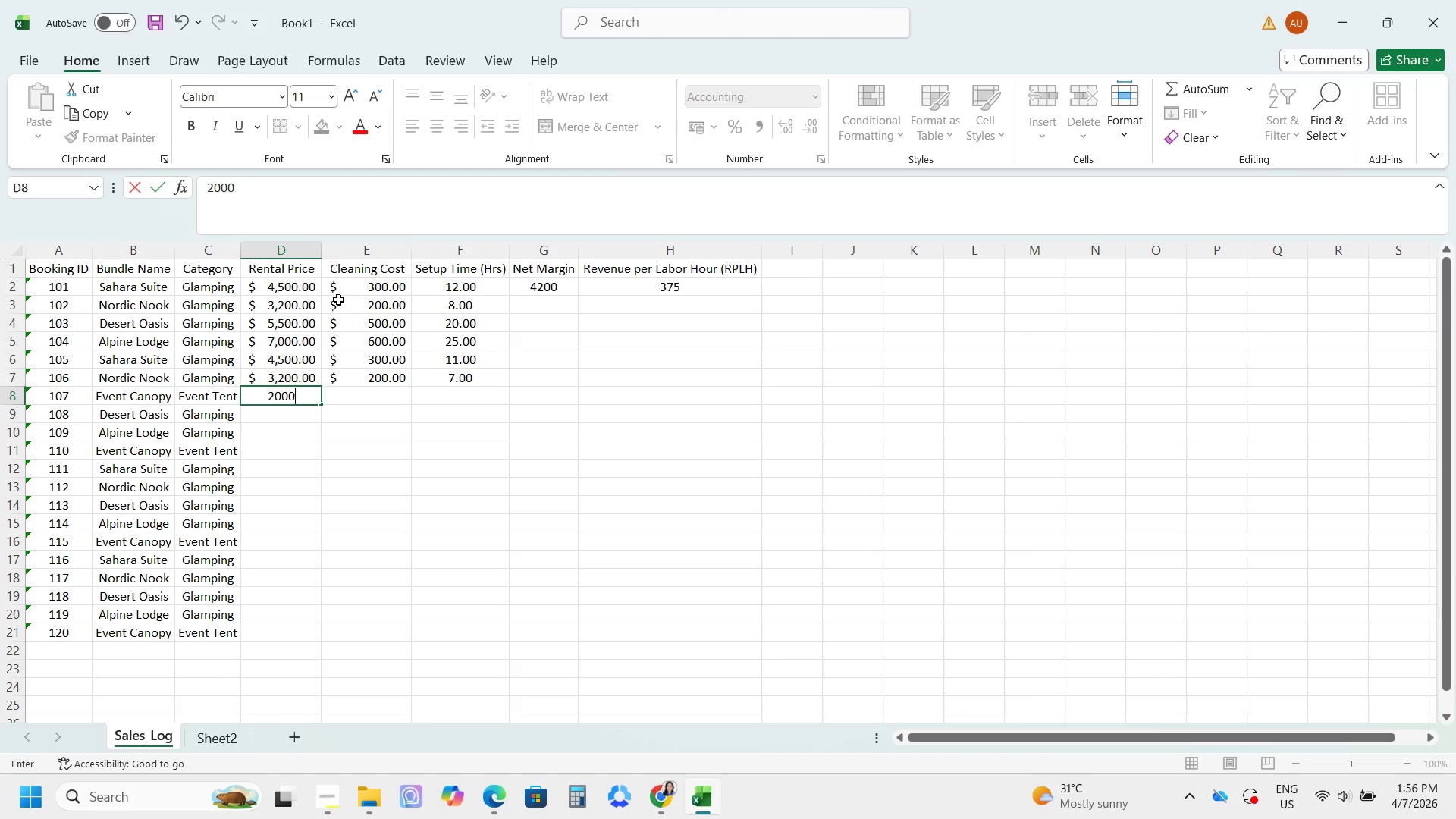 
key(Tab)
 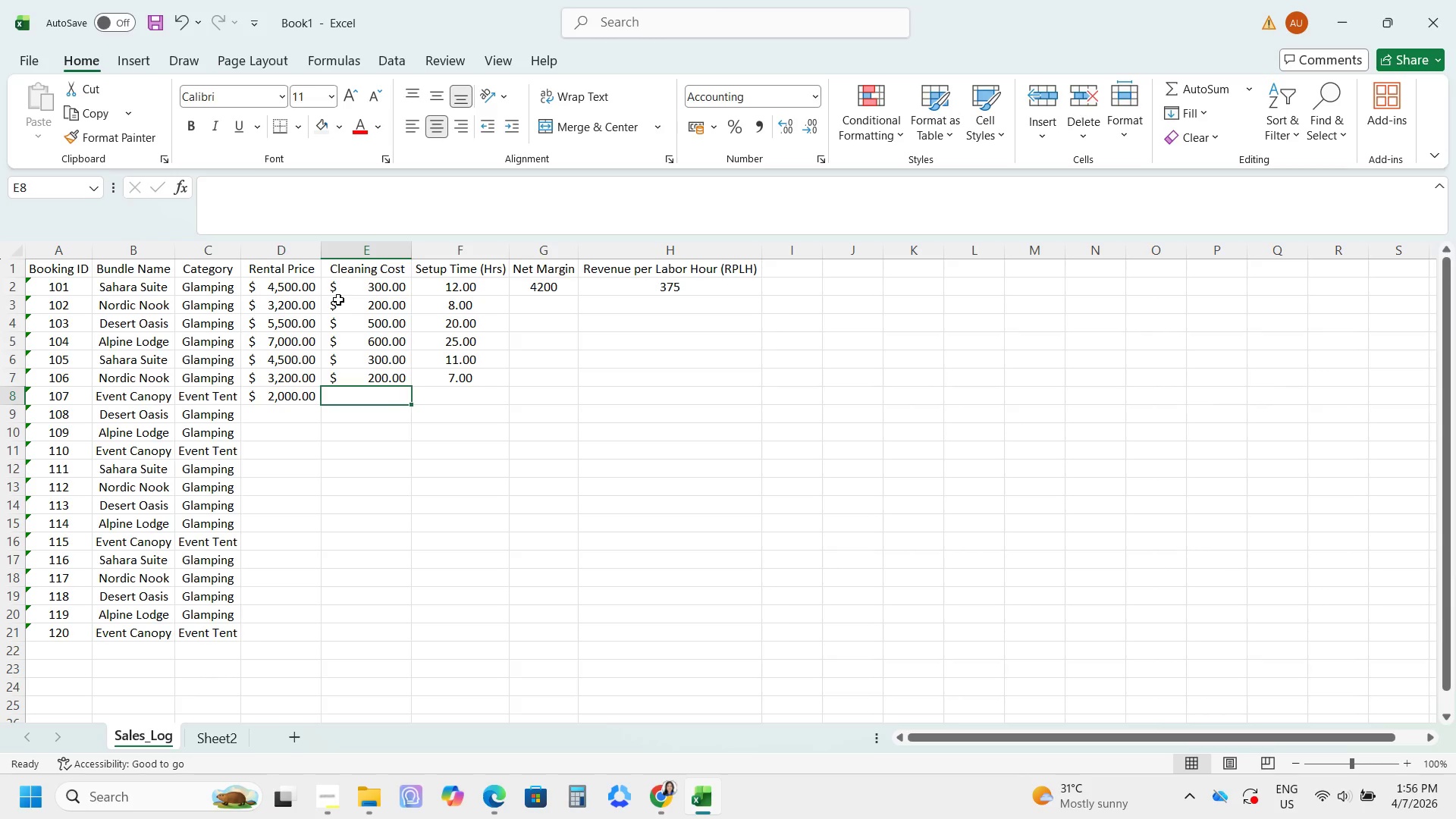 
key(Numpad1)
 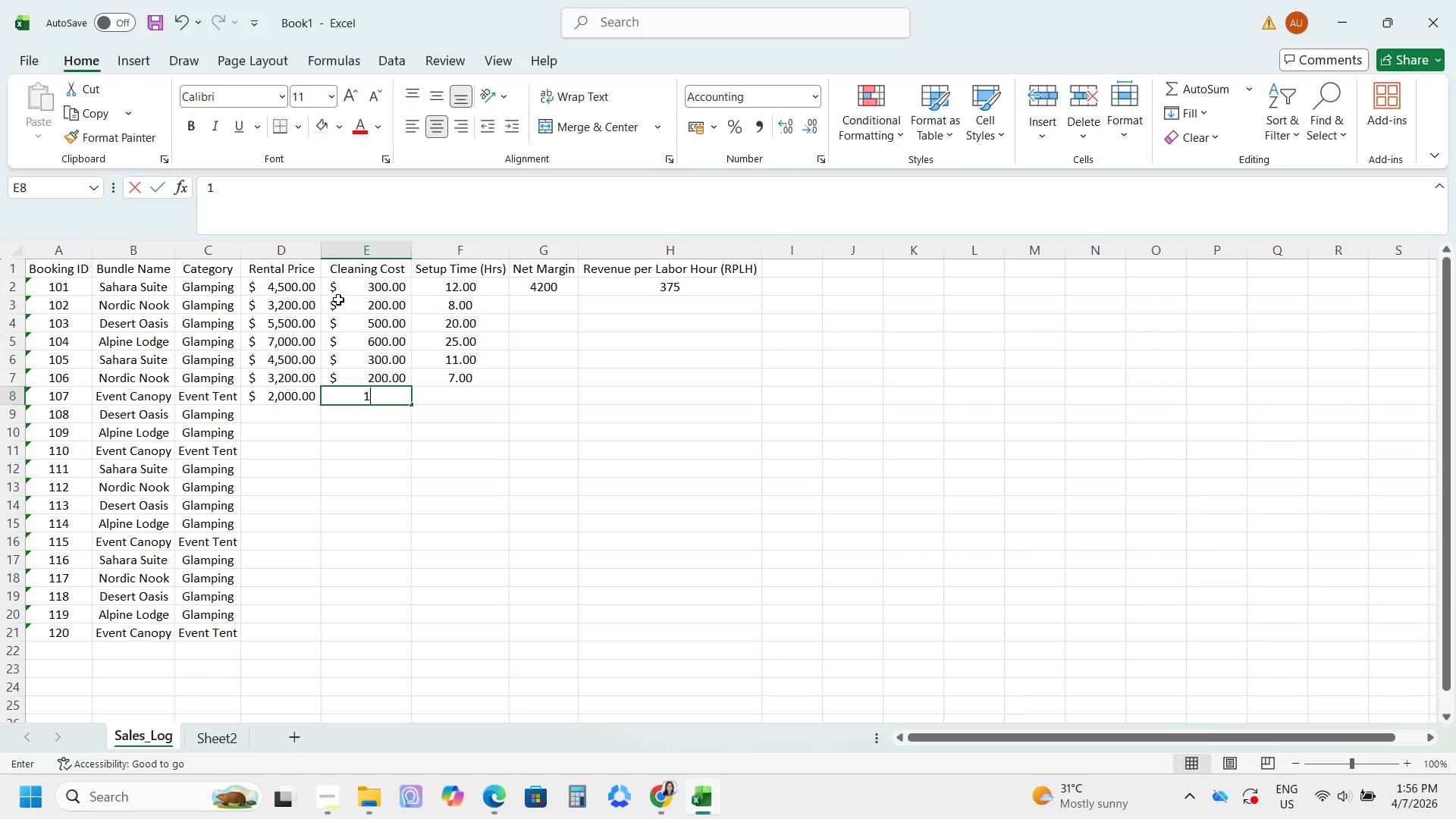 
key(Numpad5)
 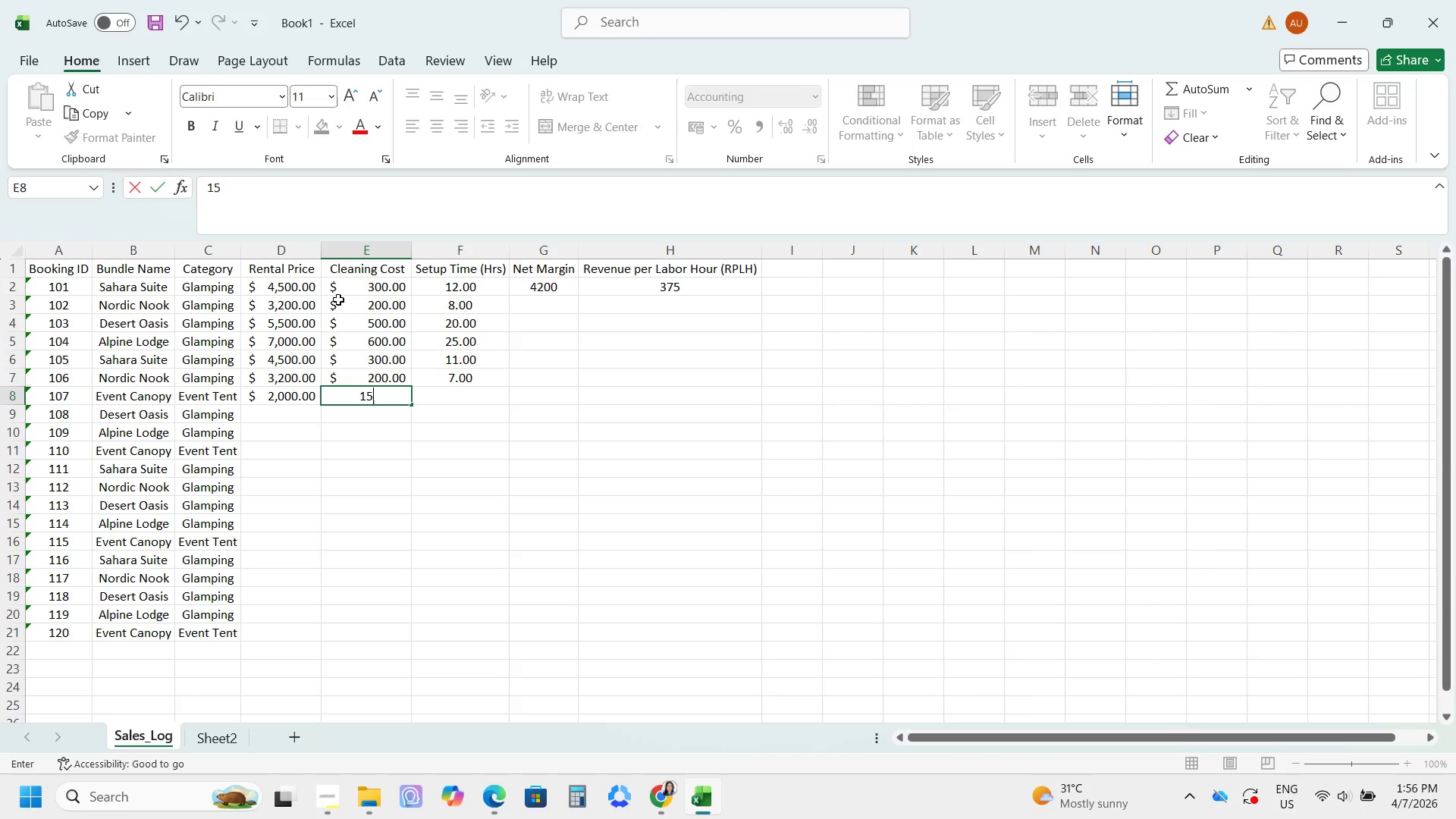 
key(Numpad0)
 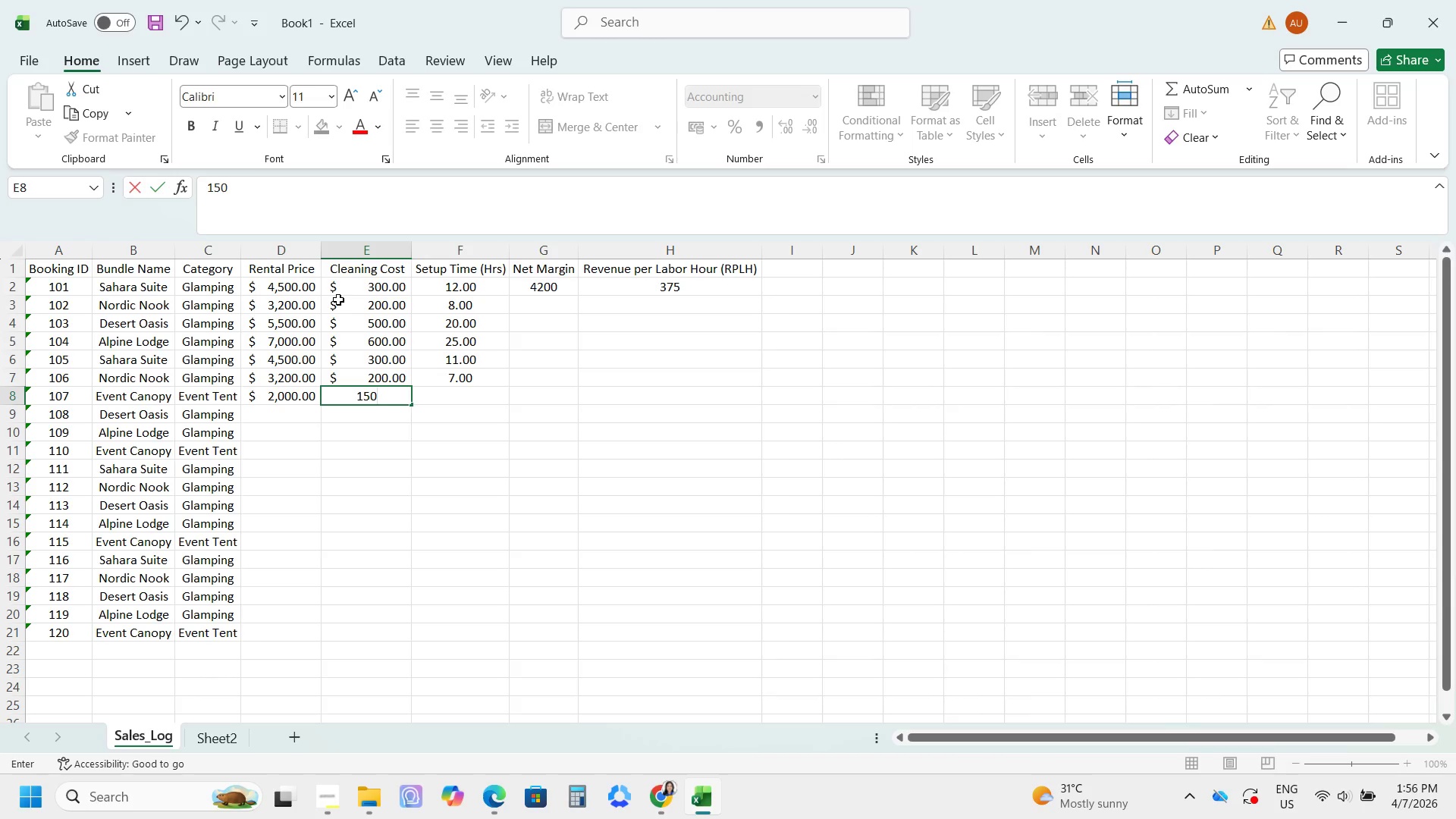 
key(Tab)
 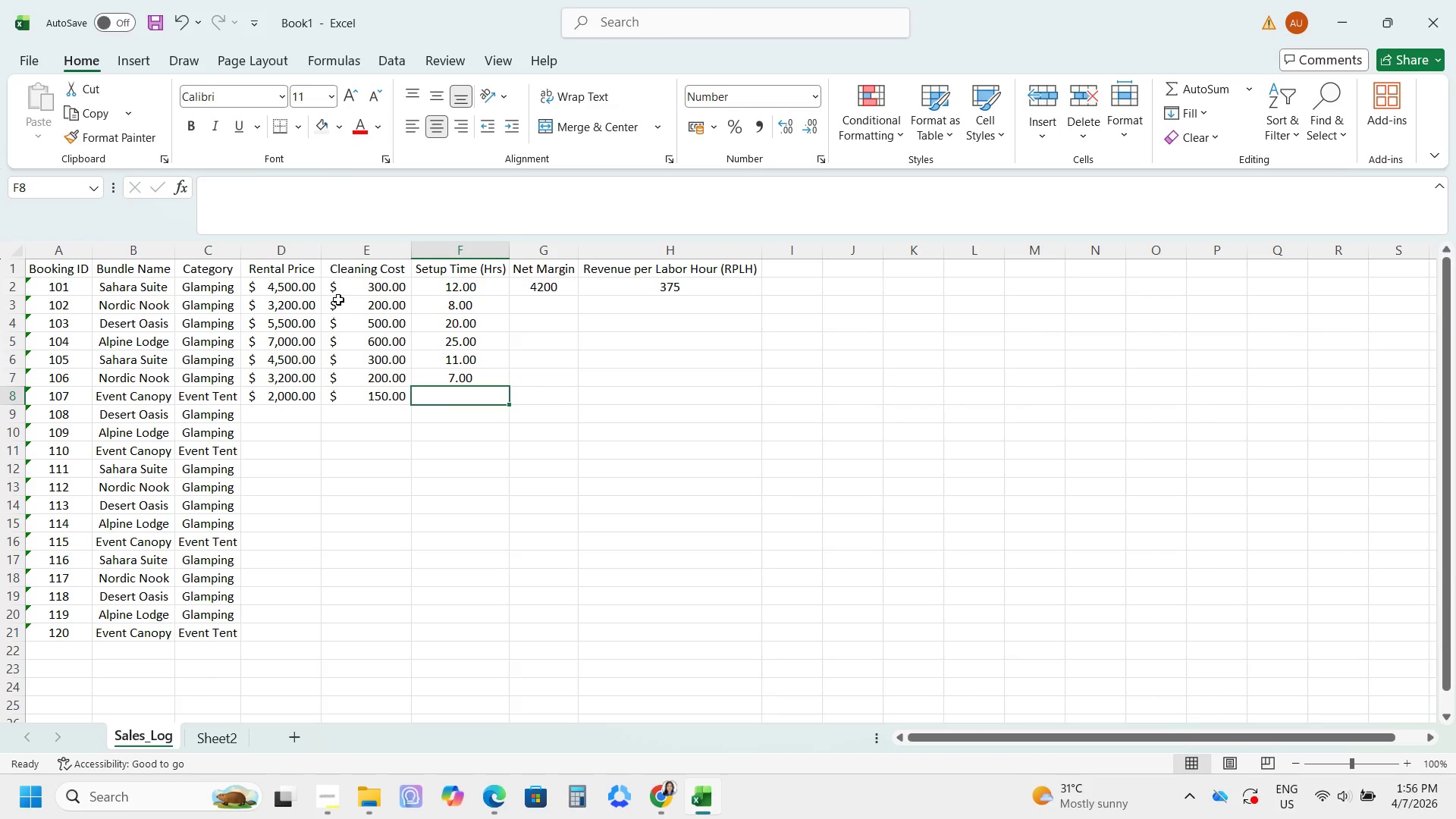 
key(Numpad4)
 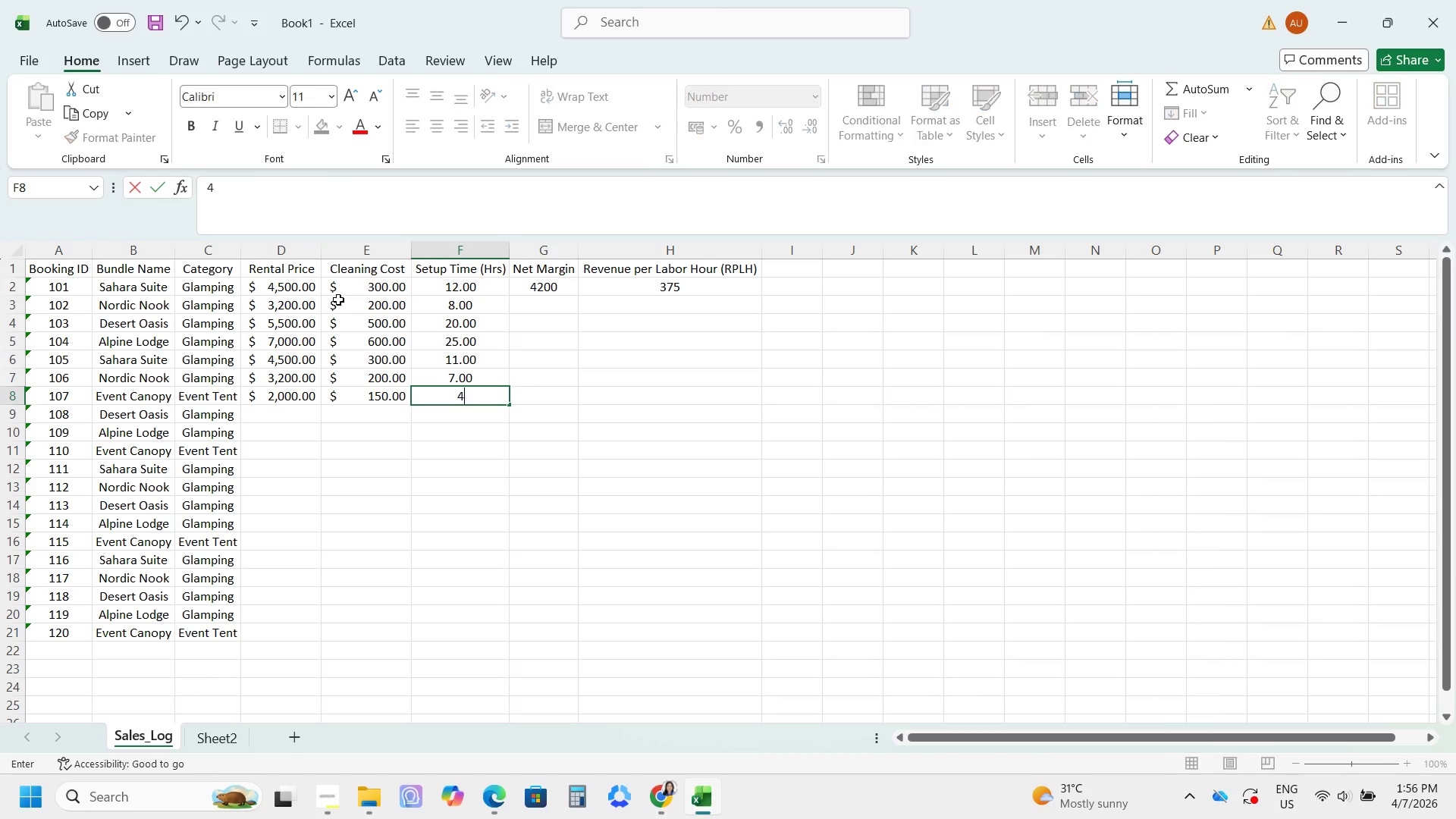 
key(NumpadEnter)
 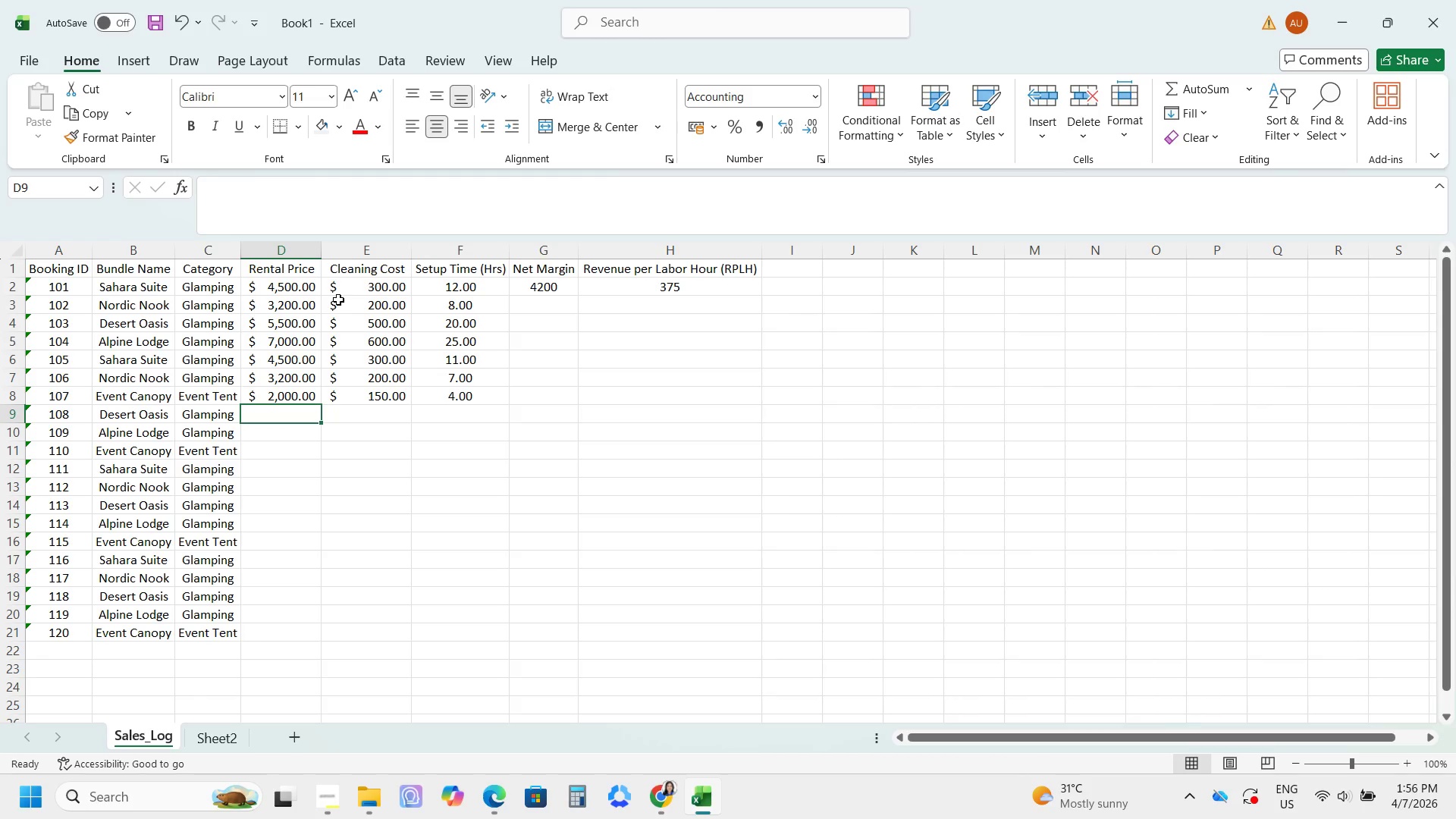 
key(Numpad5)
 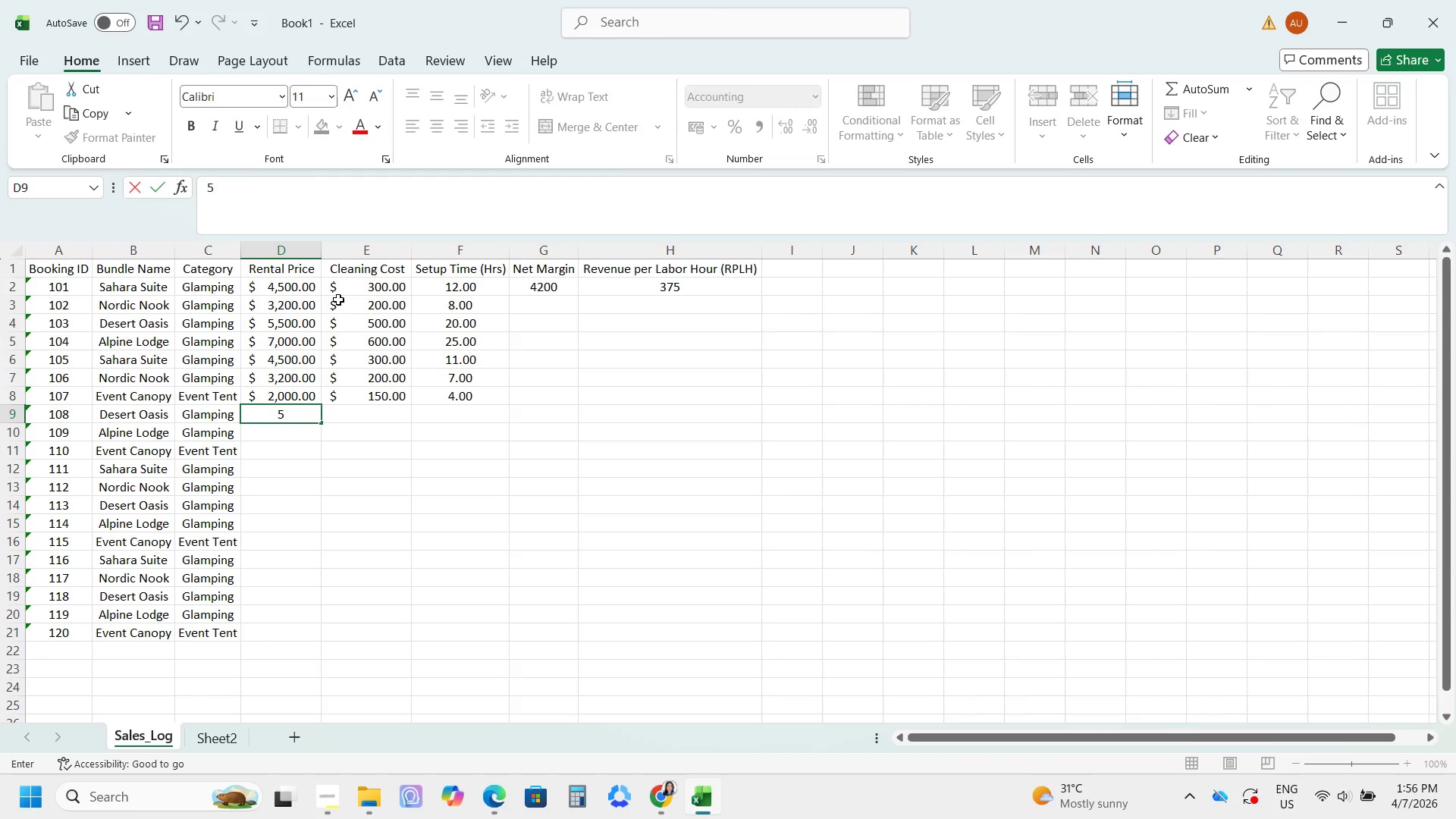 
key(Numpad5)
 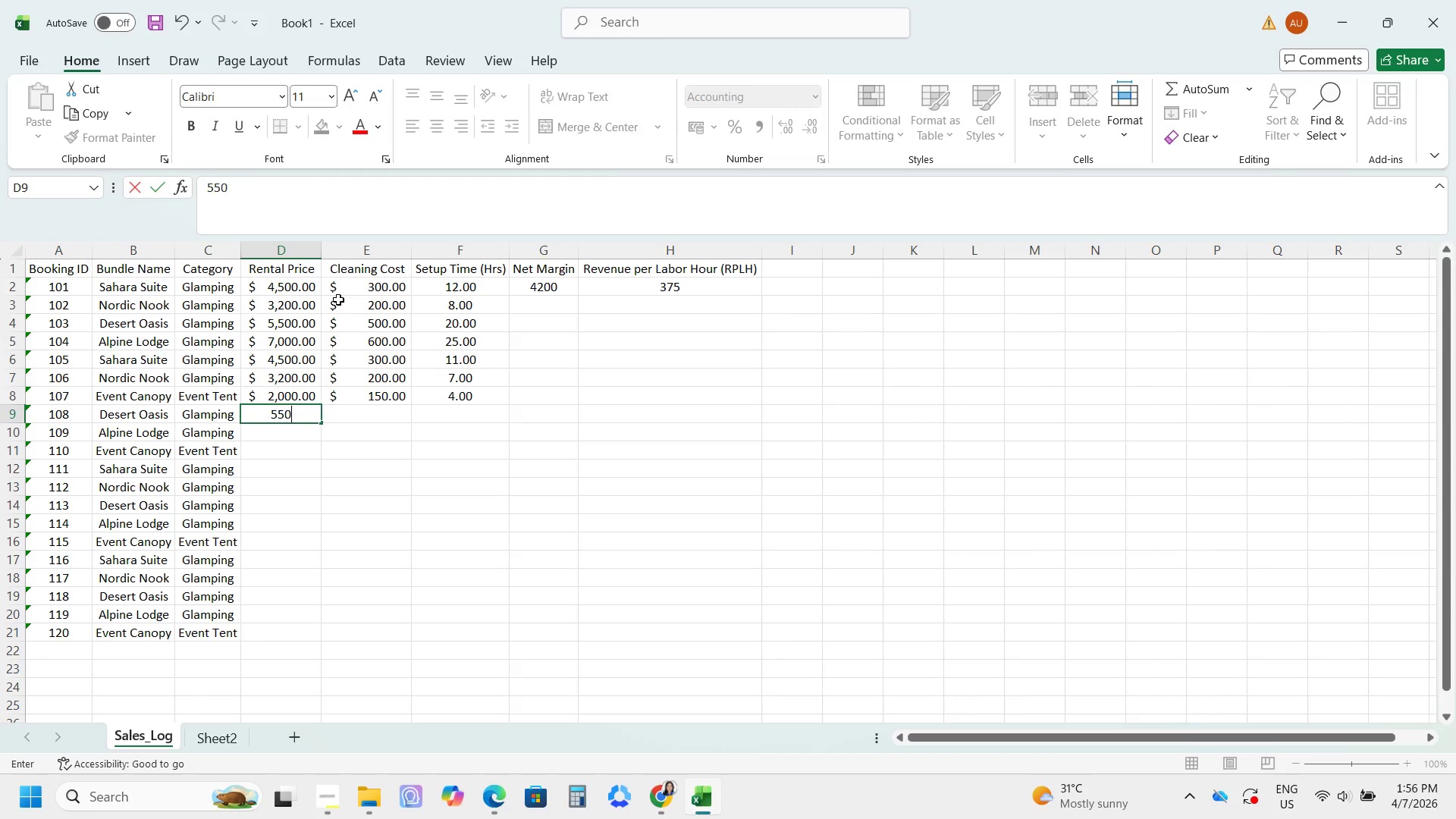 
key(Numpad0)
 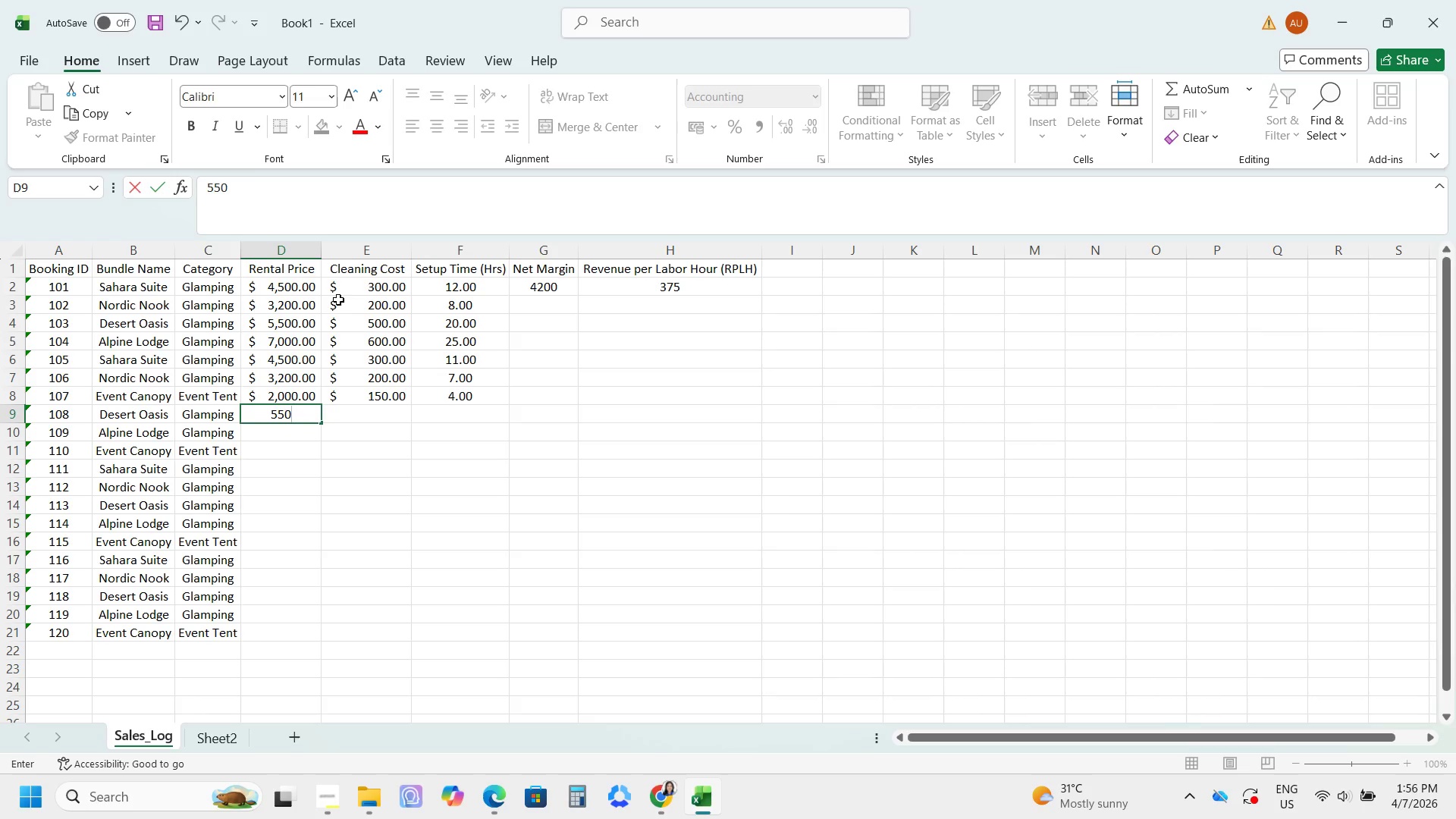 
key(Numpad0)
 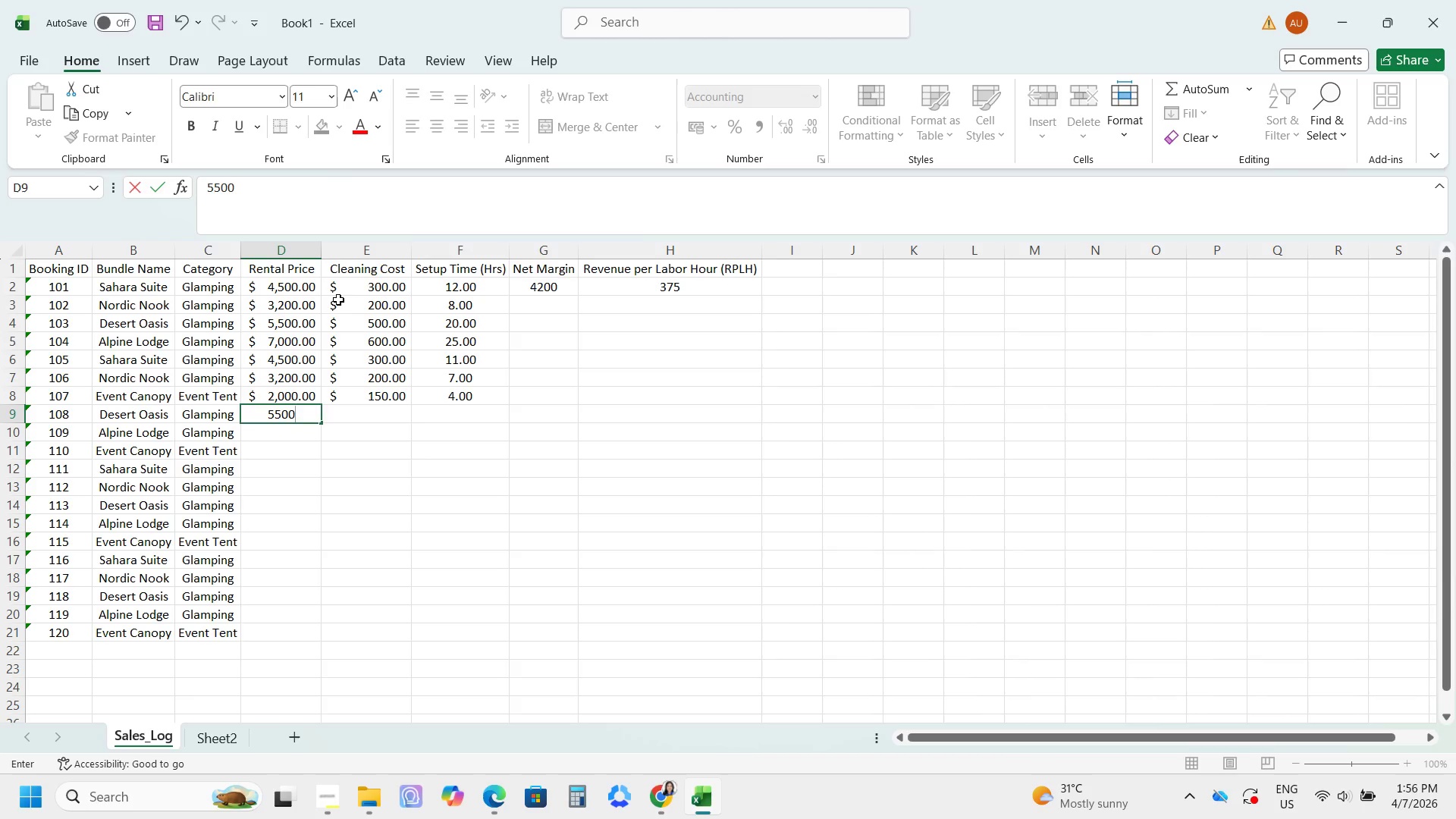 
key(Tab)
 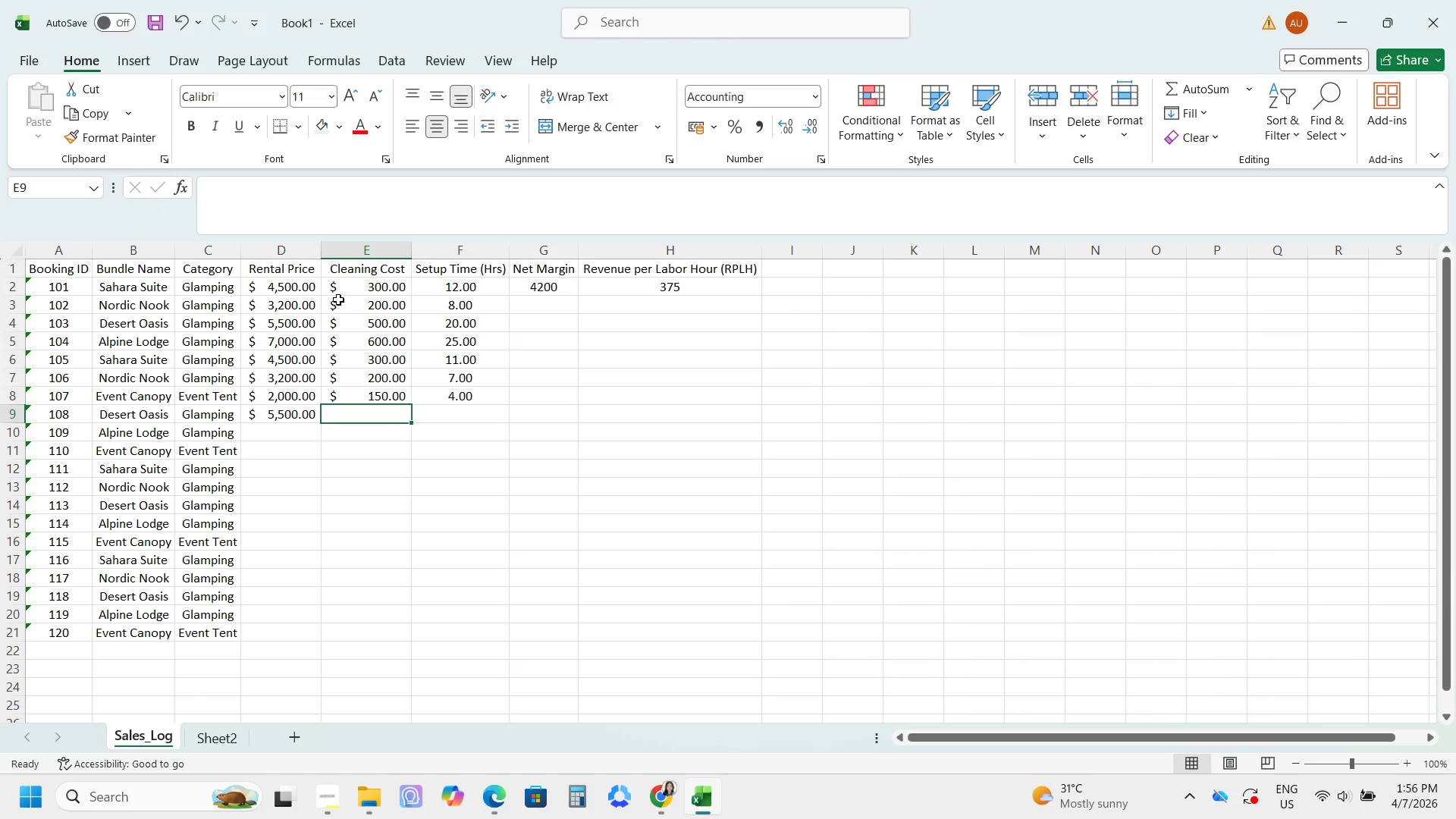 
key(Numpad5)
 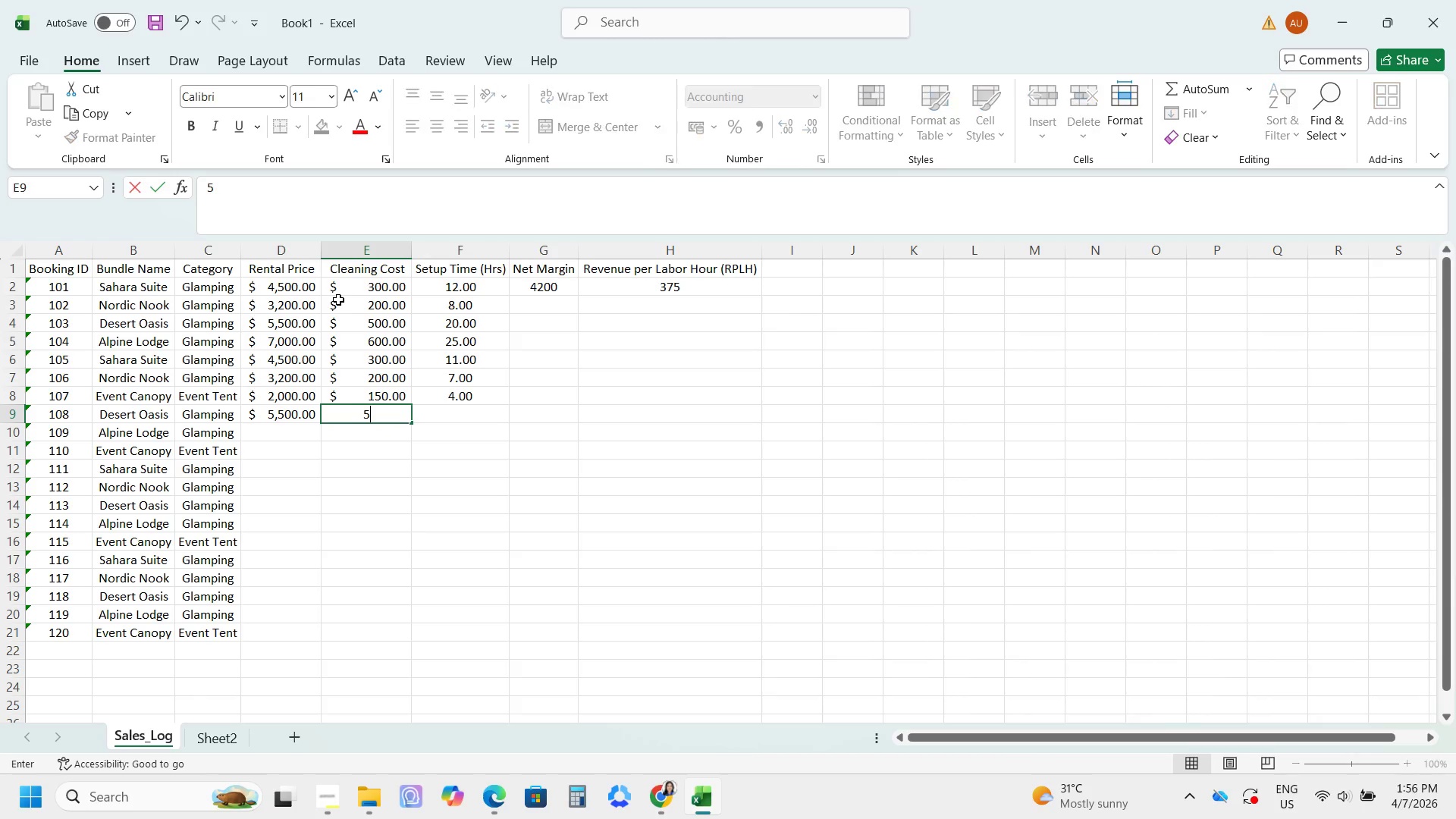 
key(Numpad0)
 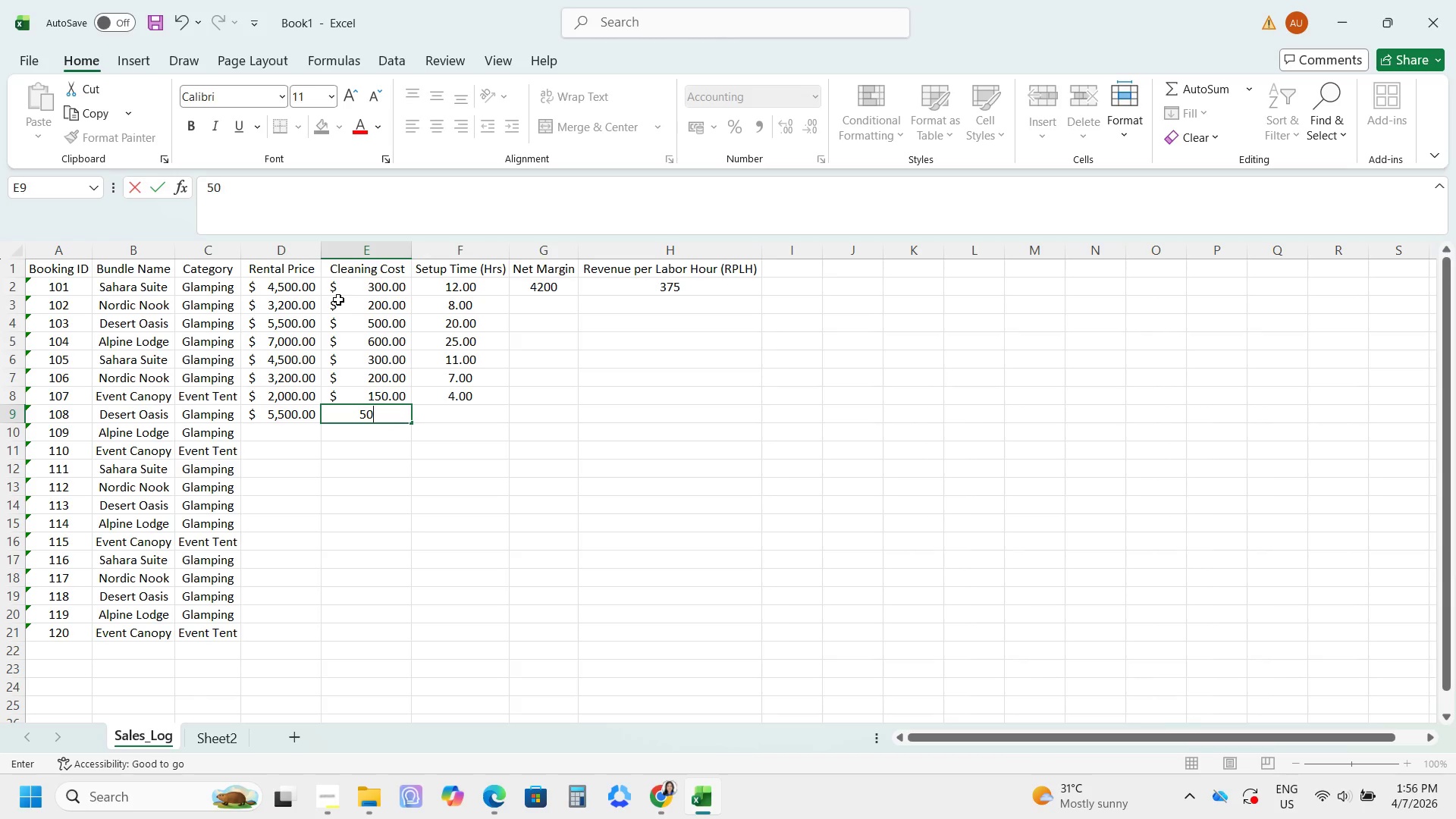 
key(Numpad0)
 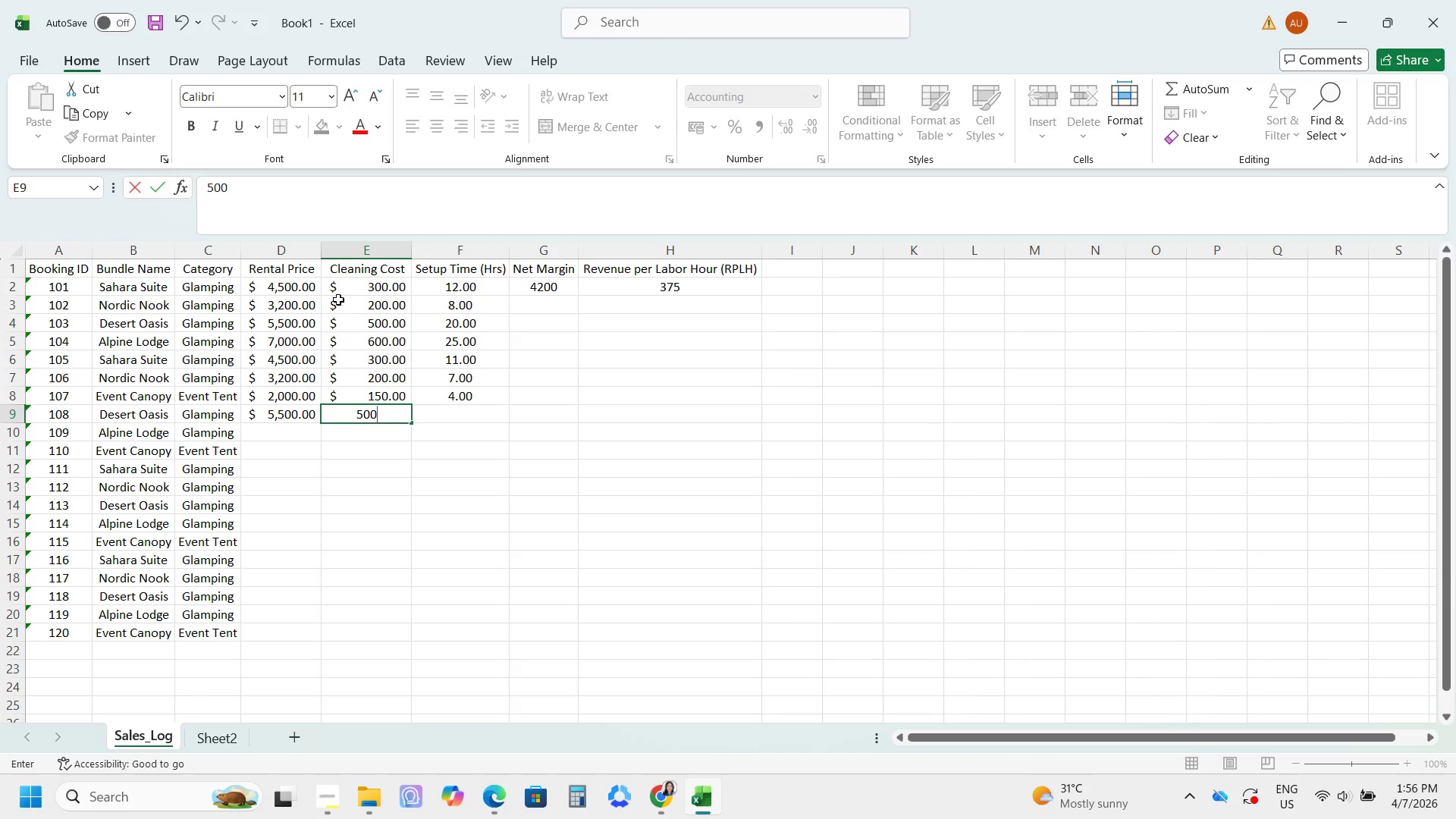 
key(Tab)
 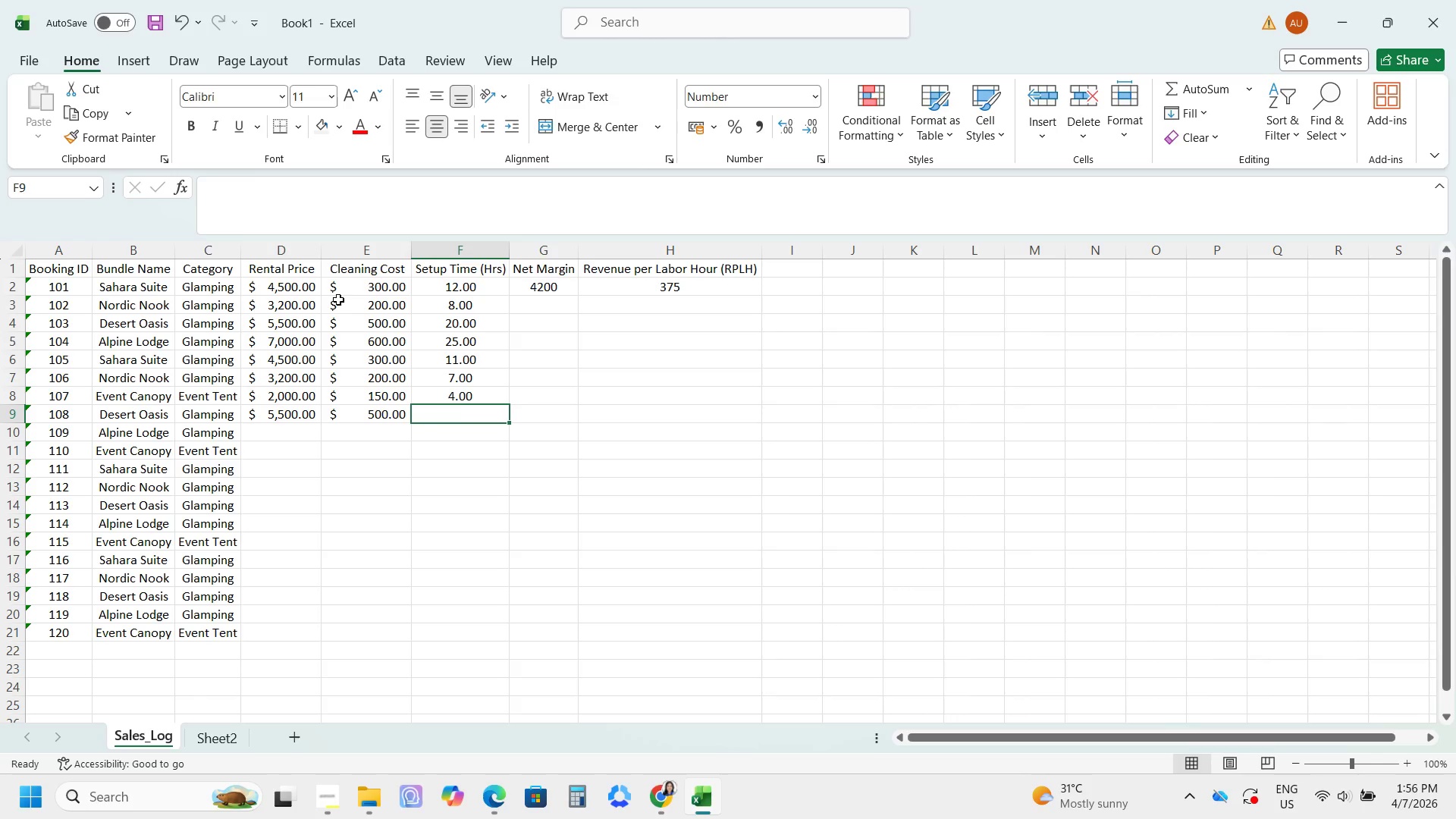 
key(Numpad2)
 